 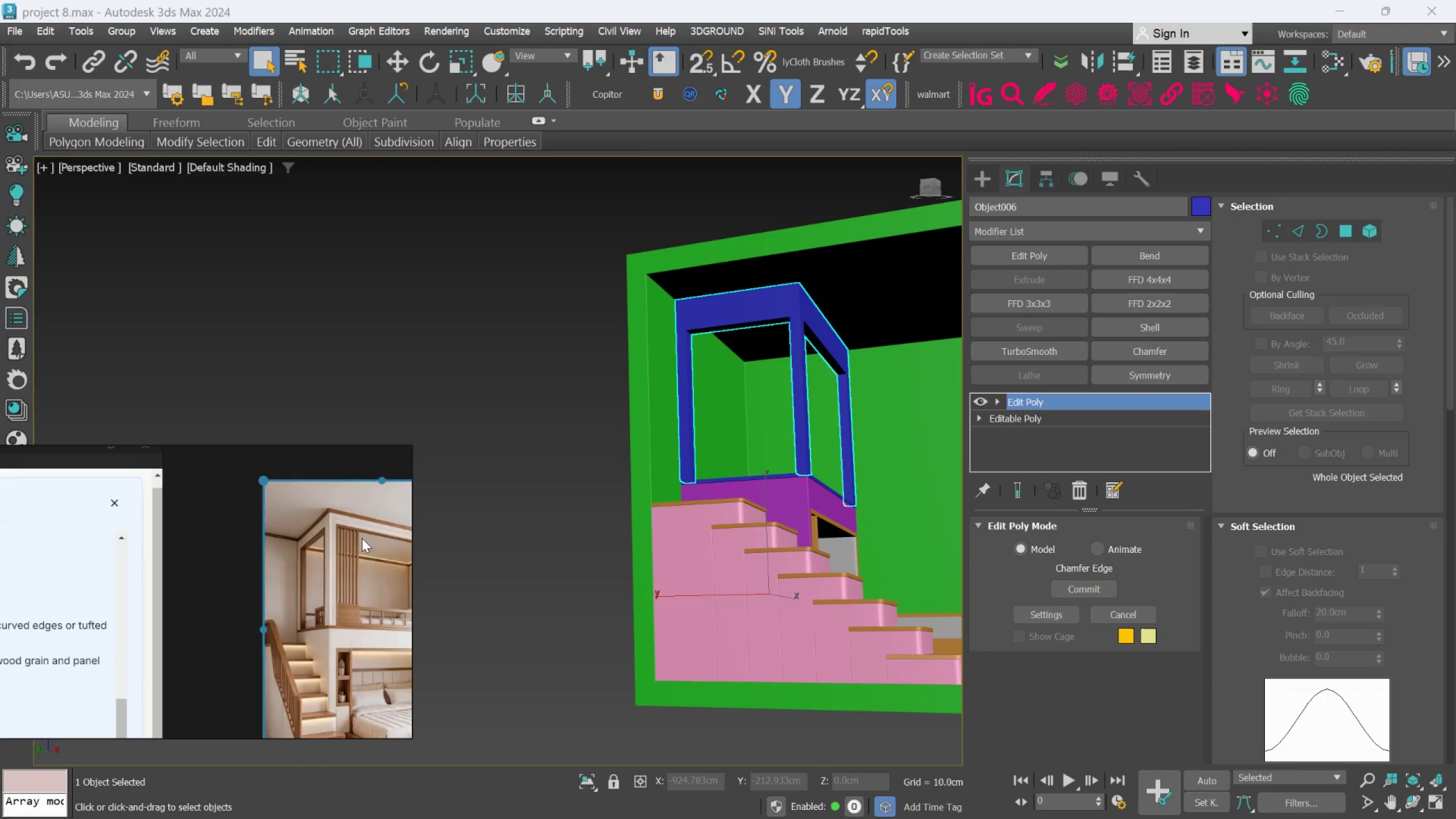 
scroll: coordinate [375, 561], scroll_direction: up, amount: 3.0
 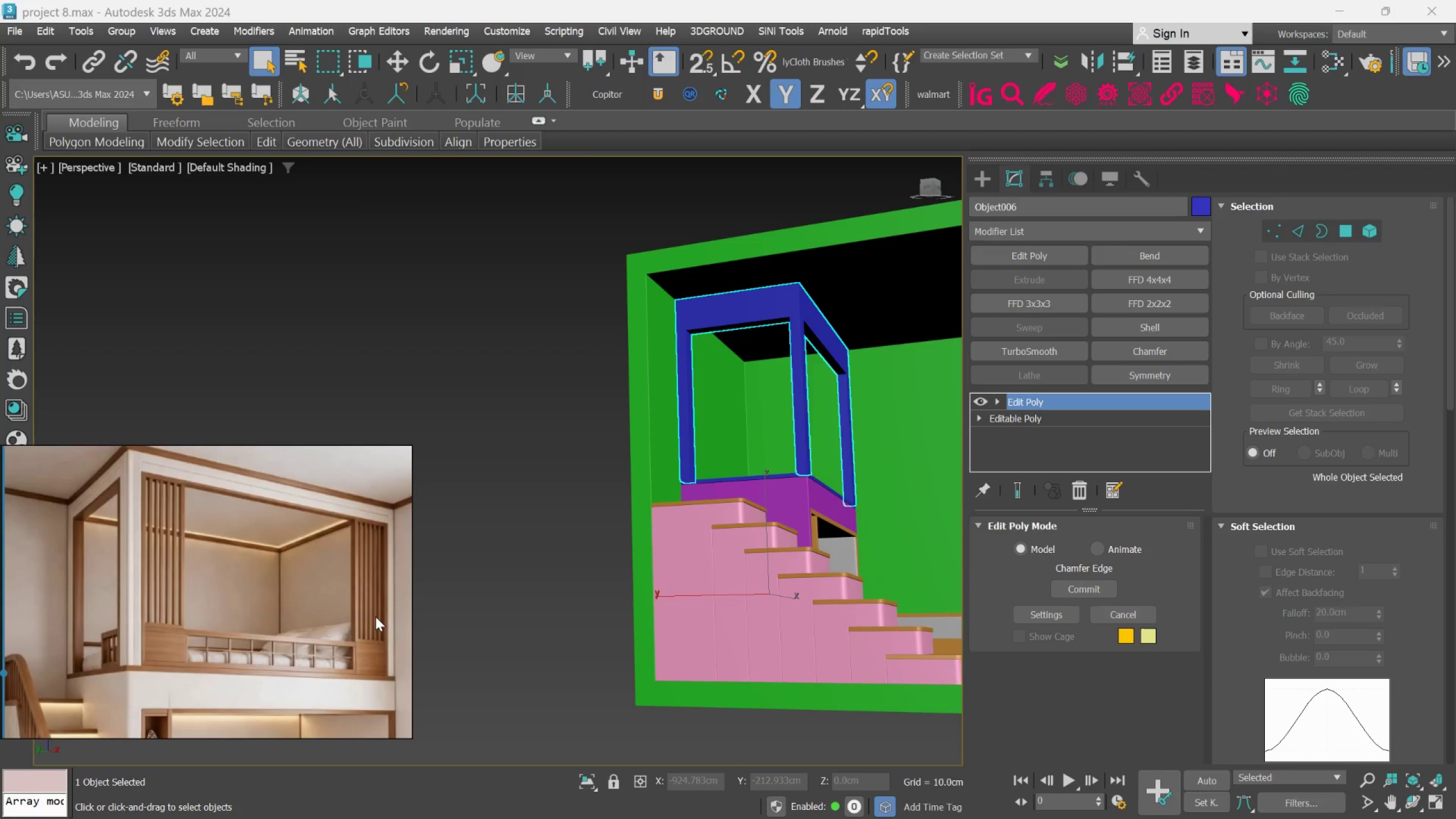 
scroll: coordinate [342, 600], scroll_direction: down, amount: 2.0
 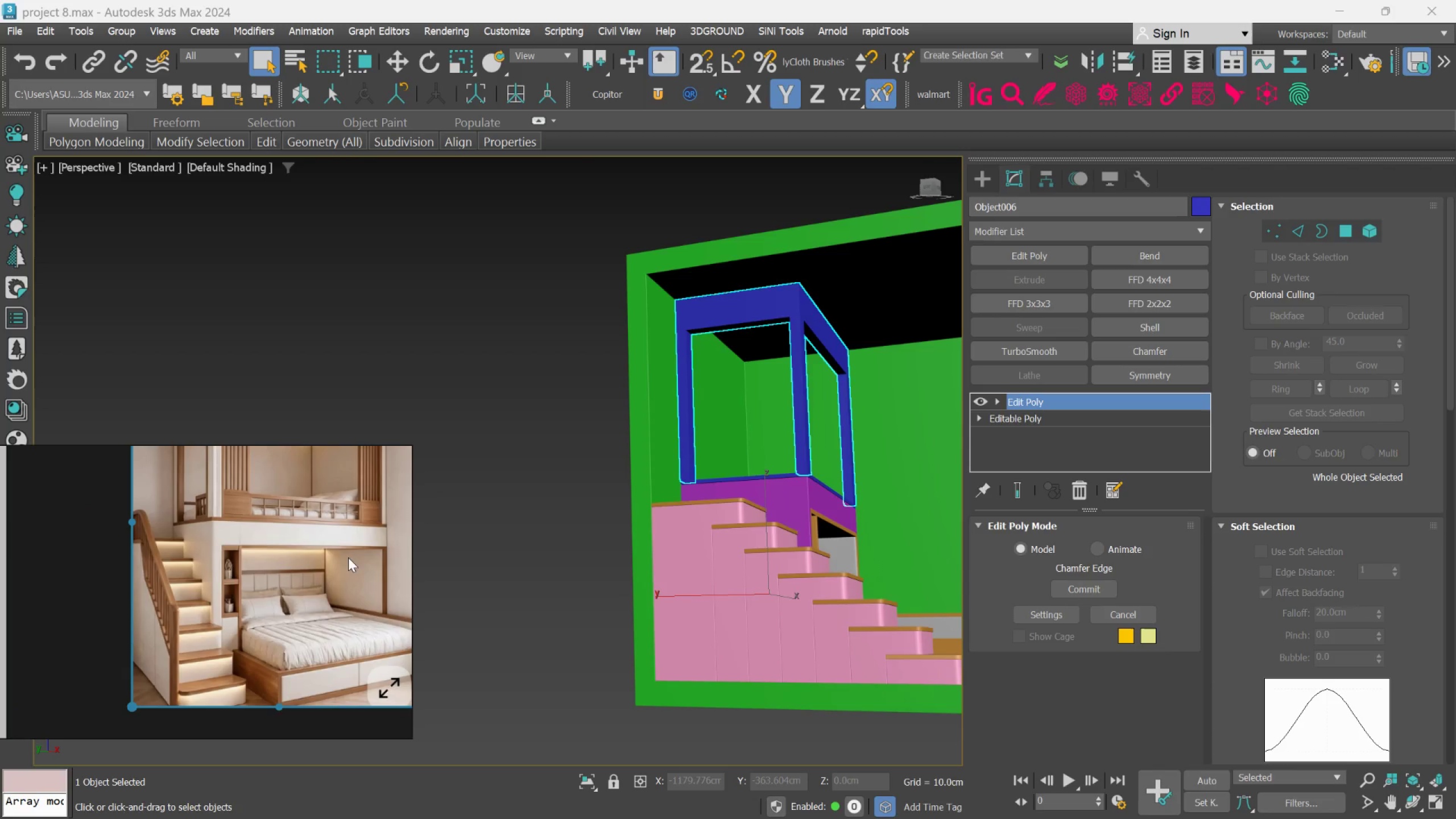 
hold_key(key=AltLeft, duration=0.89)
 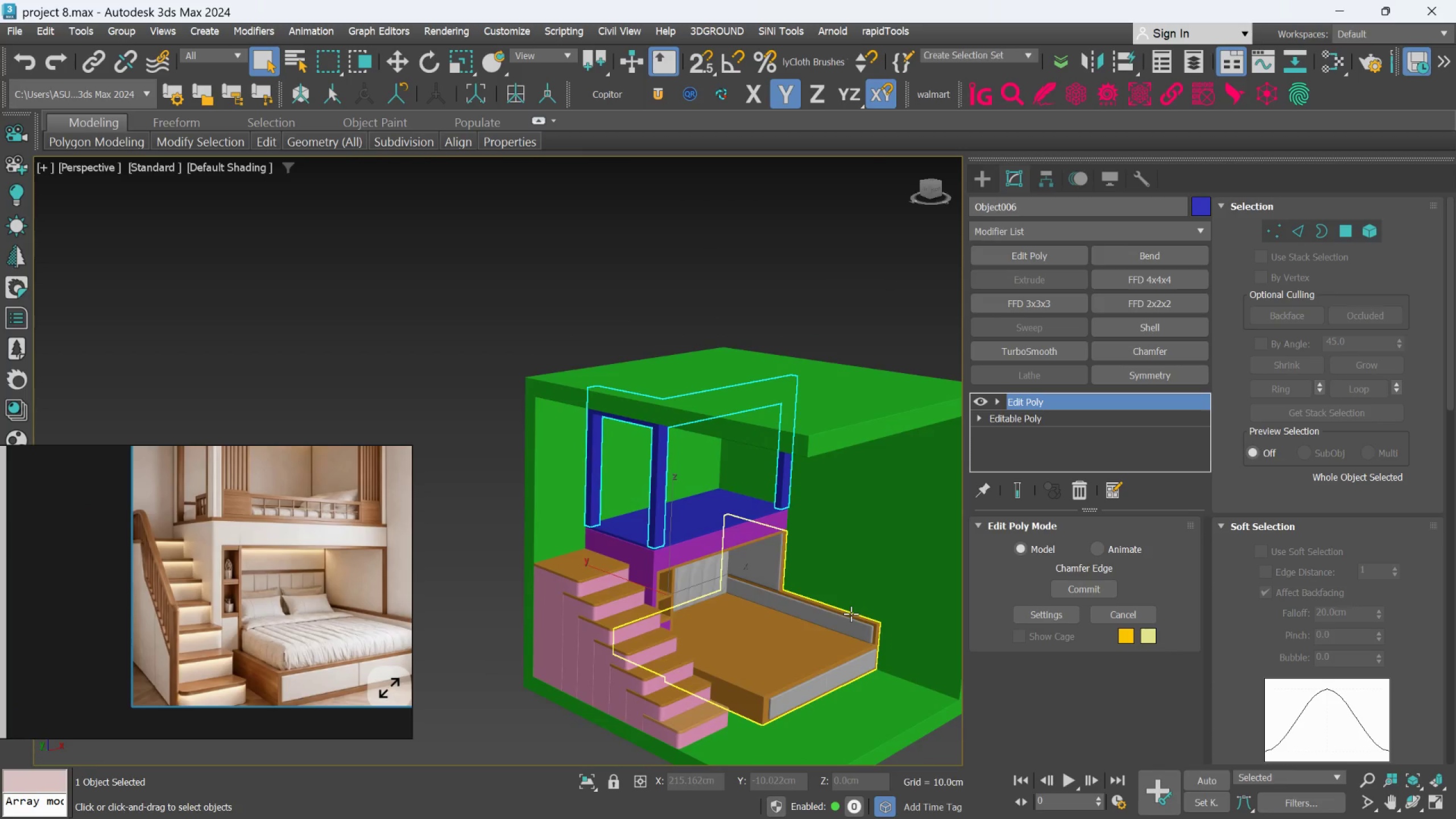 
scroll: coordinate [862, 594], scroll_direction: down, amount: 1.0
 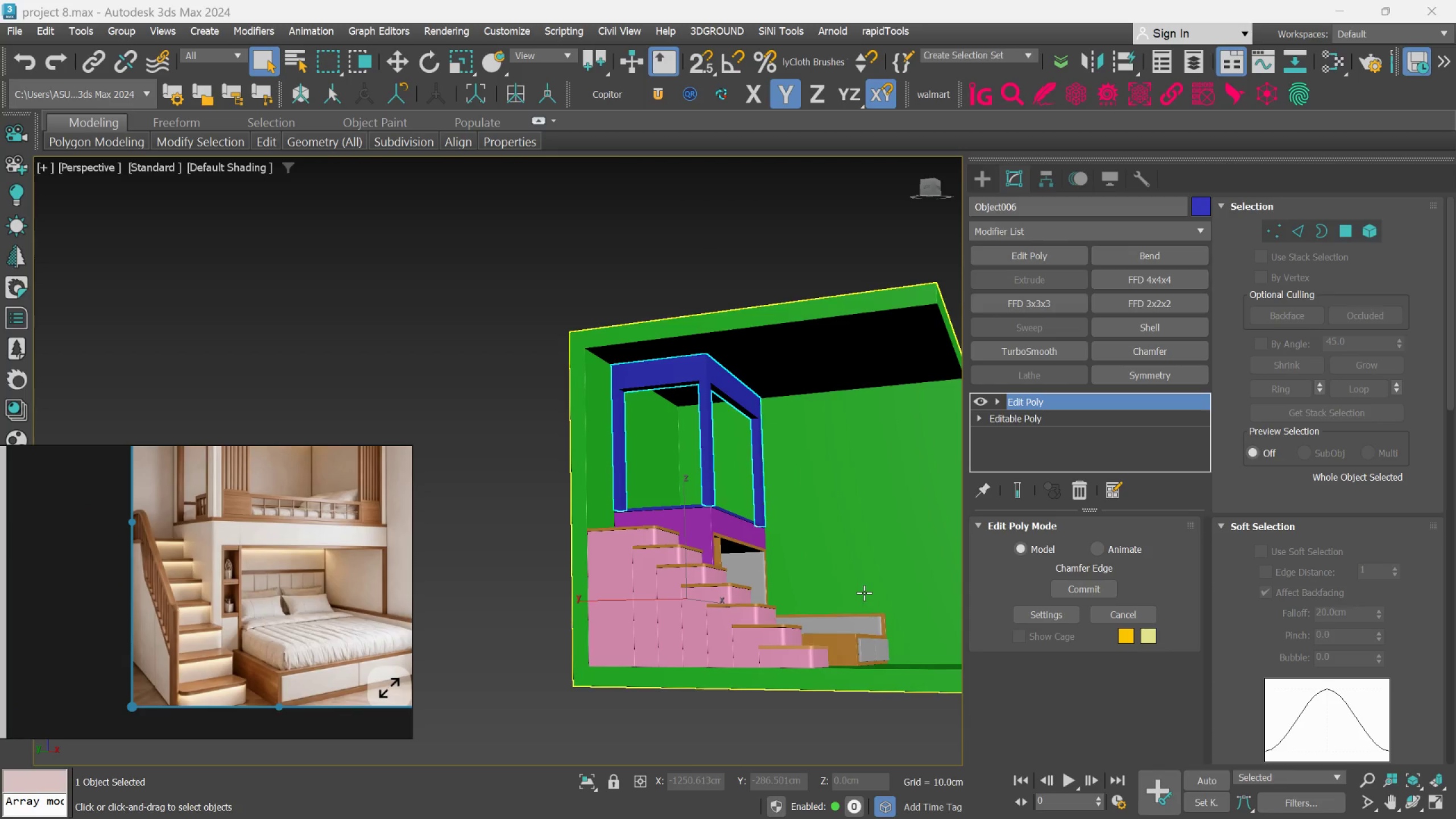 
hold_key(key=AltLeft, duration=1.57)
 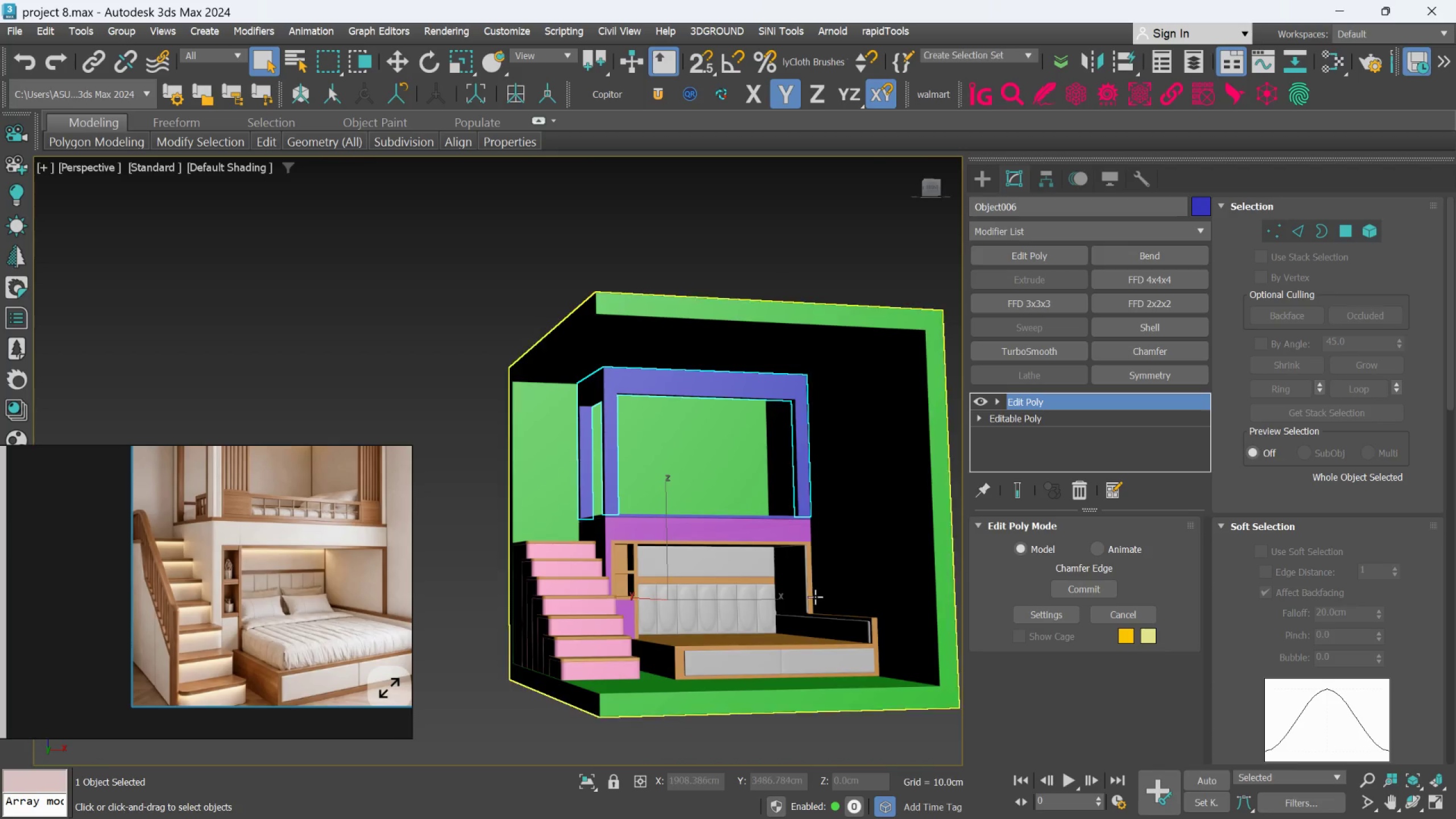 
scroll: coordinate [851, 614], scroll_direction: none, amount: 0.0
 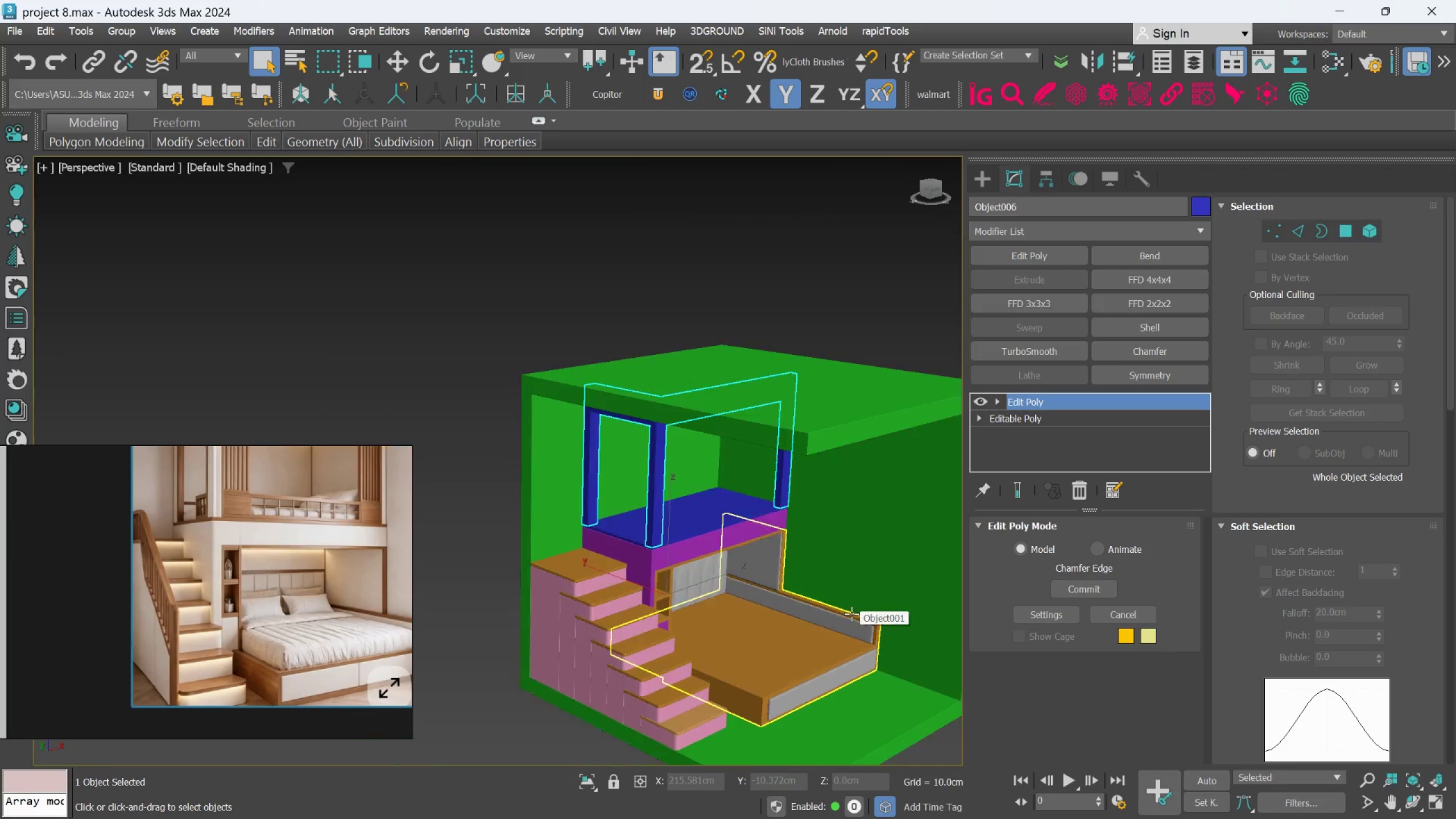 
hold_key(key=AltLeft, duration=1.61)
 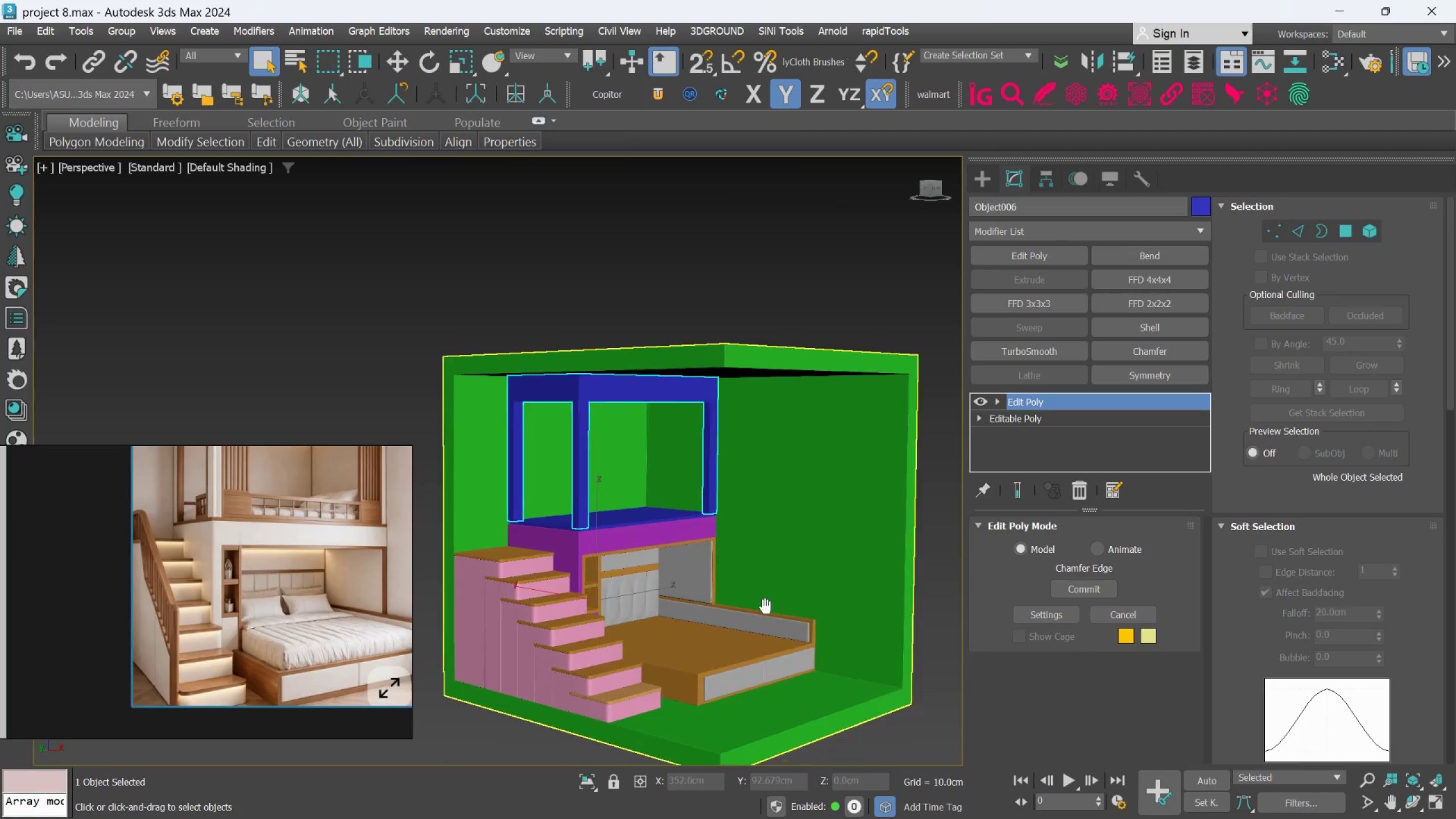 
scroll: coordinate [814, 597], scroll_direction: none, amount: 0.0
 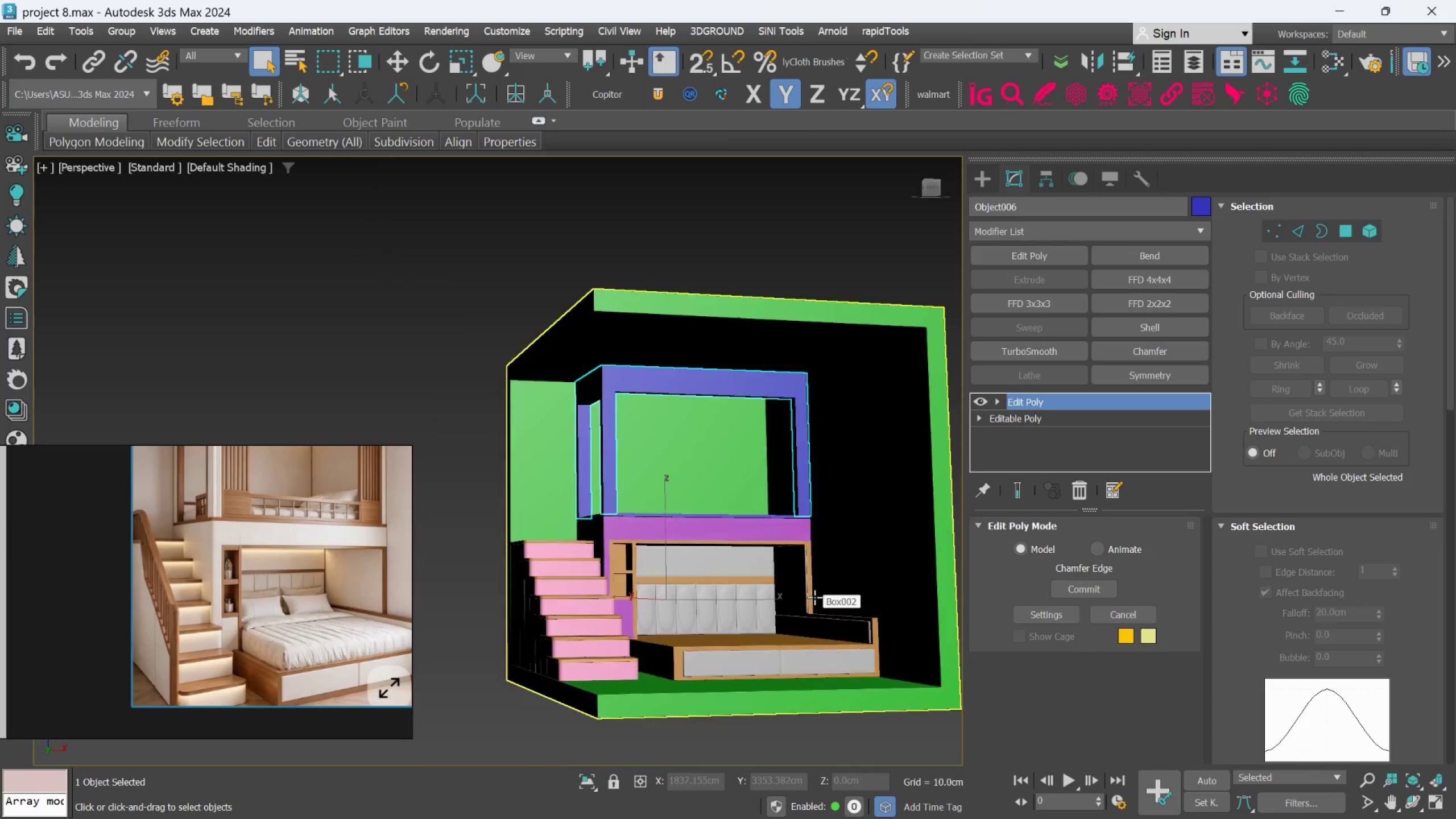 
hold_key(key=AltLeft, duration=1.25)
 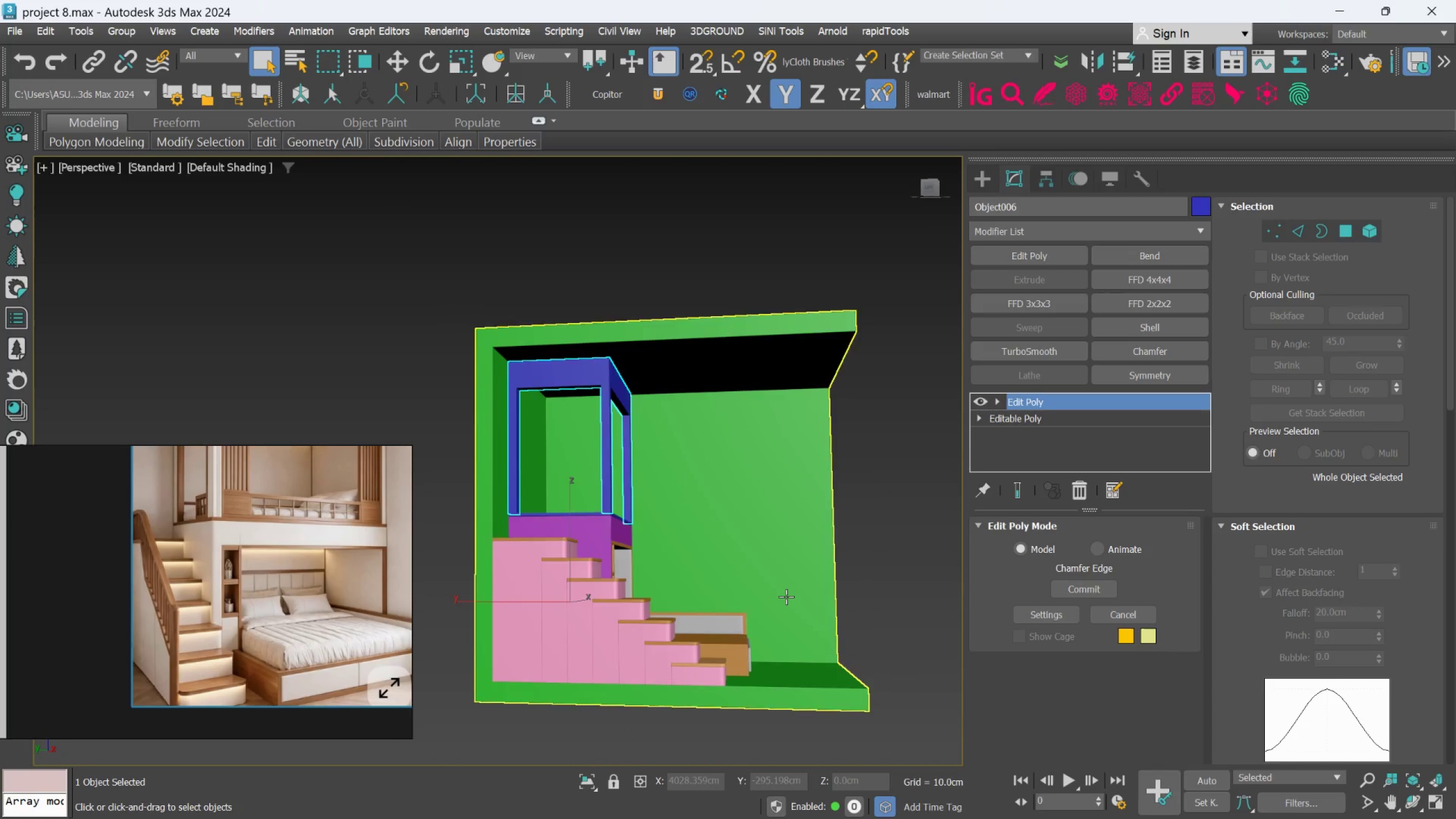 
hold_key(key=AltLeft, duration=0.88)
 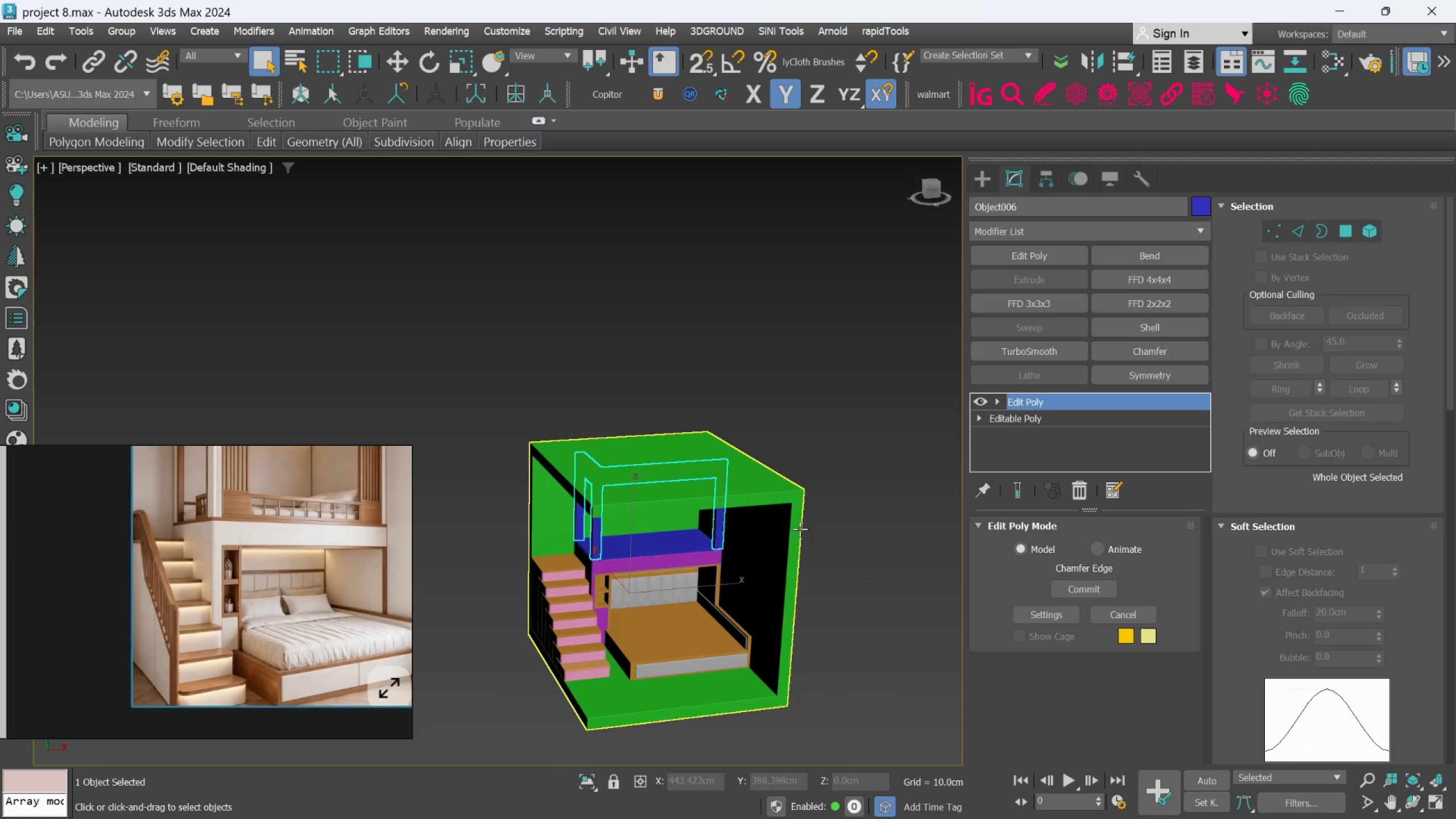 
scroll: coordinate [786, 597], scroll_direction: down, amount: 1.0
 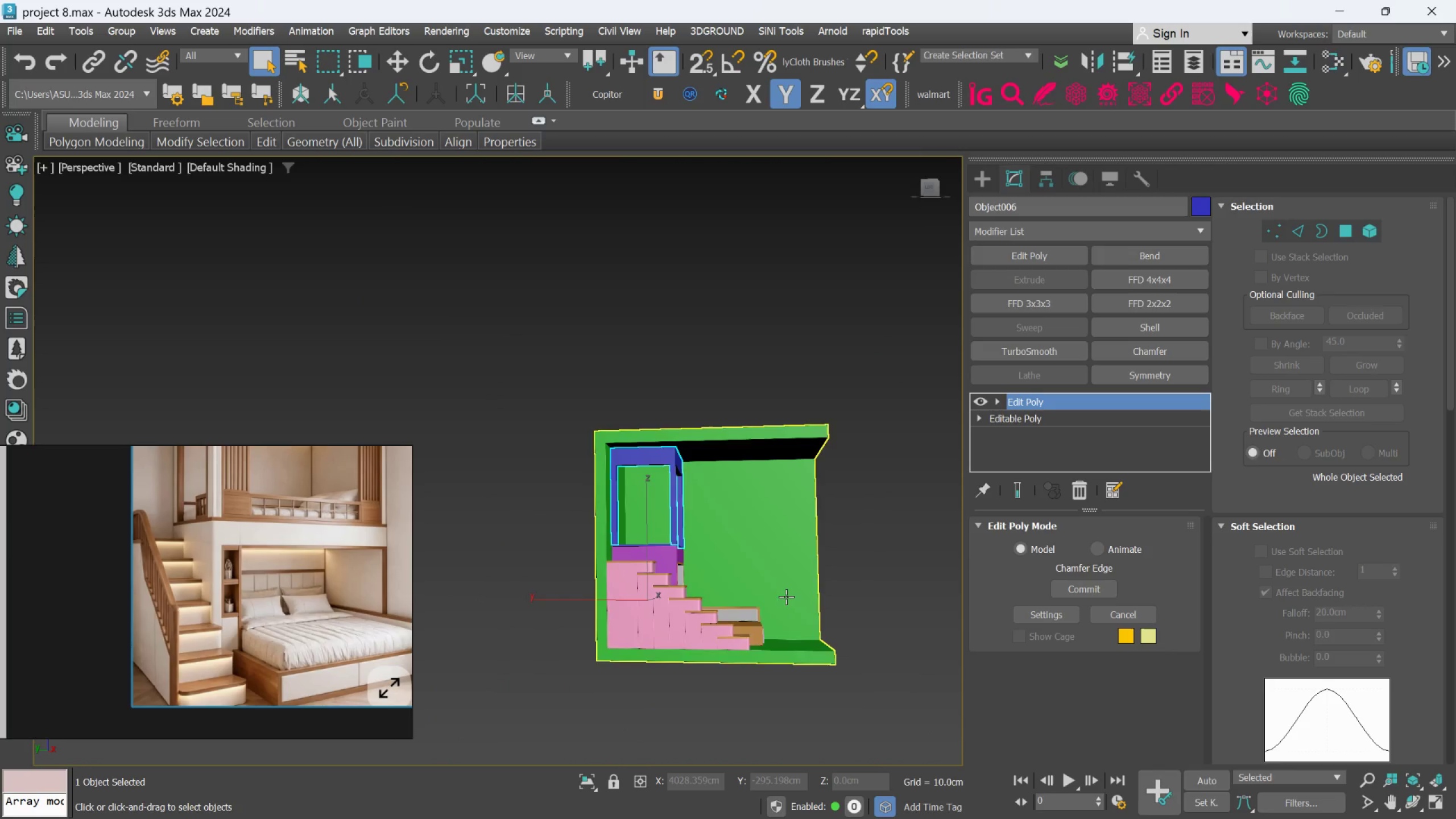 
left_click([800, 529])
 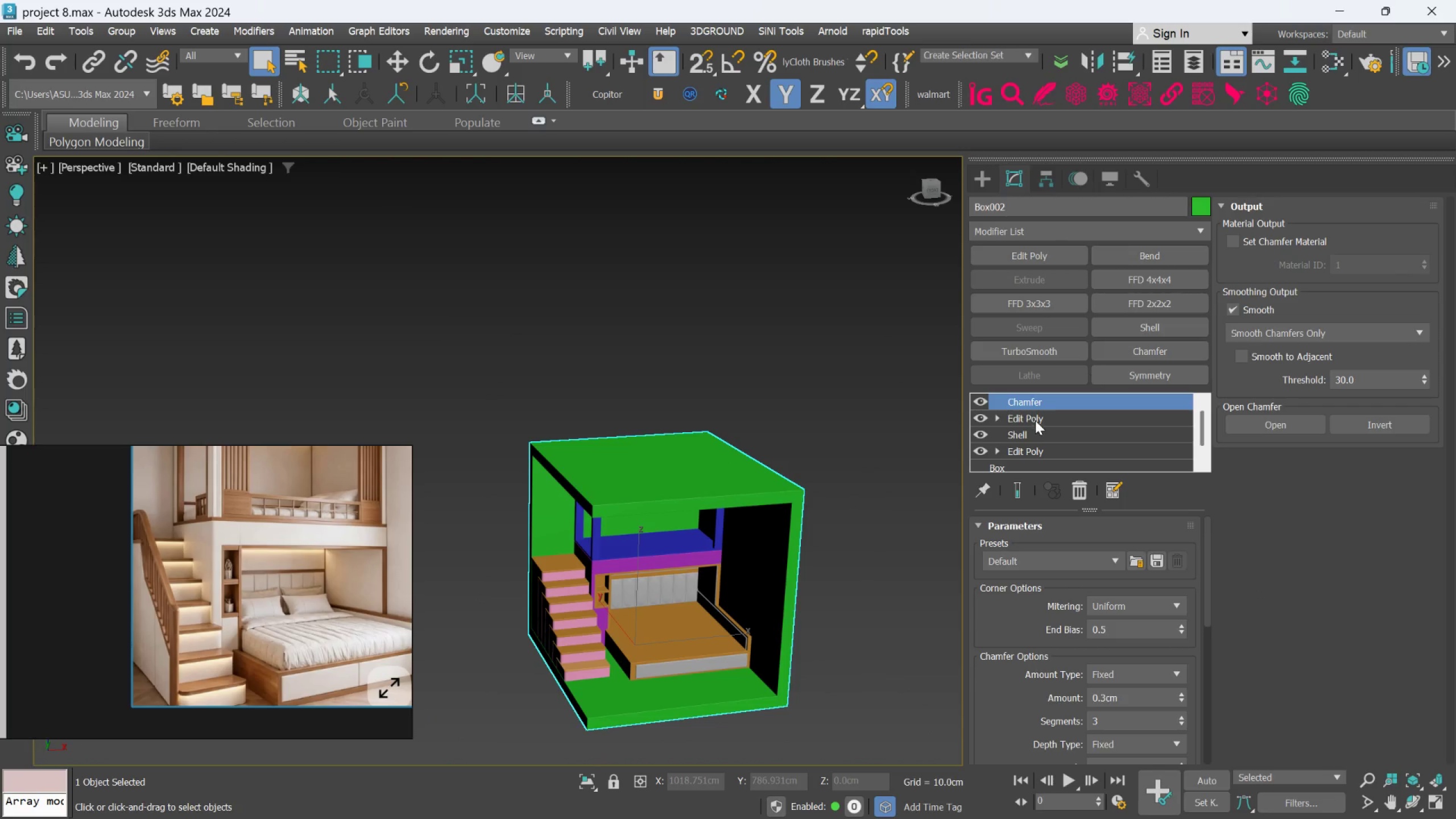 
left_click([1035, 417])
 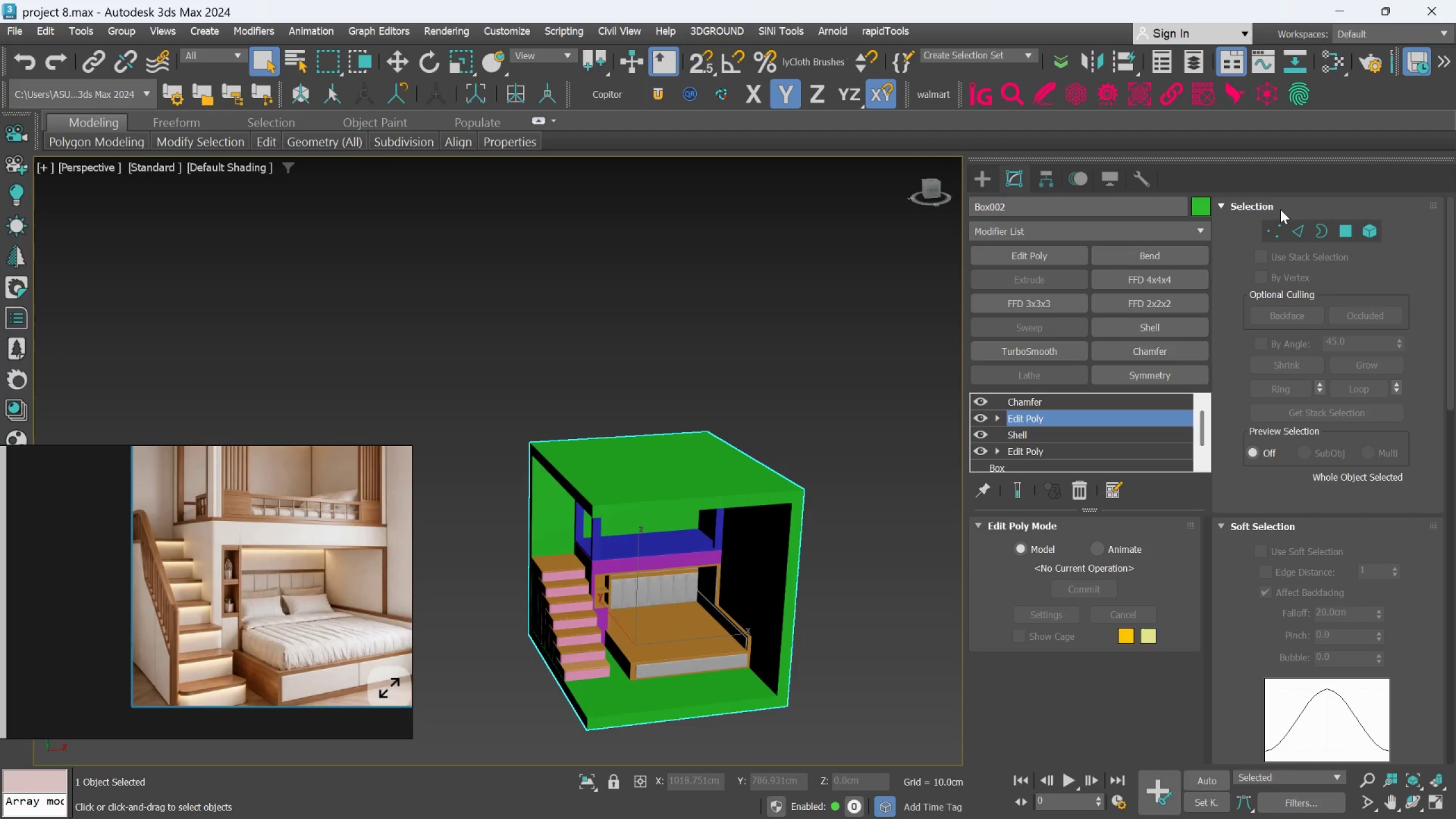 
left_click([1276, 224])
 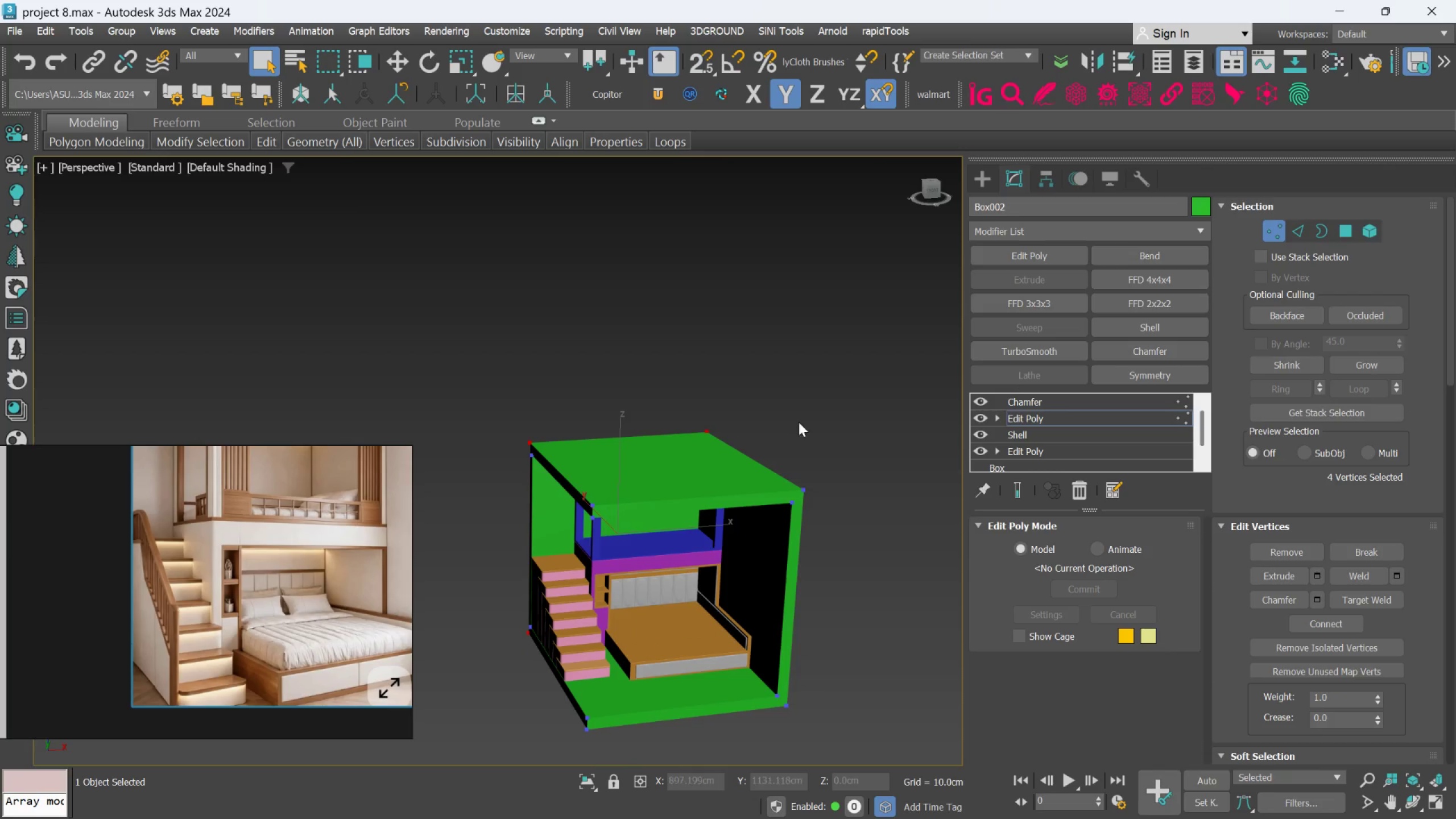 
hold_key(key=AltLeft, duration=0.94)
 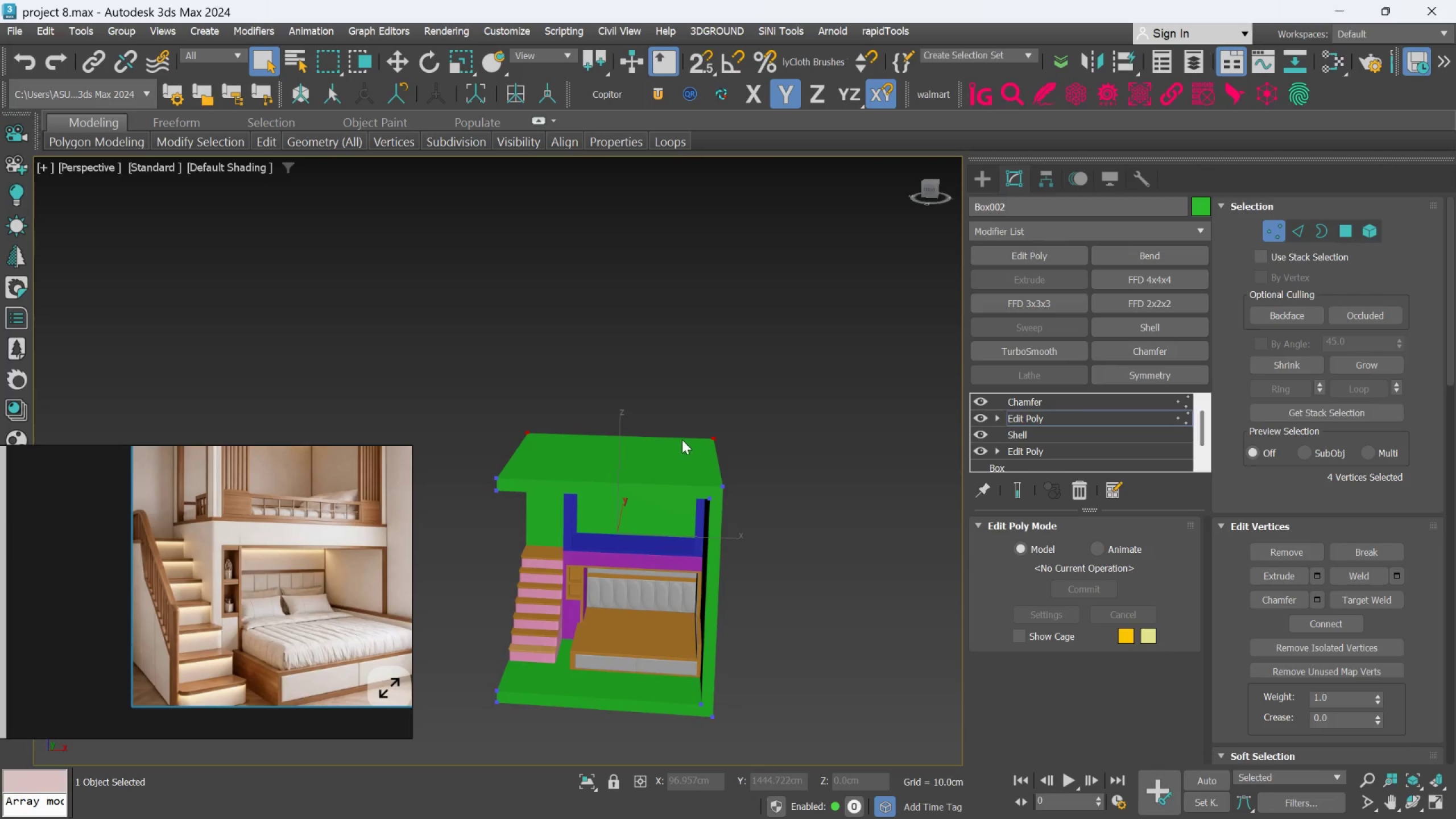 
hold_key(key=AltLeft, duration=0.43)
 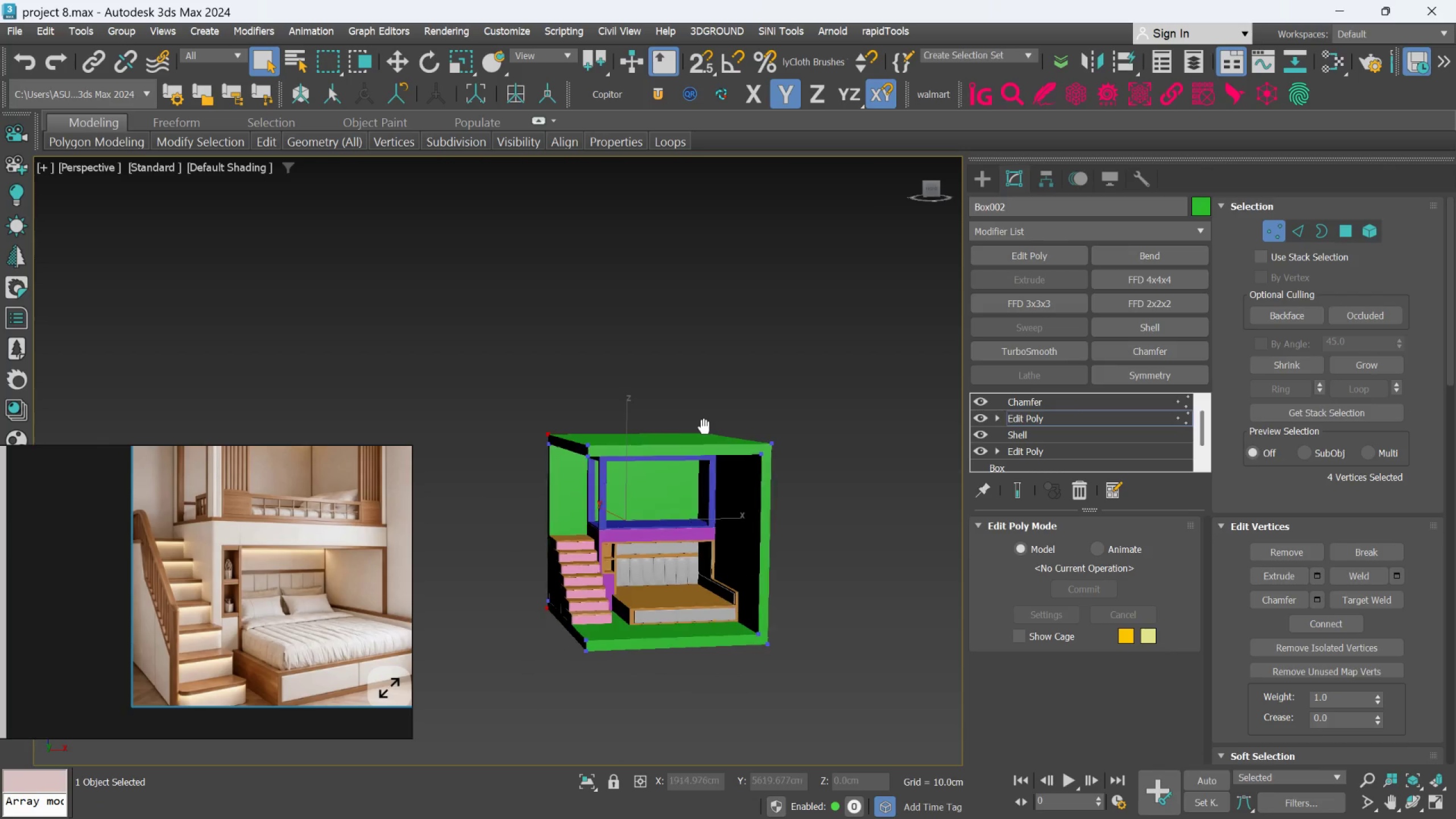 
hold_key(key=AltLeft, duration=0.46)
 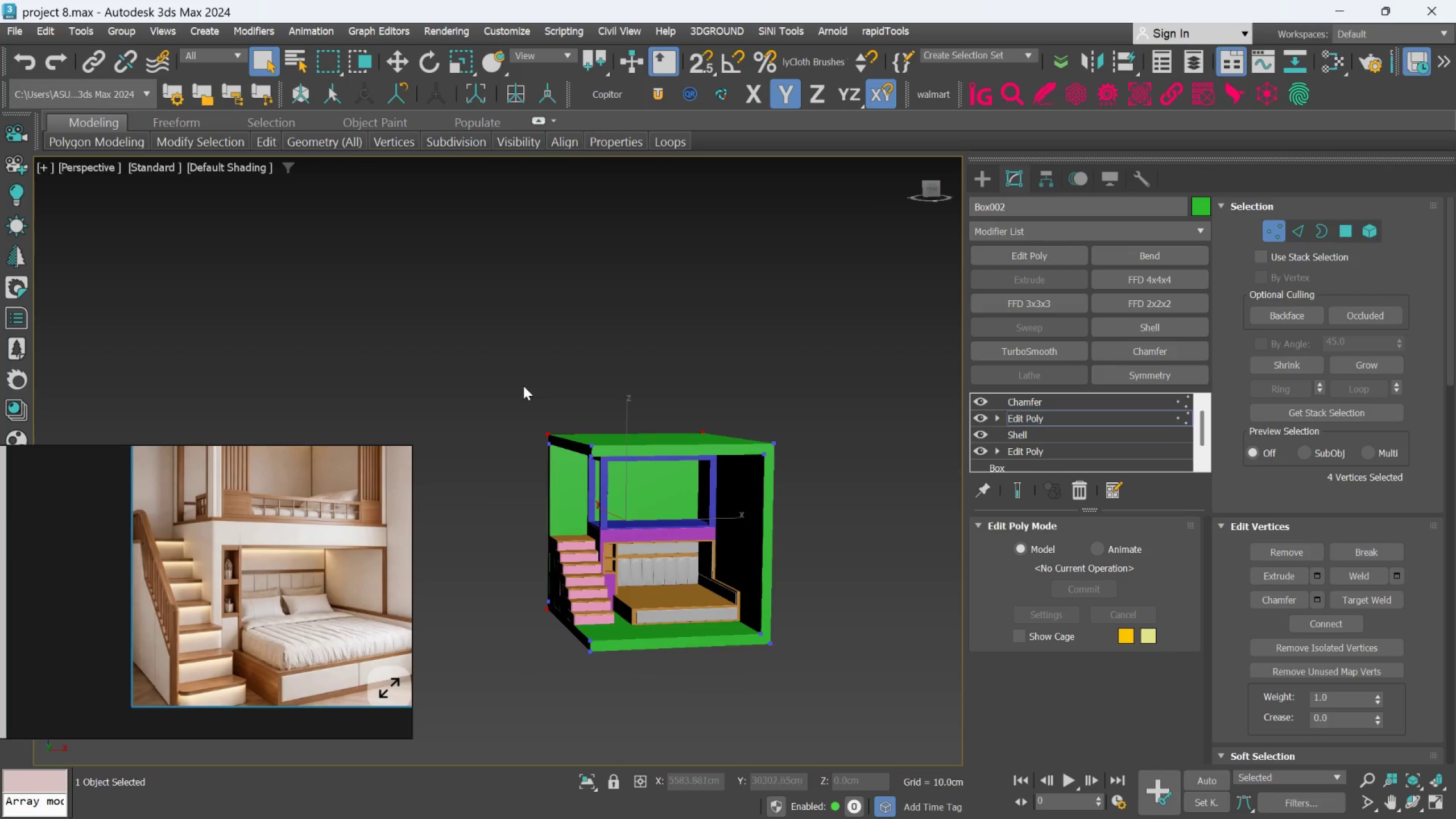 
scroll: coordinate [682, 440], scroll_direction: down, amount: 1.0
 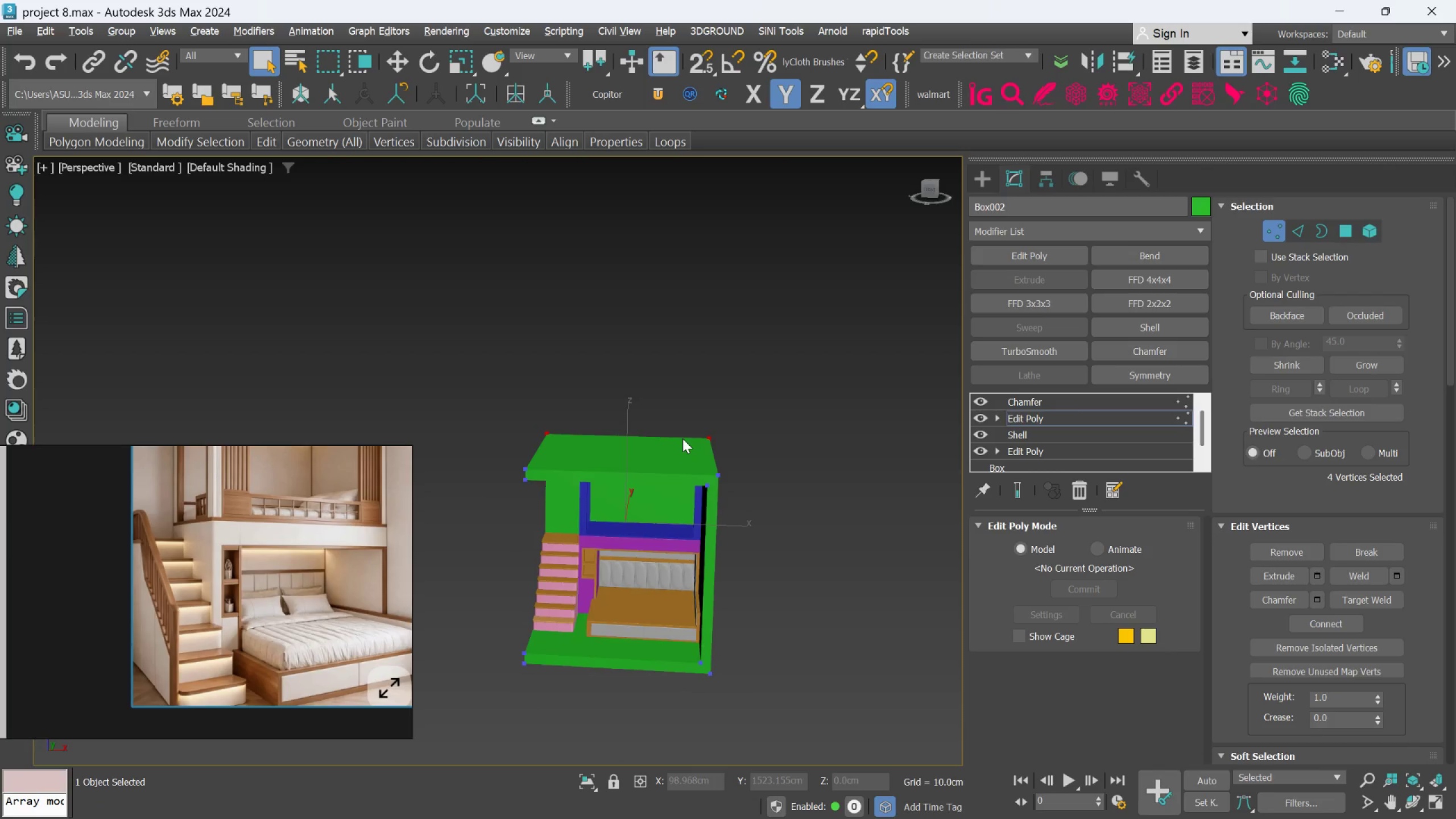 
left_click_drag(start_coordinate=[526, 464], to_coordinate=[632, 681])
 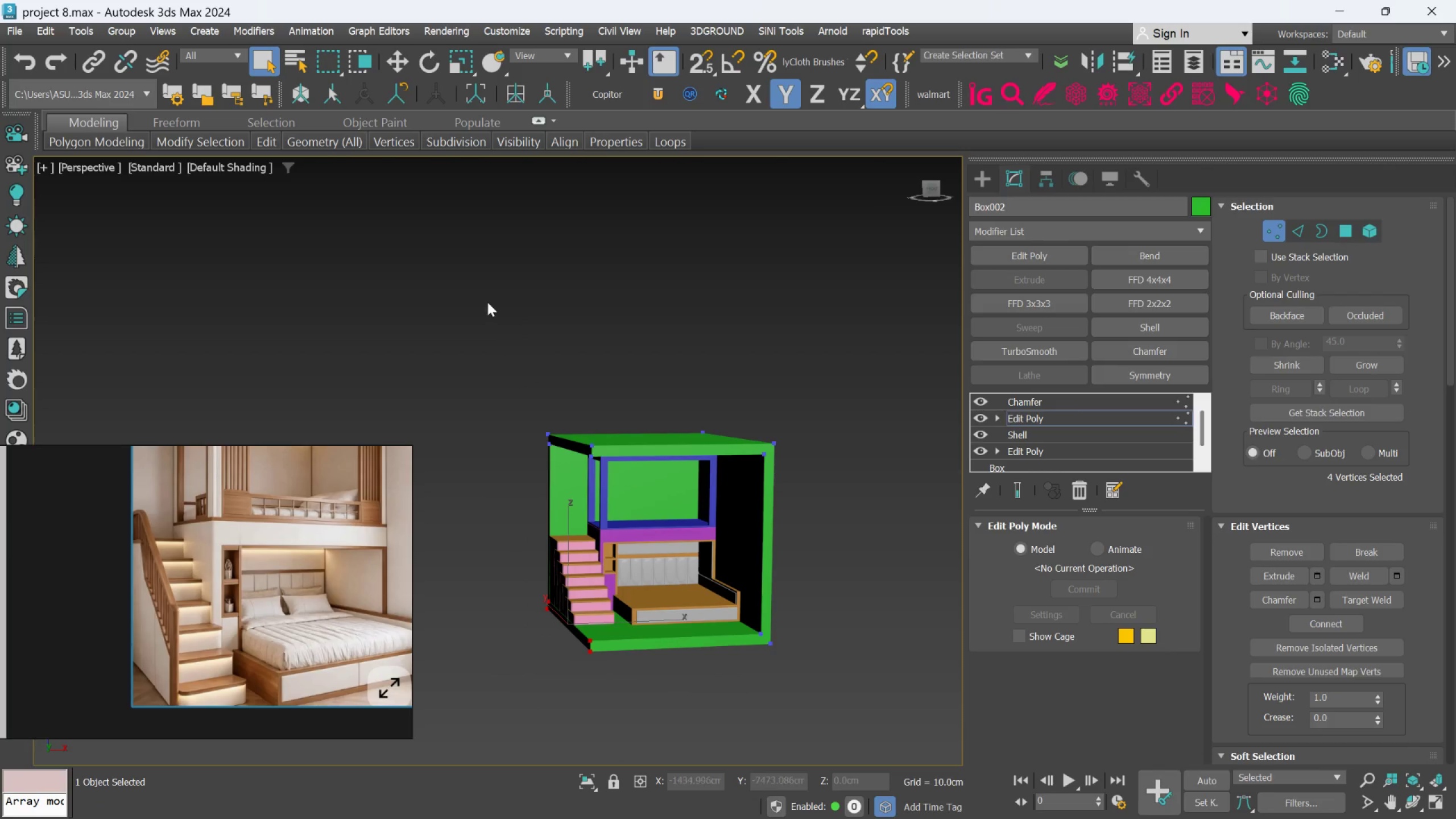 
left_click_drag(start_coordinate=[477, 411], to_coordinate=[632, 701])
 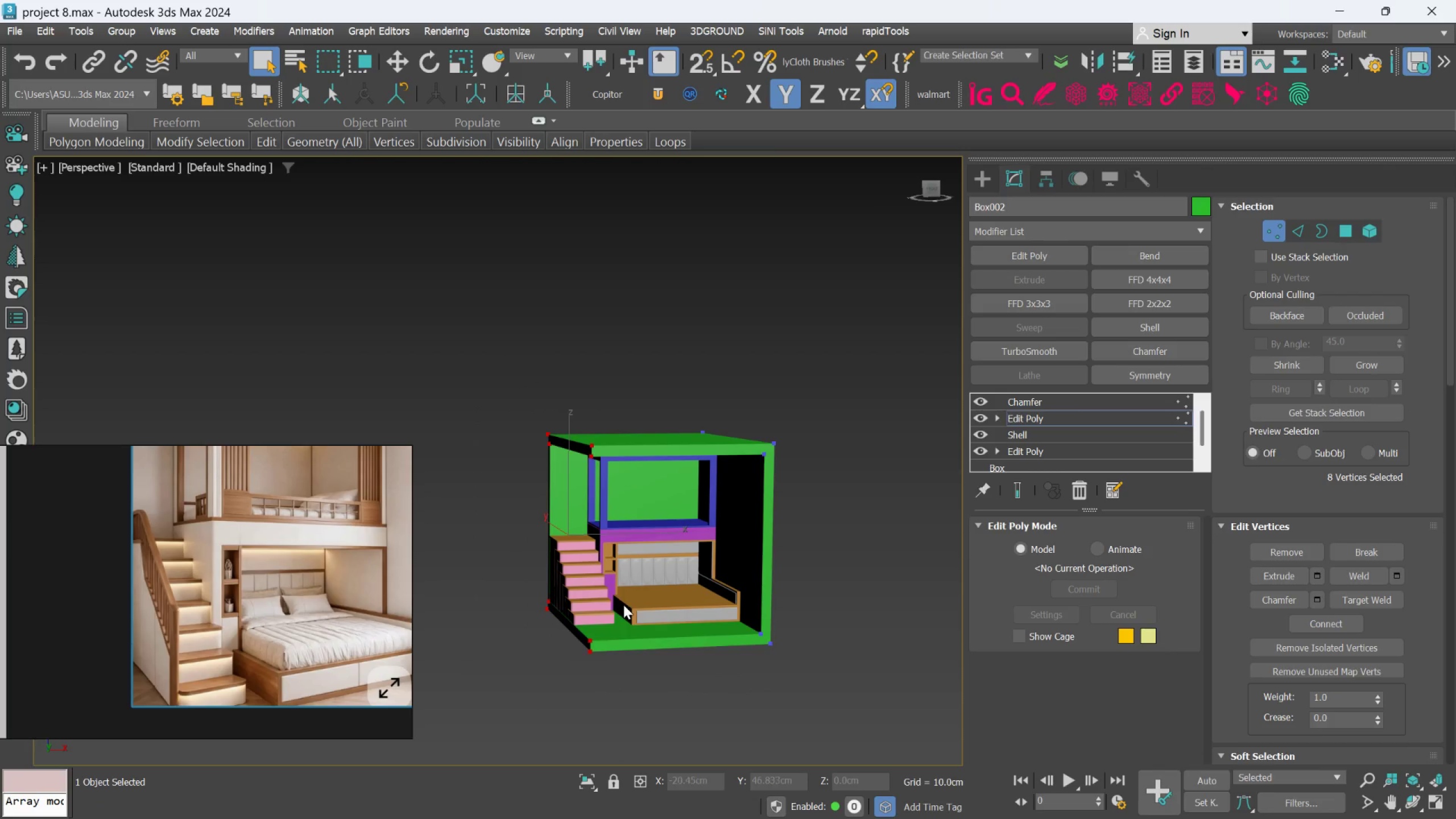 
key(W)
 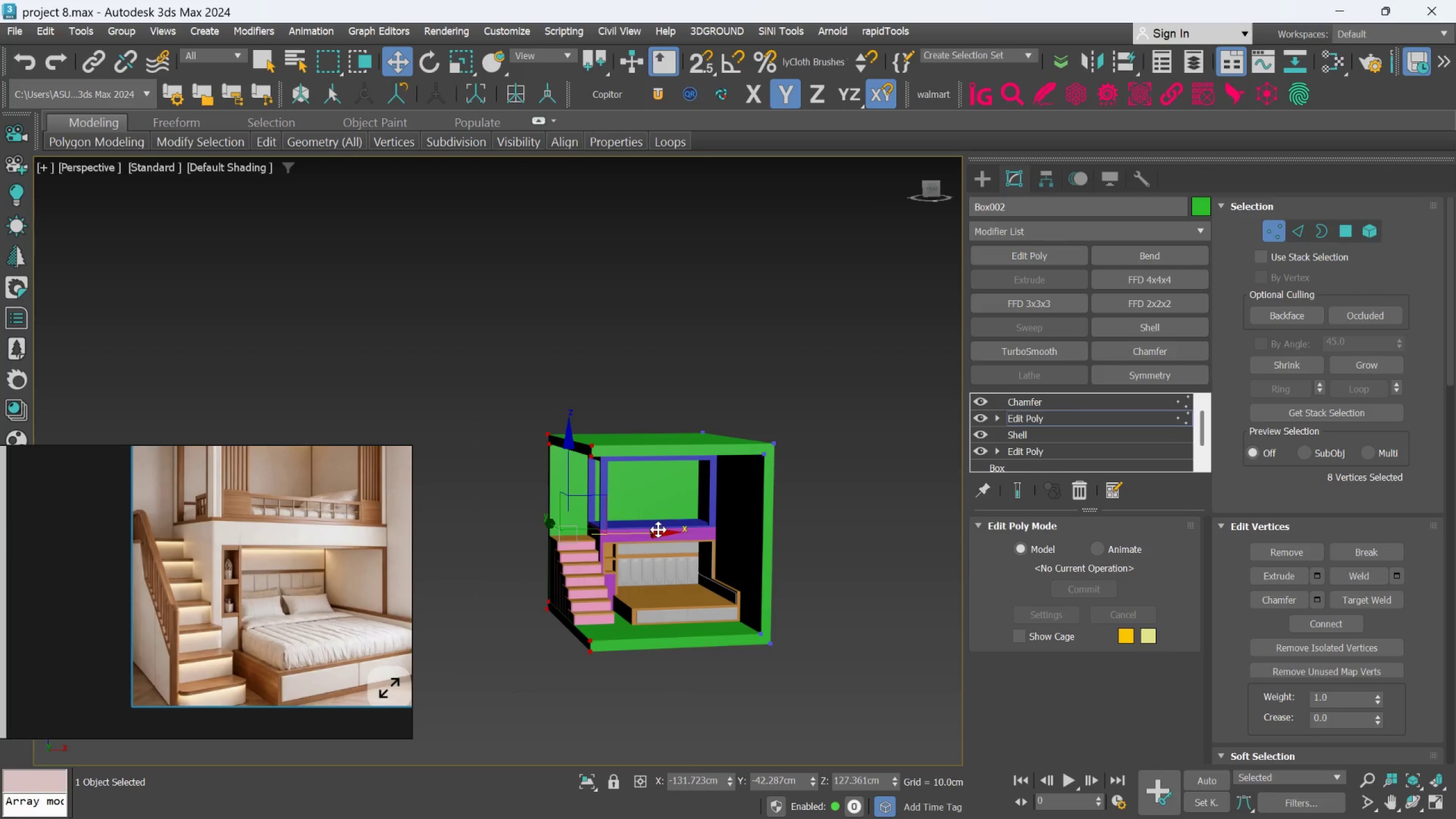 
left_click_drag(start_coordinate=[658, 530], to_coordinate=[632, 546])
 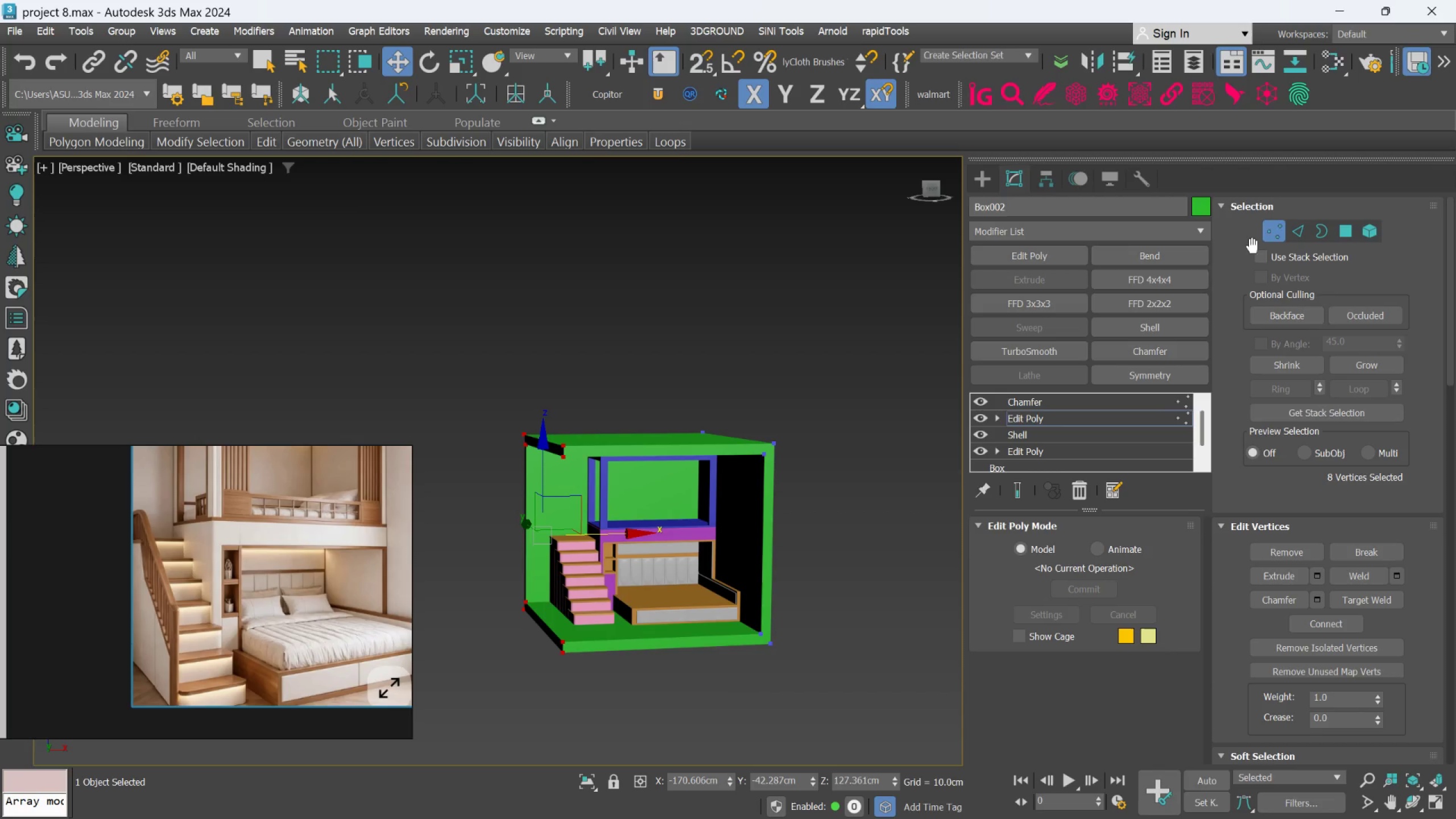 
left_click([1272, 235])
 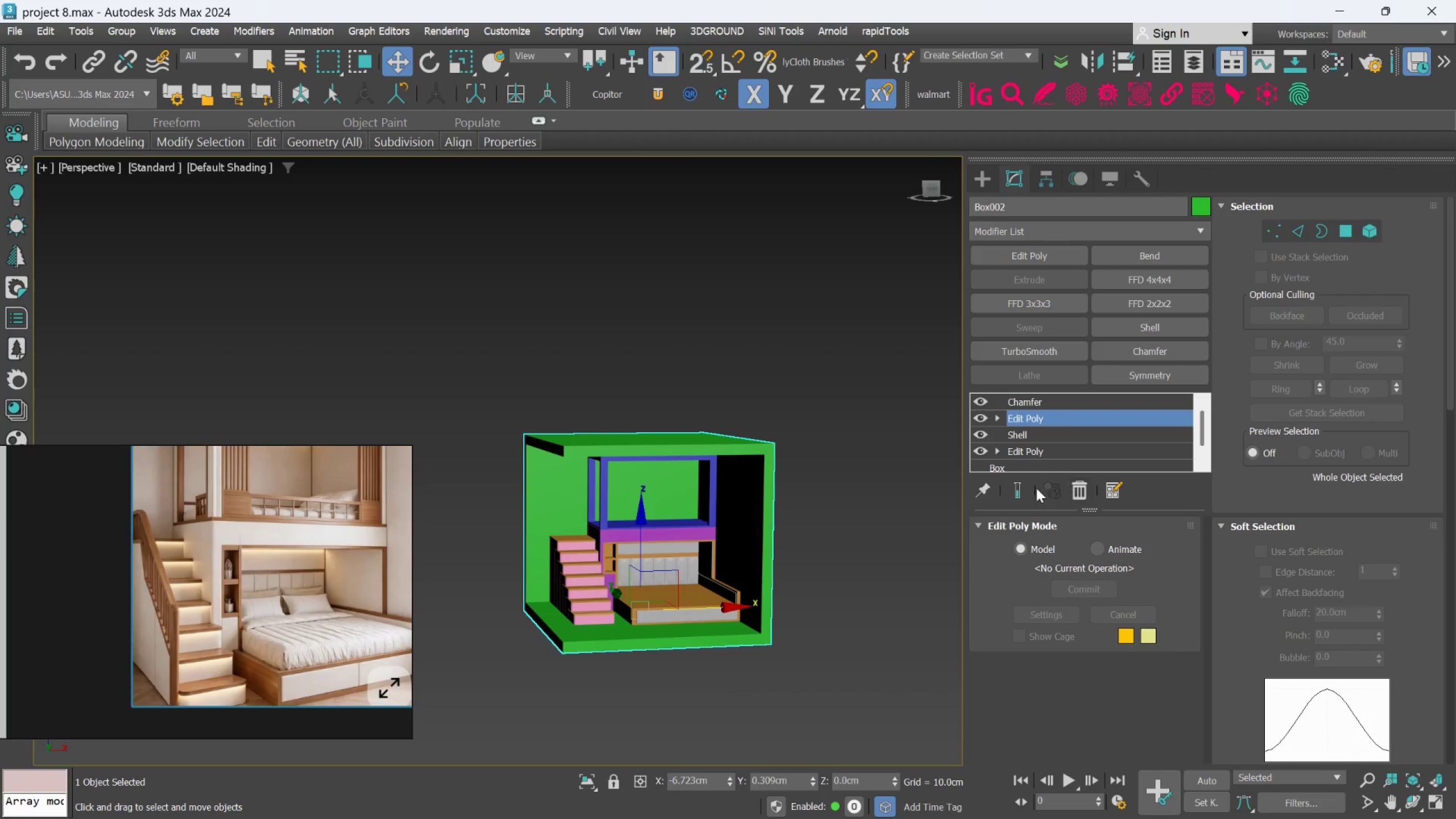 
left_click([1015, 490])
 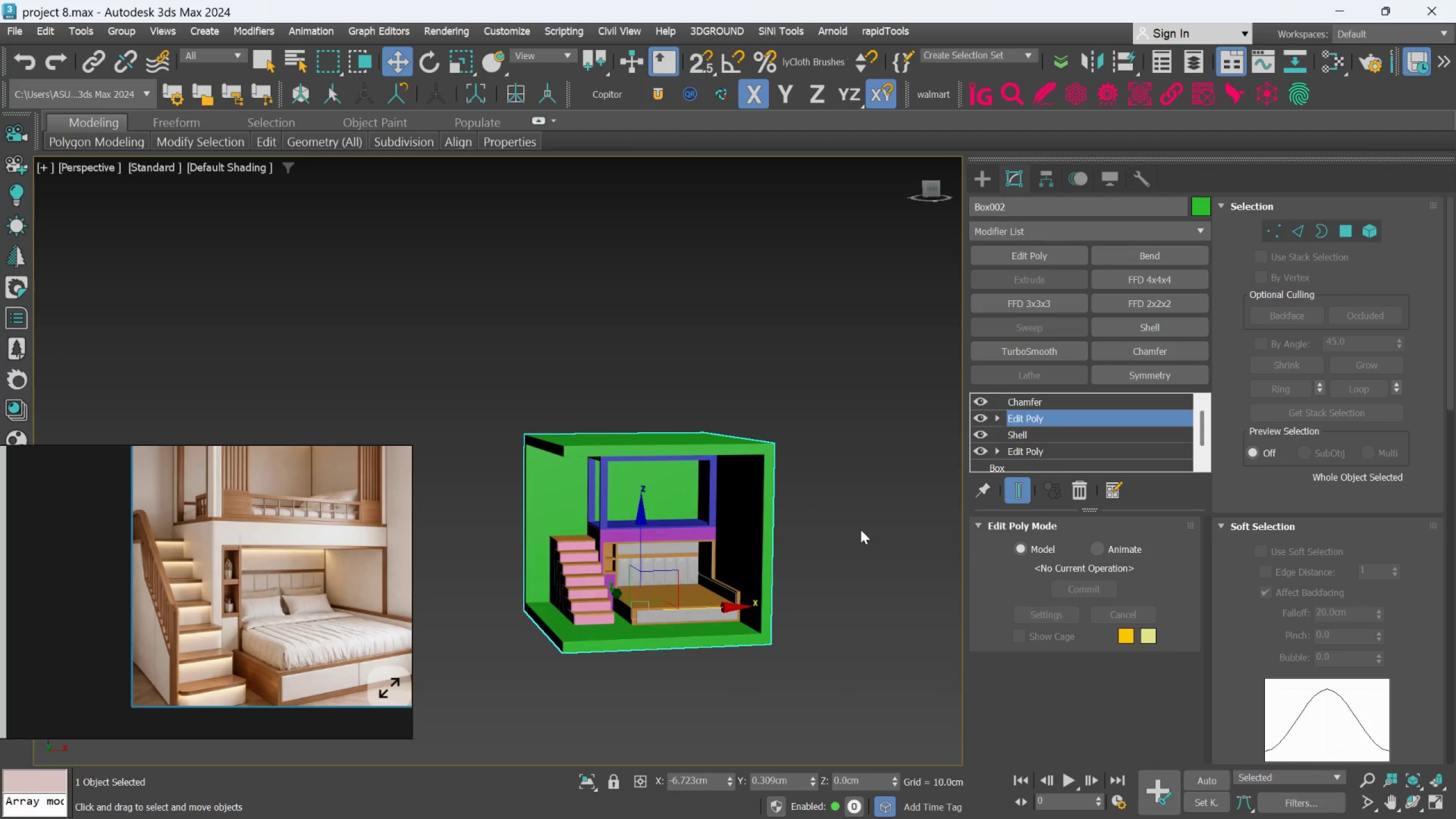 
left_click([860, 527])
 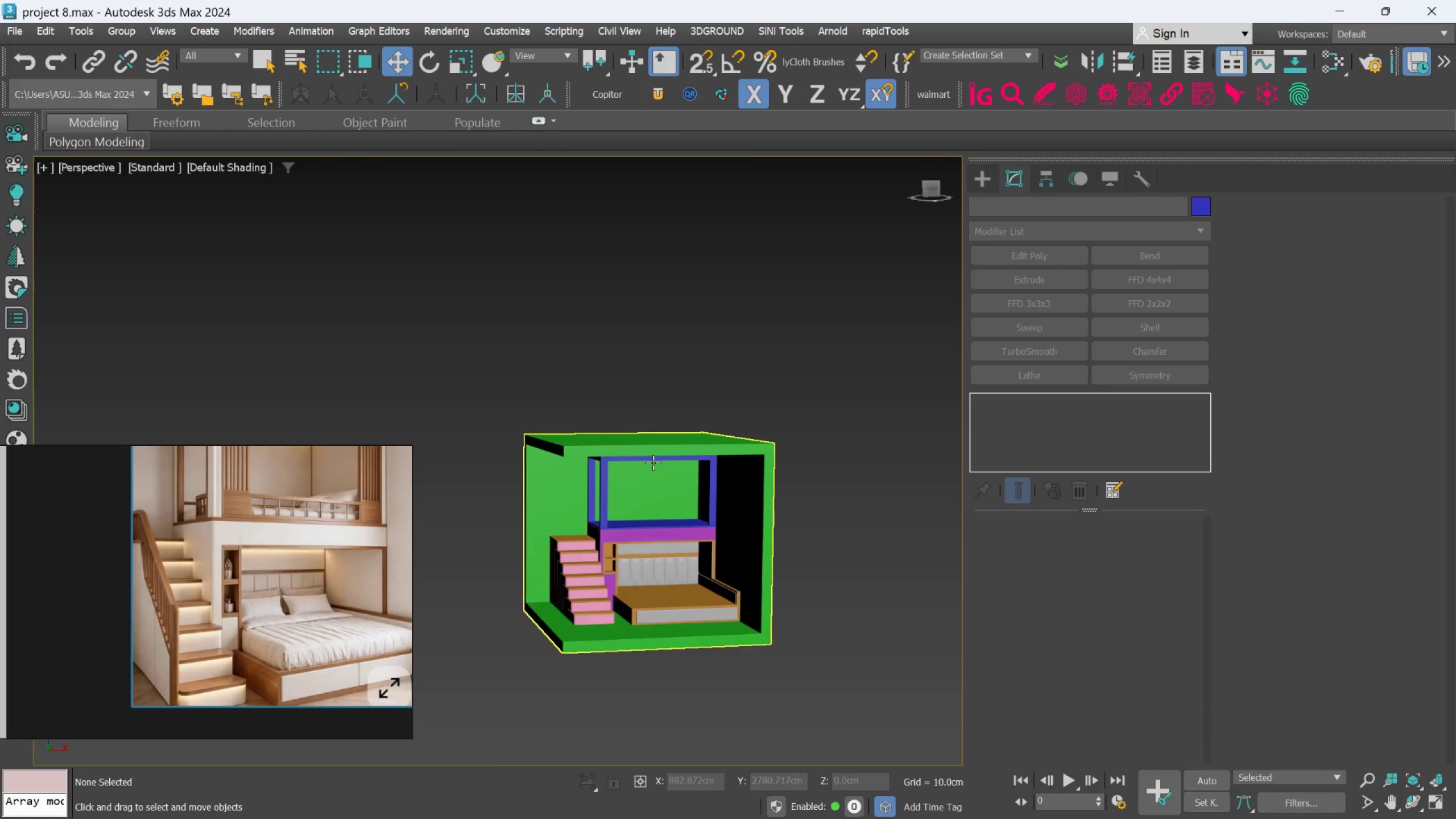 
scroll: coordinate [653, 462], scroll_direction: up, amount: 1.0
 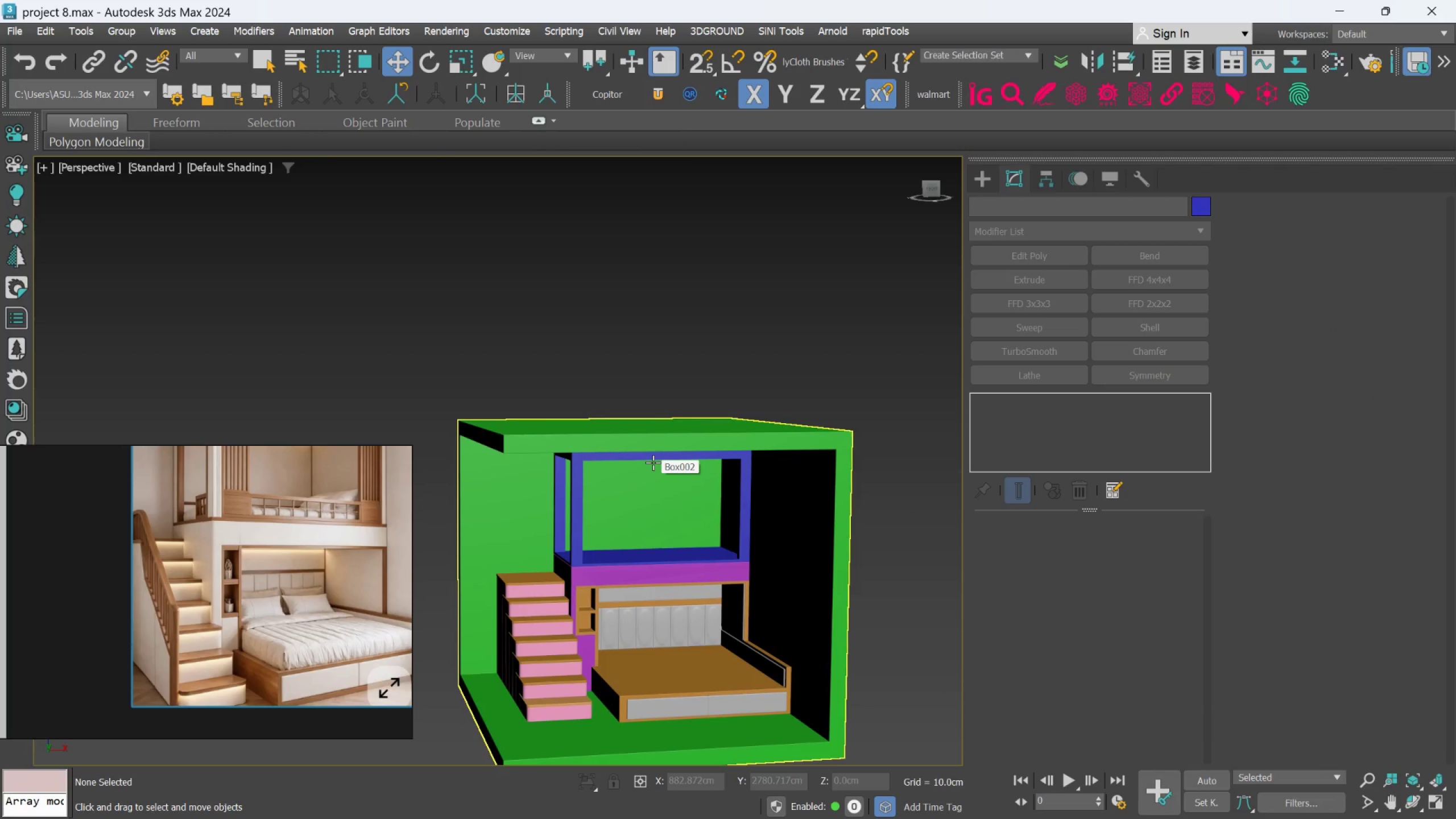 
hold_key(key=AltLeft, duration=0.98)
 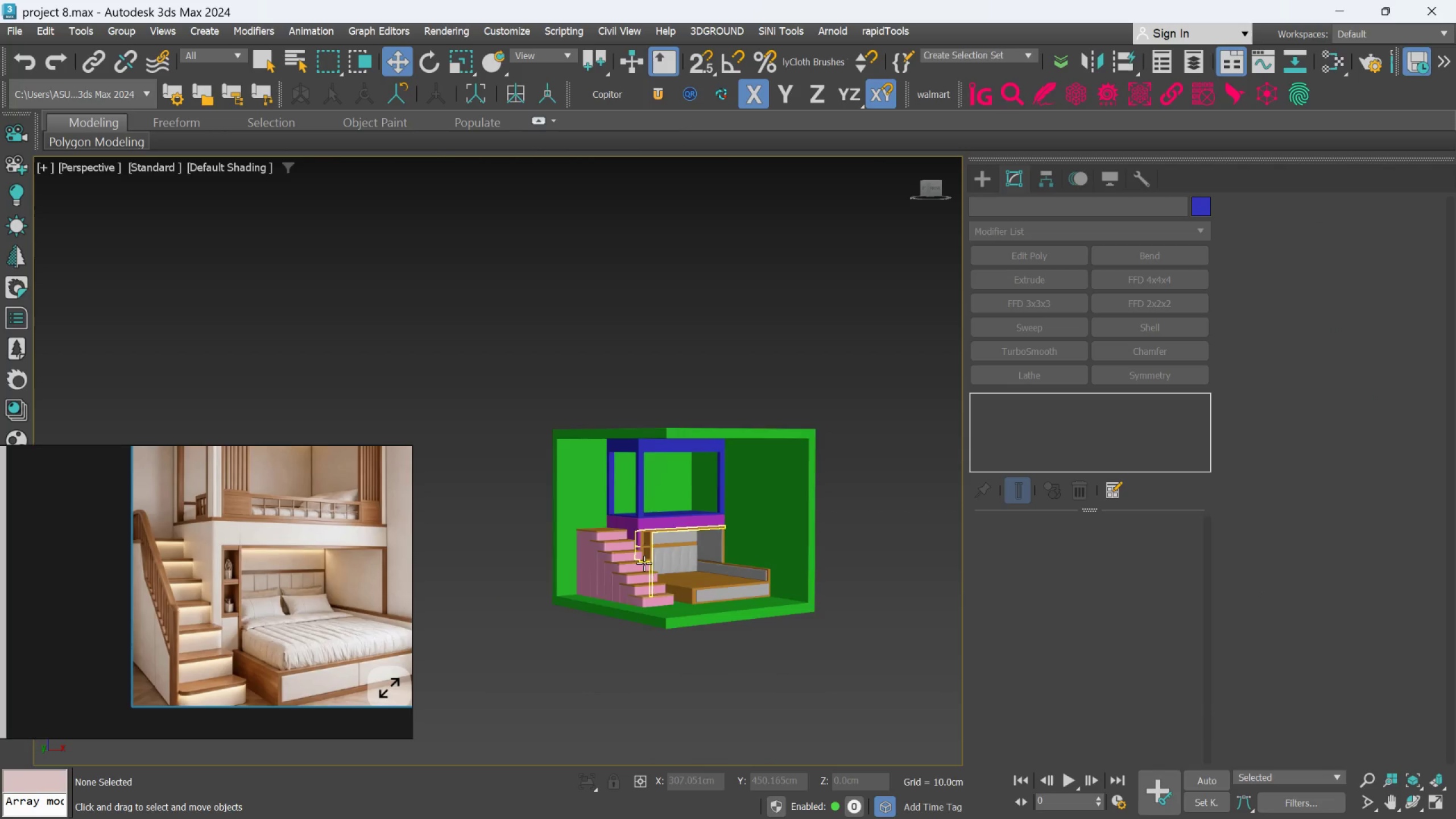 
scroll: coordinate [652, 462], scroll_direction: down, amount: 1.0
 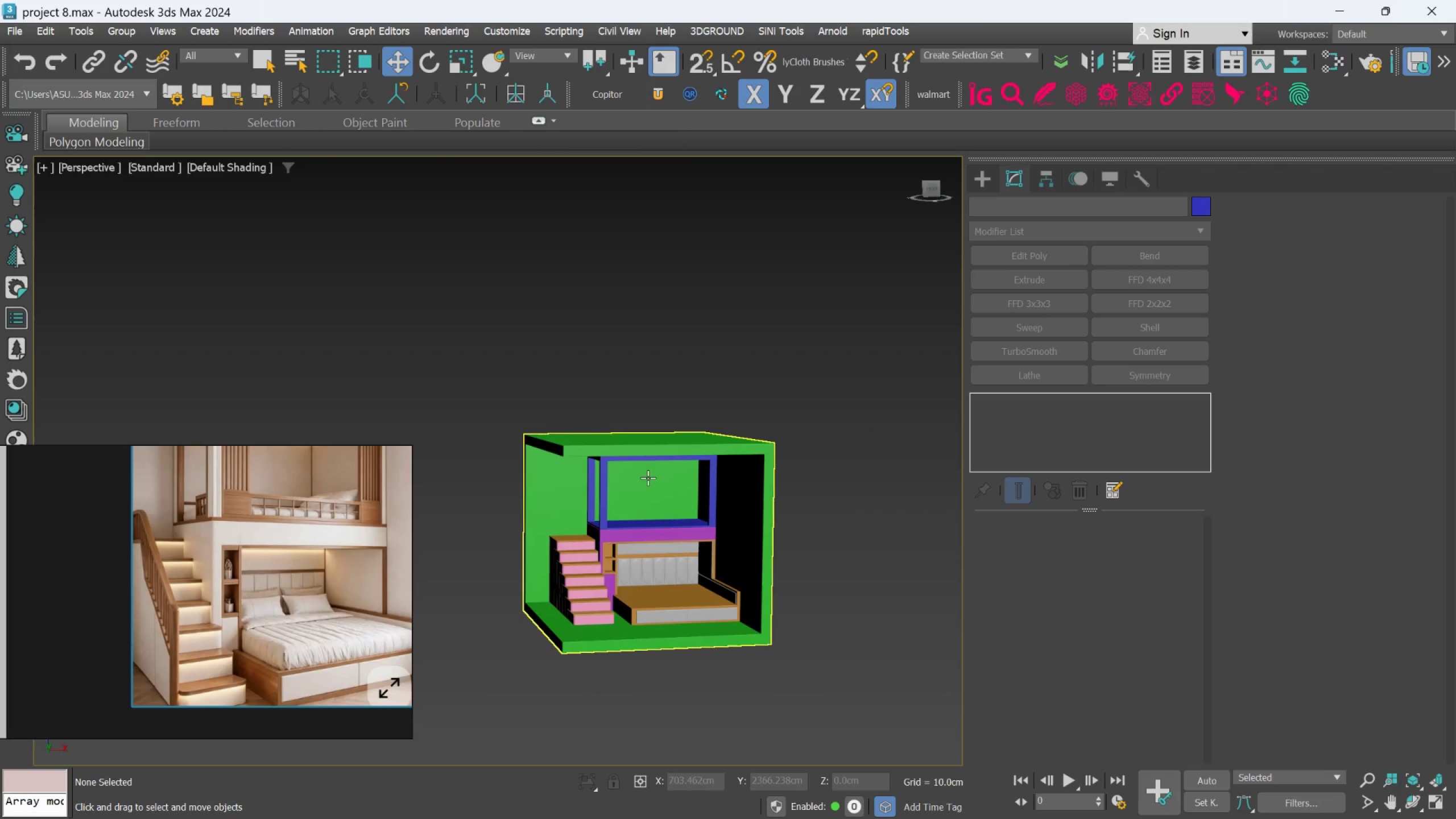 
hold_key(key=AltLeft, duration=0.79)
 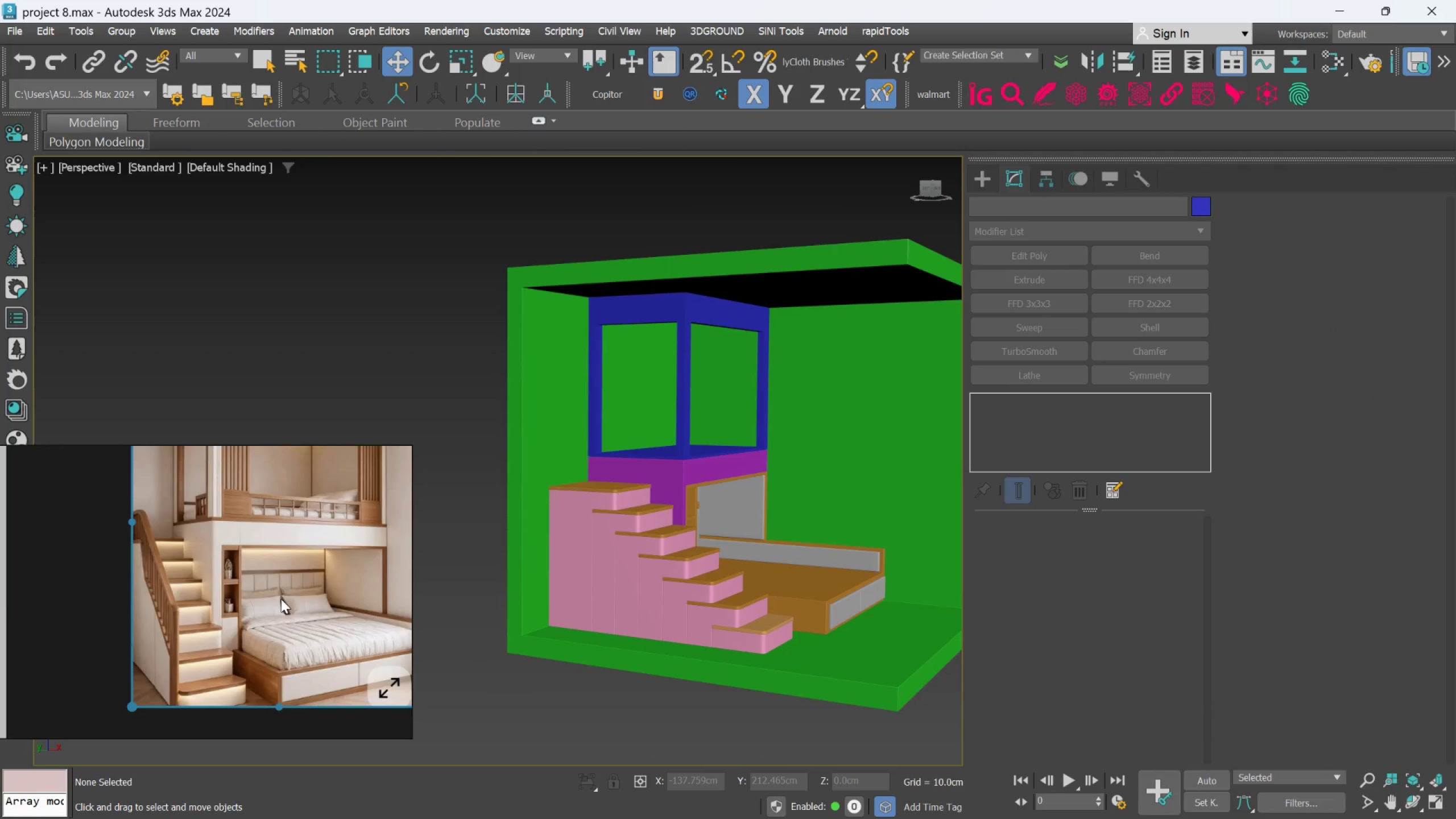 
scroll: coordinate [644, 569], scroll_direction: up, amount: 2.0
 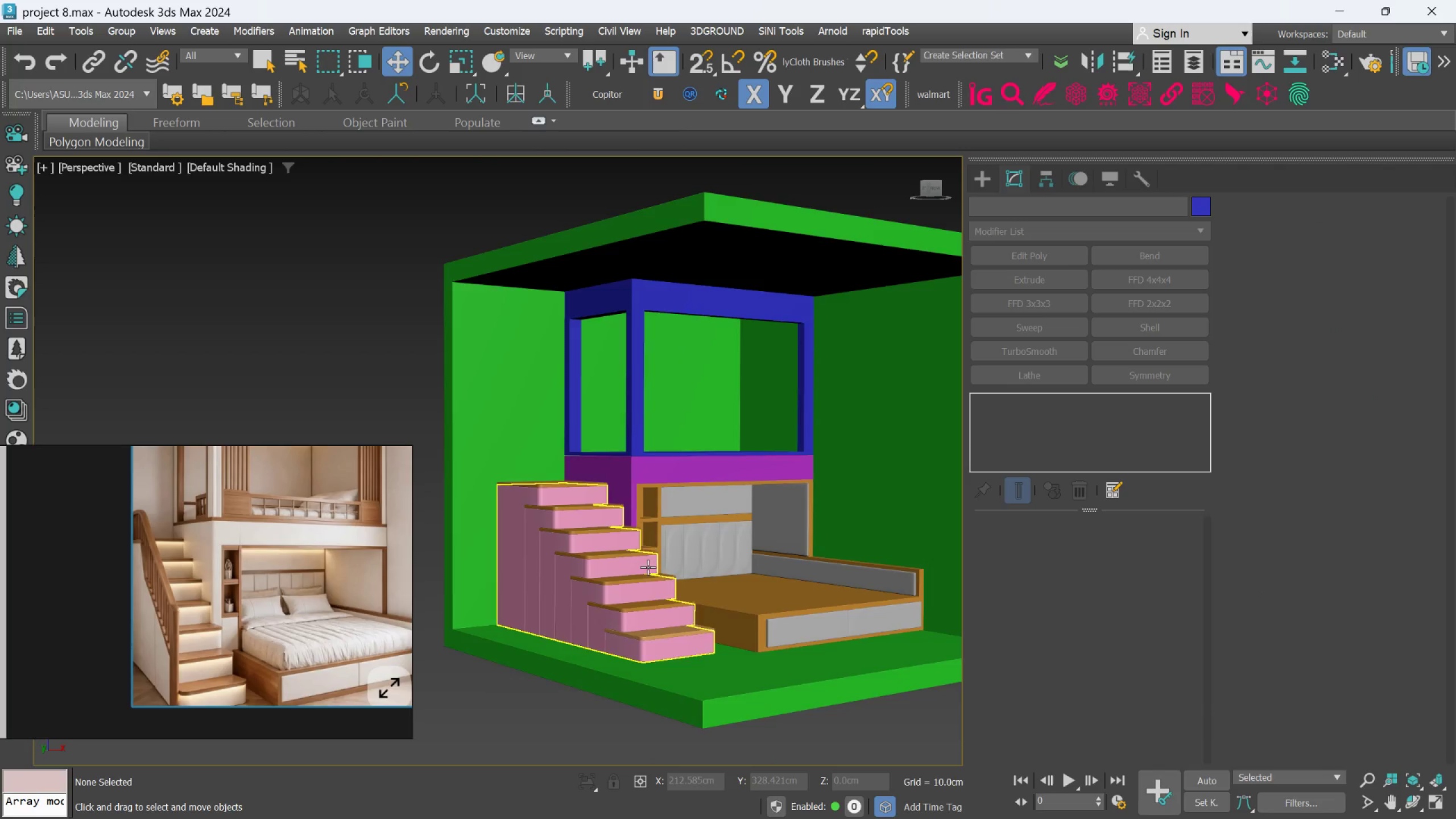 
scroll: coordinate [282, 597], scroll_direction: down, amount: 1.0
 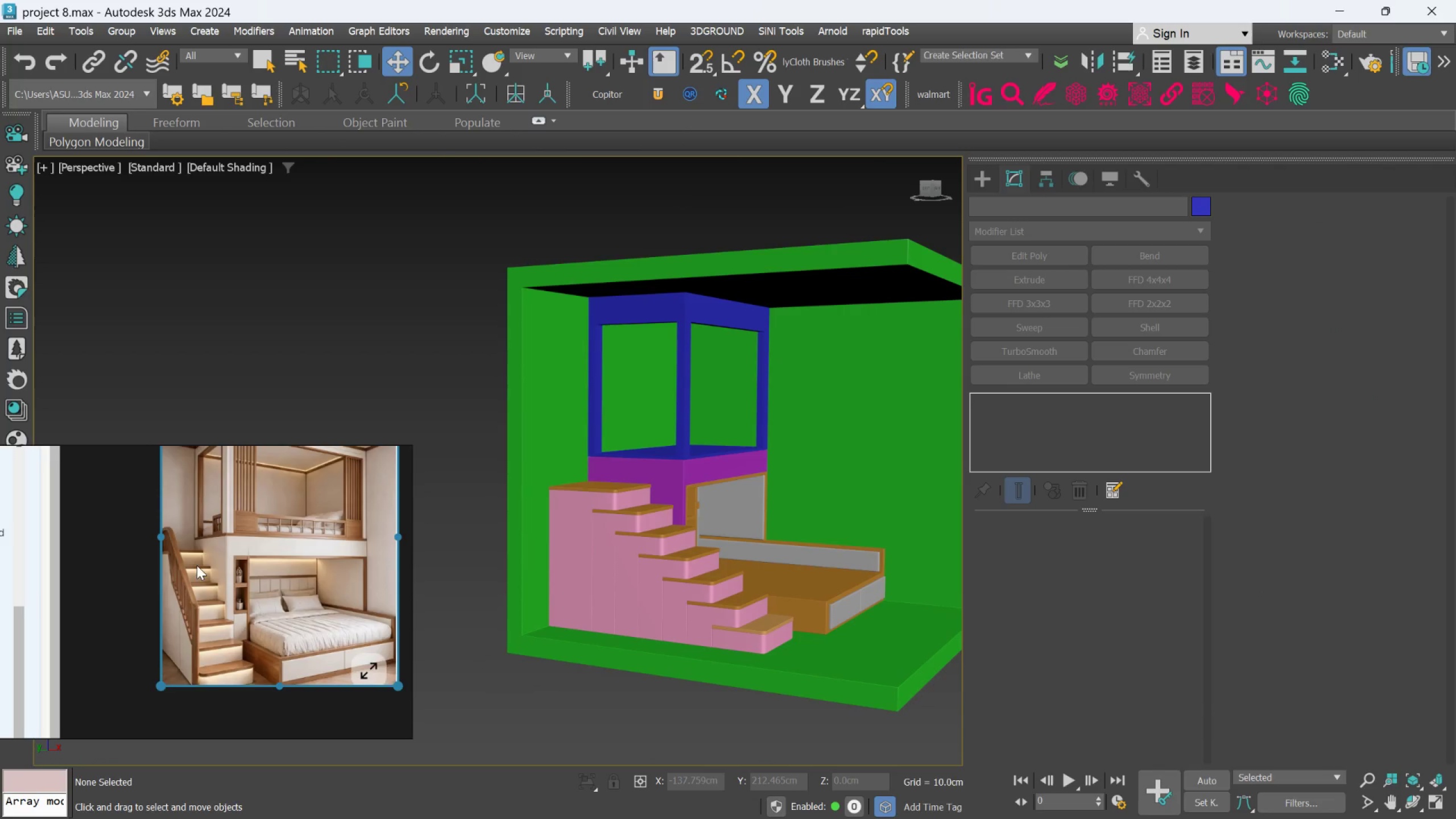 
scroll: coordinate [191, 562], scroll_direction: up, amount: 2.0
 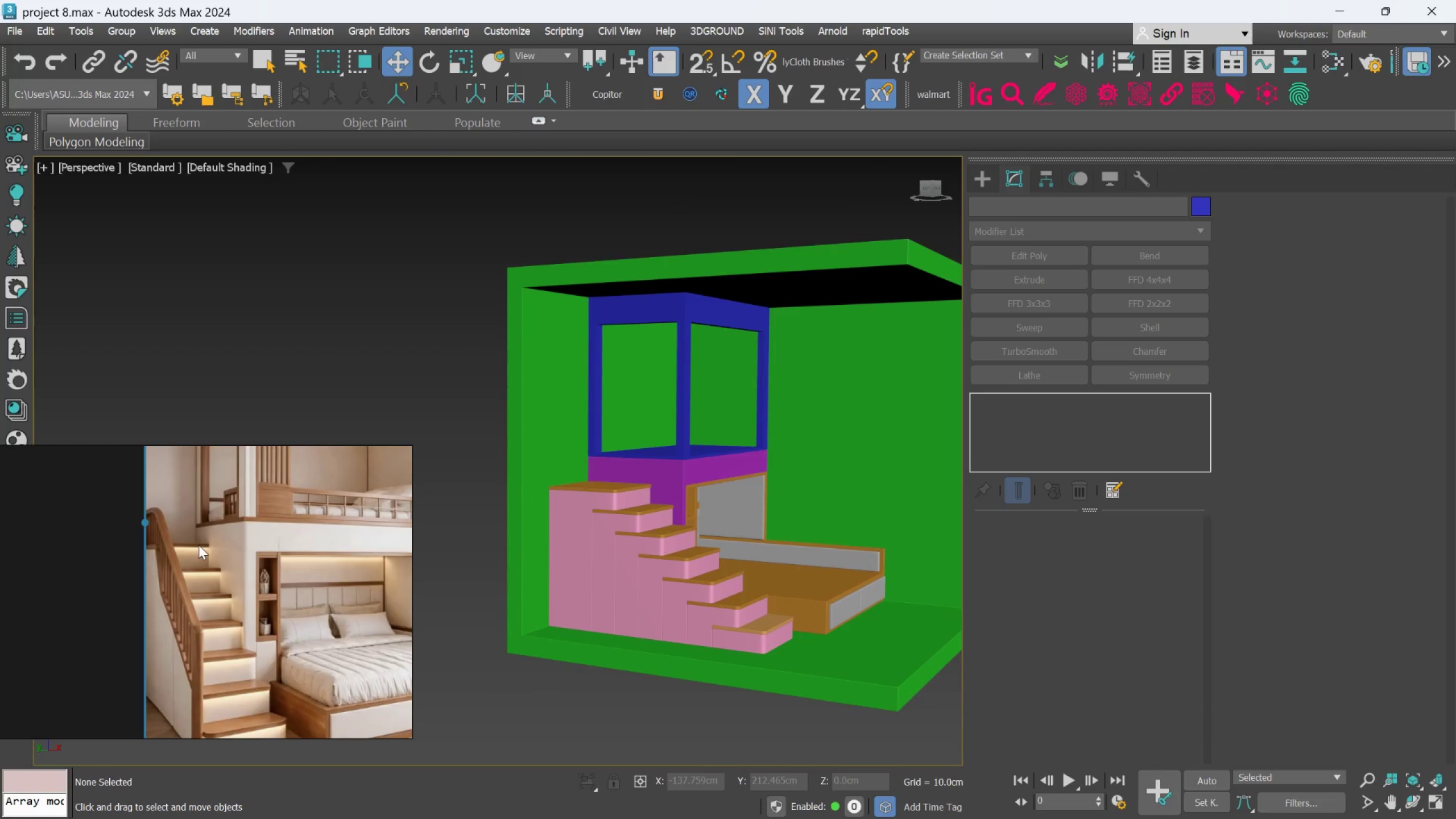 
scroll: coordinate [201, 541], scroll_direction: down, amount: 2.0
 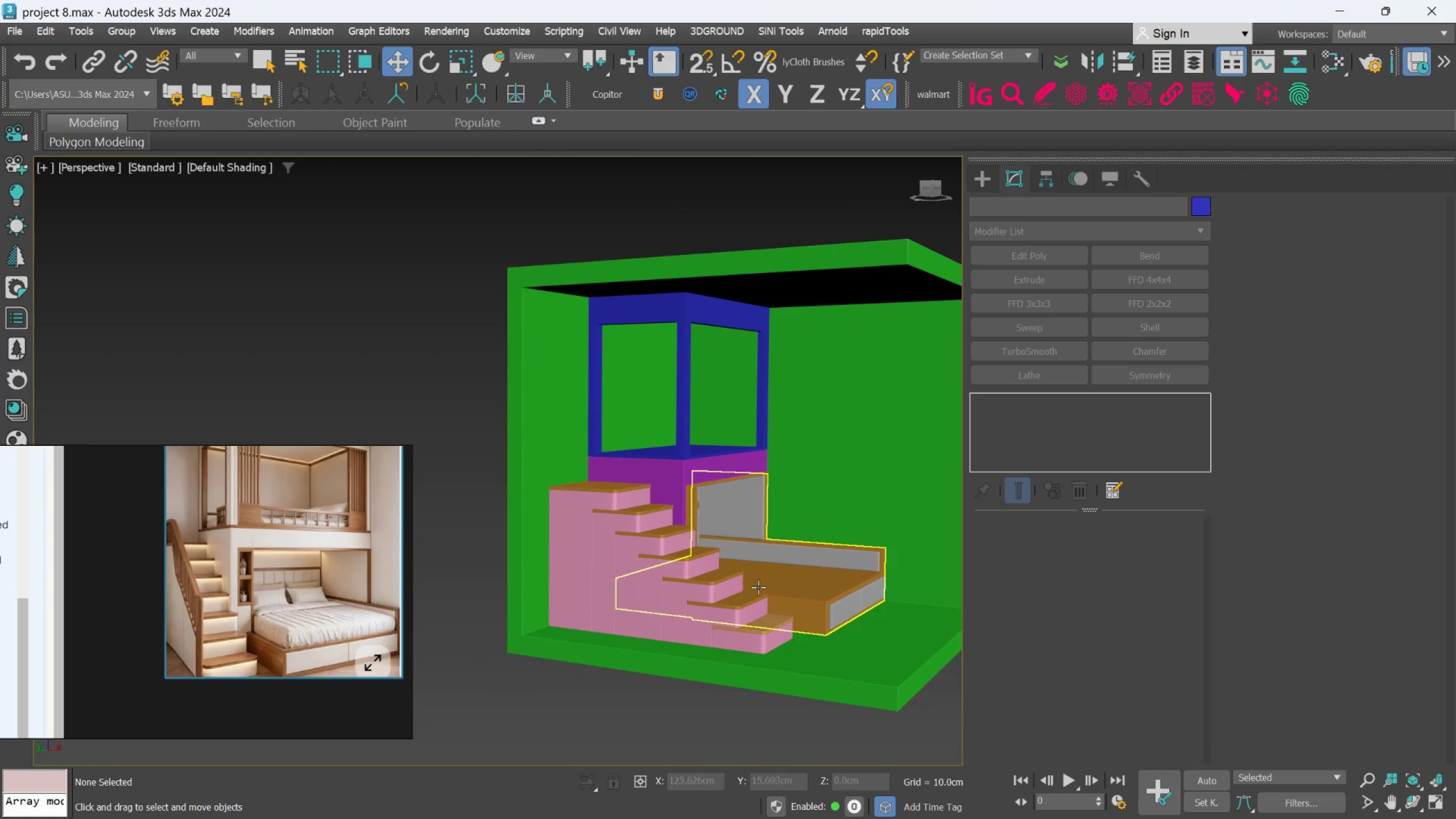 
hold_key(key=AltLeft, duration=1.62)
 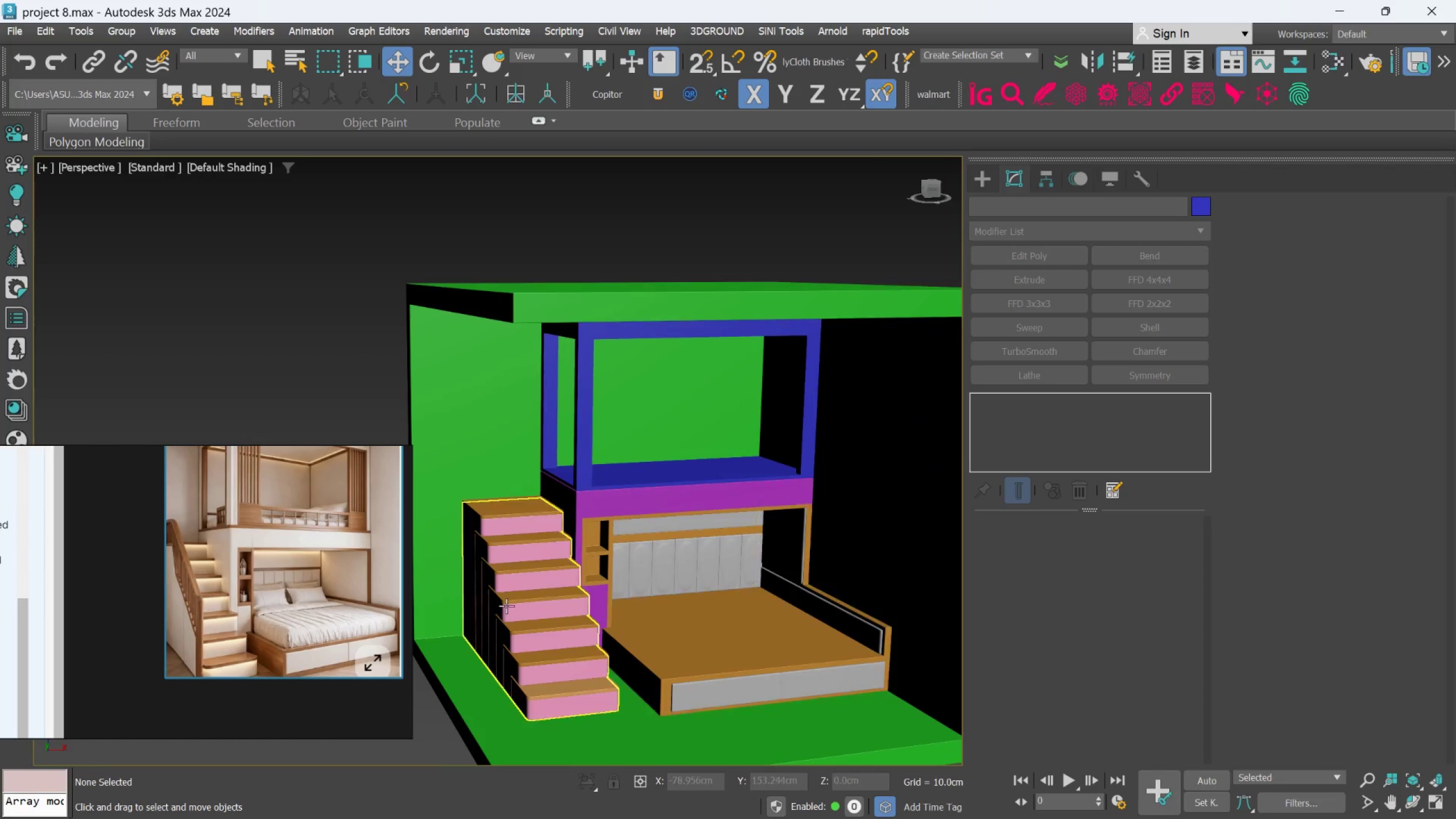 
scroll: coordinate [484, 412], scroll_direction: up, amount: 4.0
 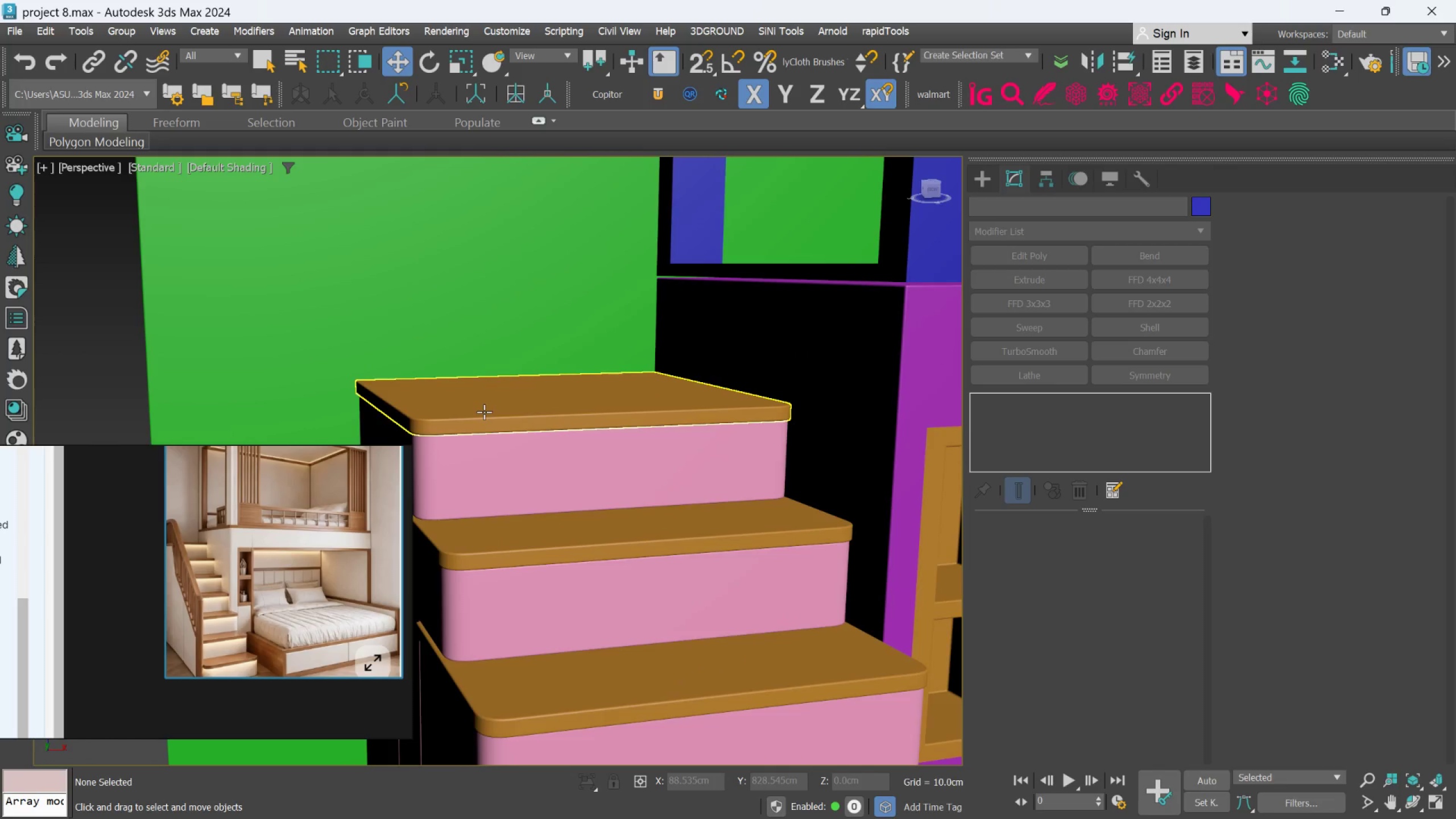 
scroll: coordinate [601, 453], scroll_direction: down, amount: 5.0
 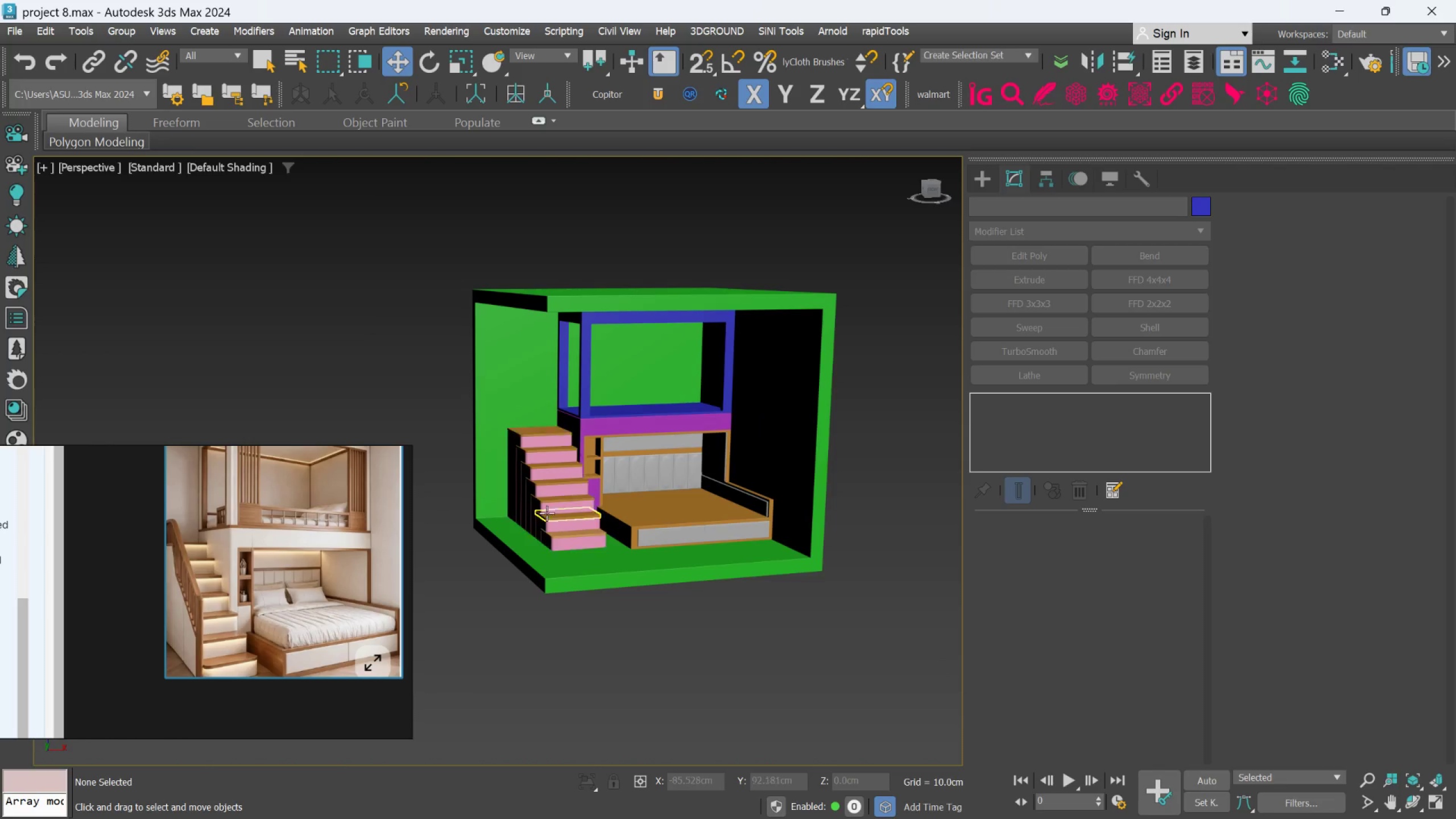 
left_click([671, 507])
 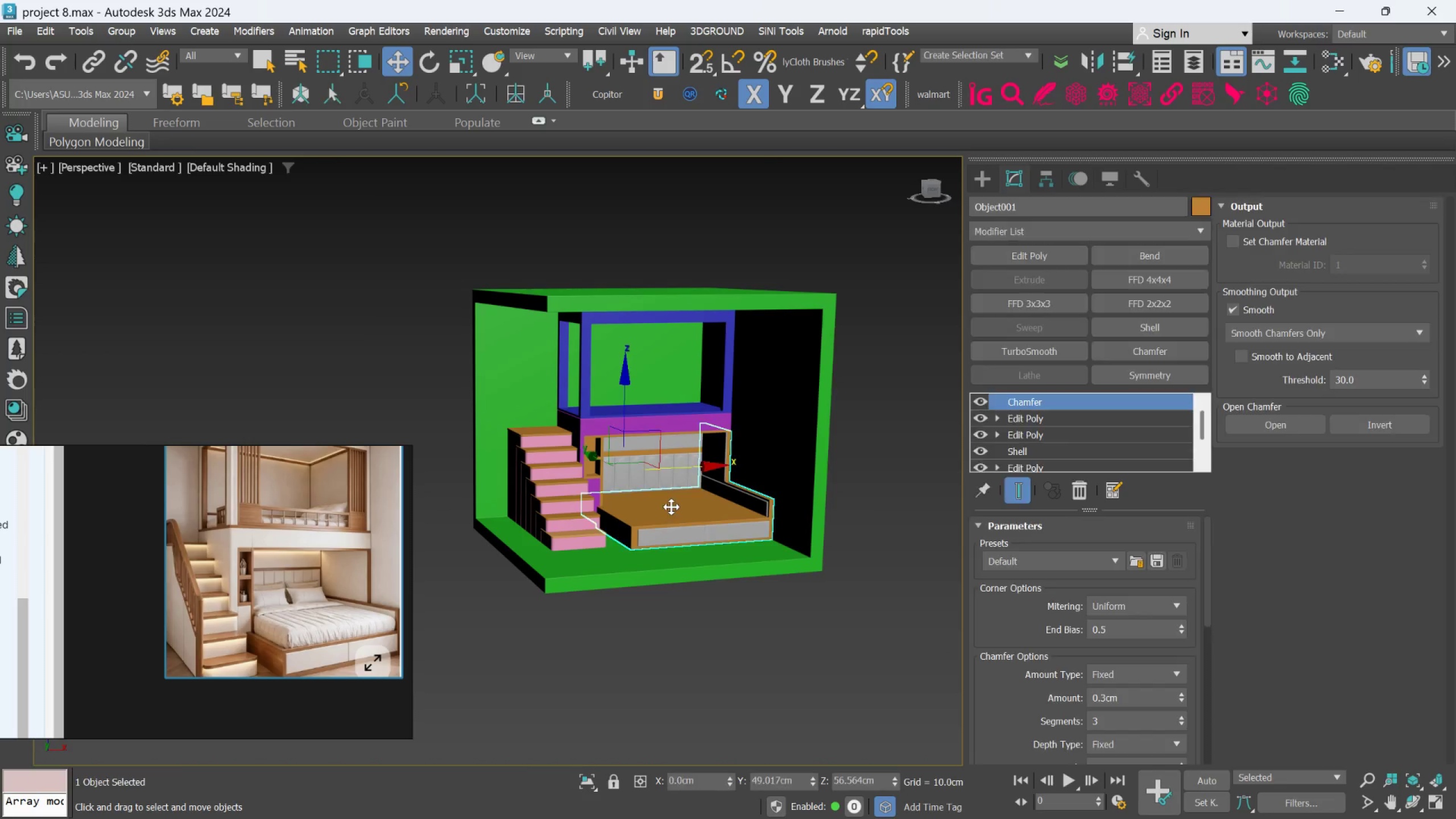 
hold_key(key=AltLeft, duration=1.17)
 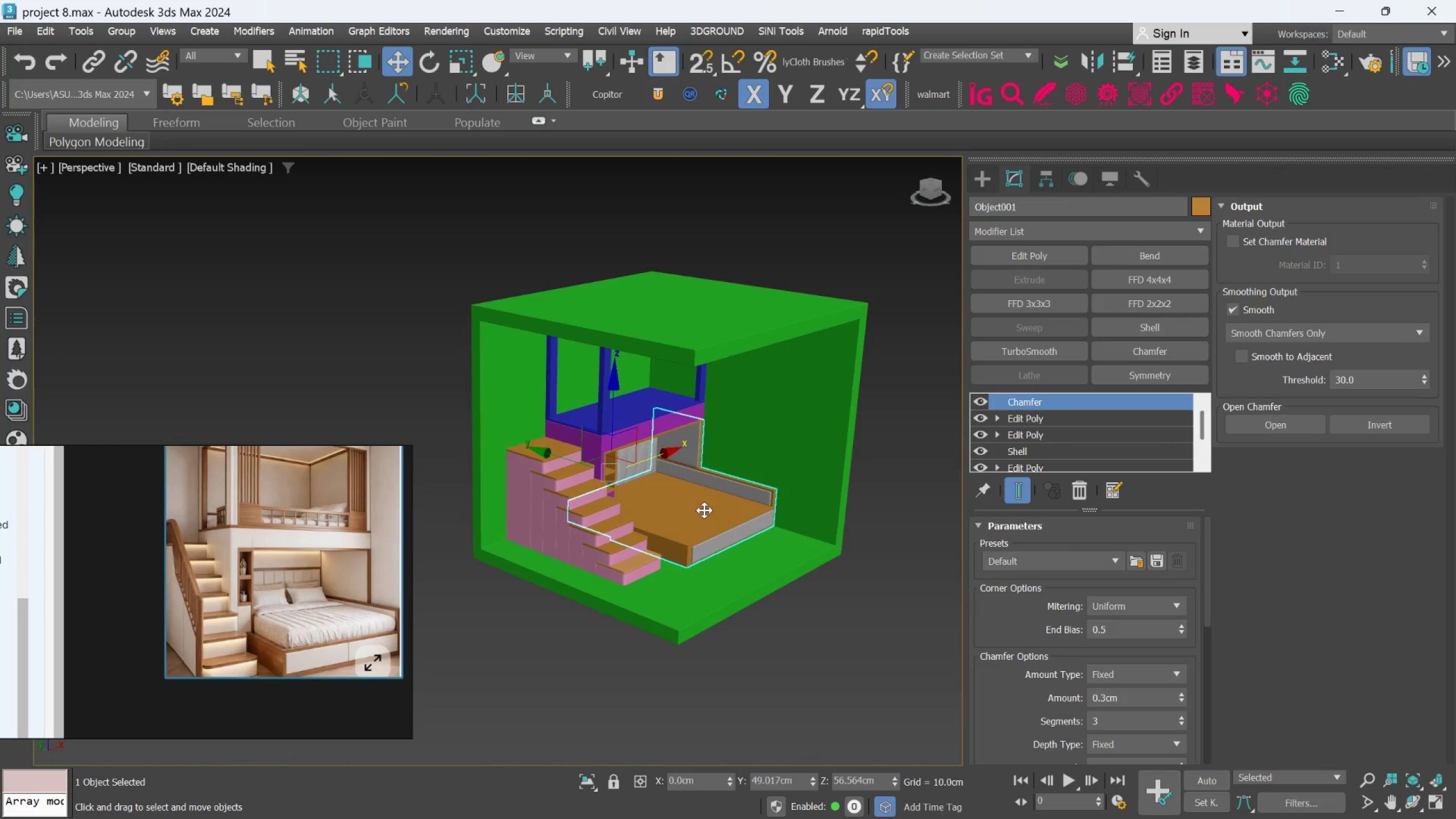 
hold_key(key=AltLeft, duration=0.66)
 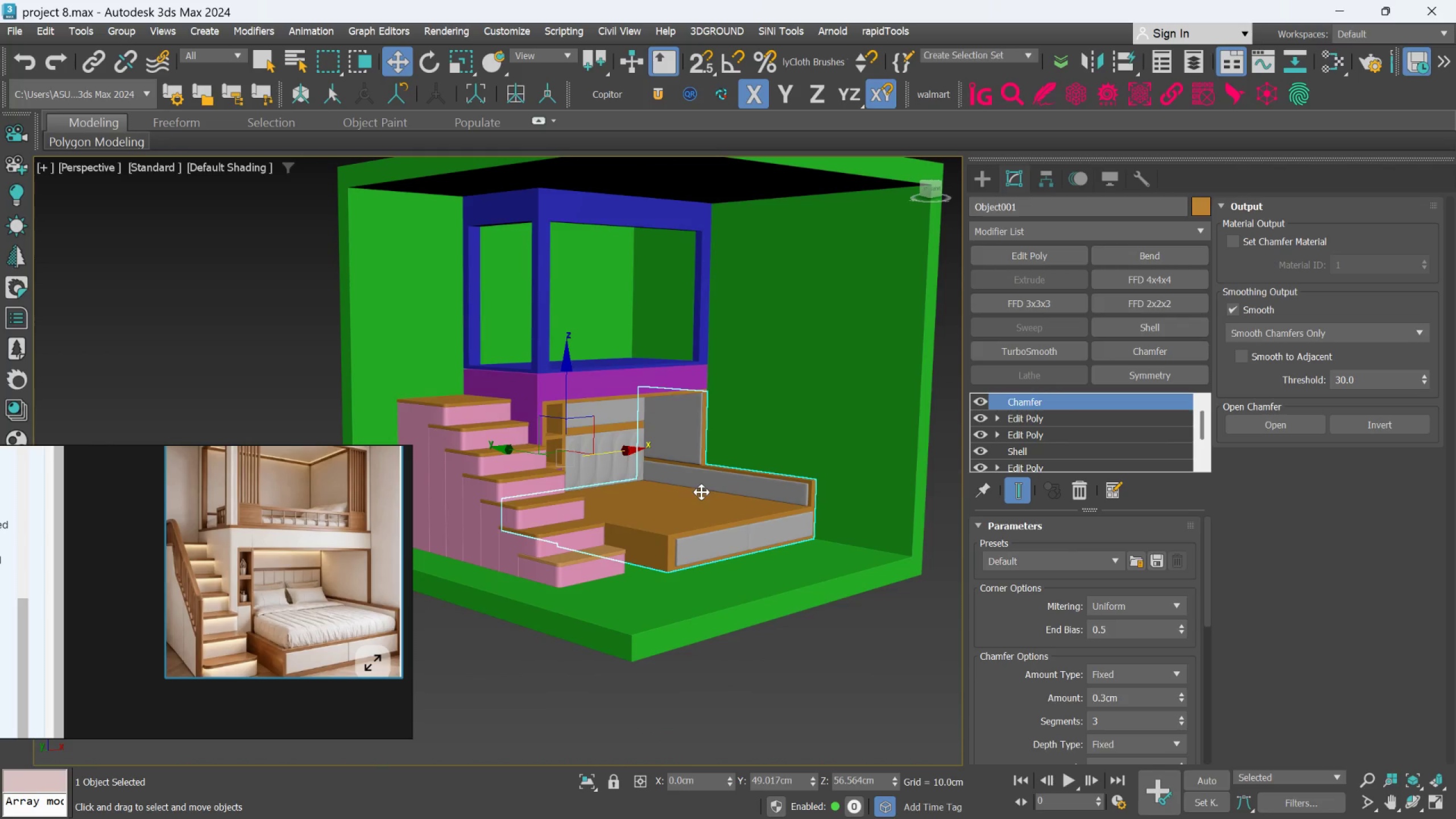 
scroll: coordinate [704, 510], scroll_direction: up, amount: 1.0
 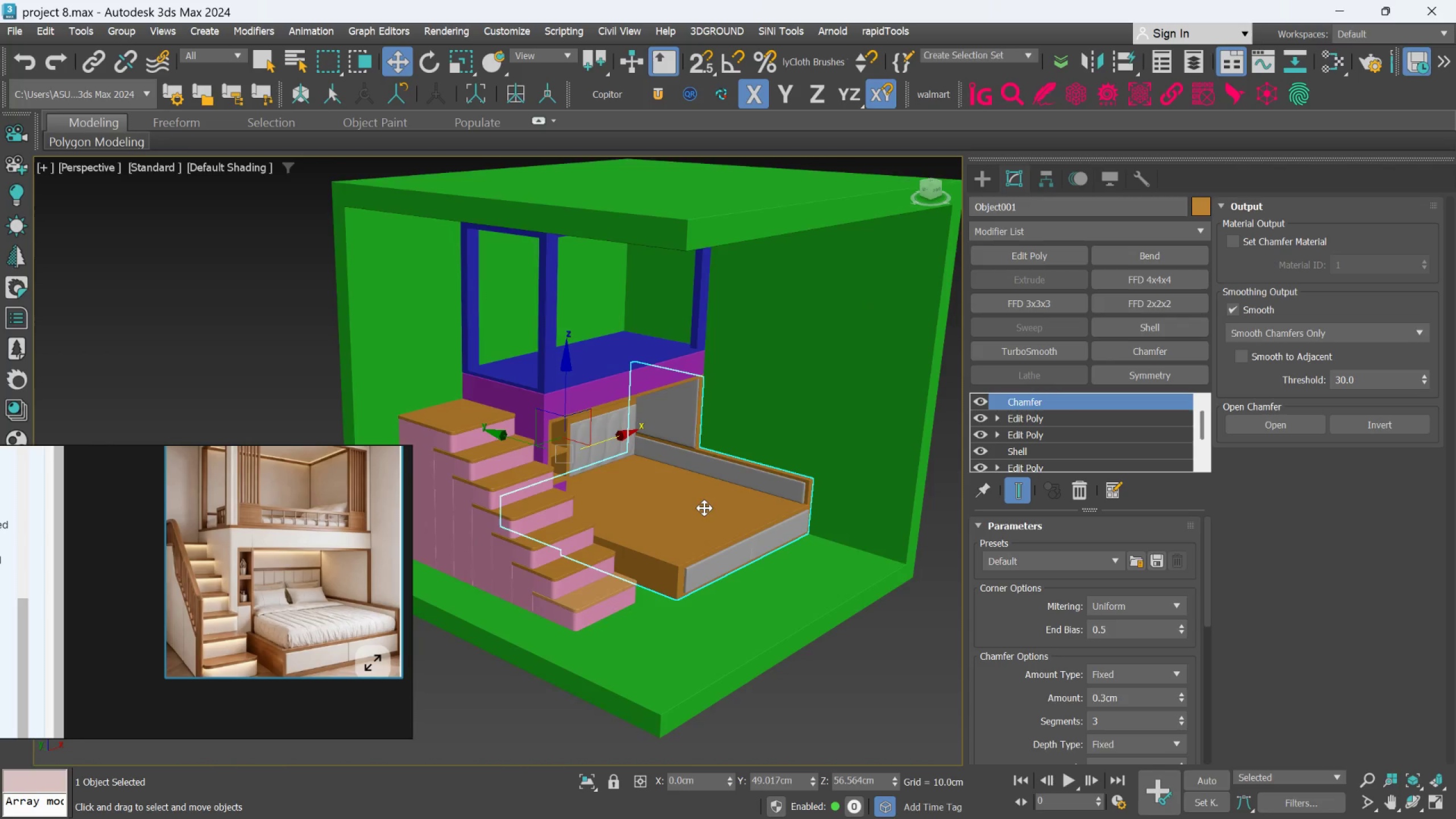 
hold_key(key=AltLeft, duration=1.02)
 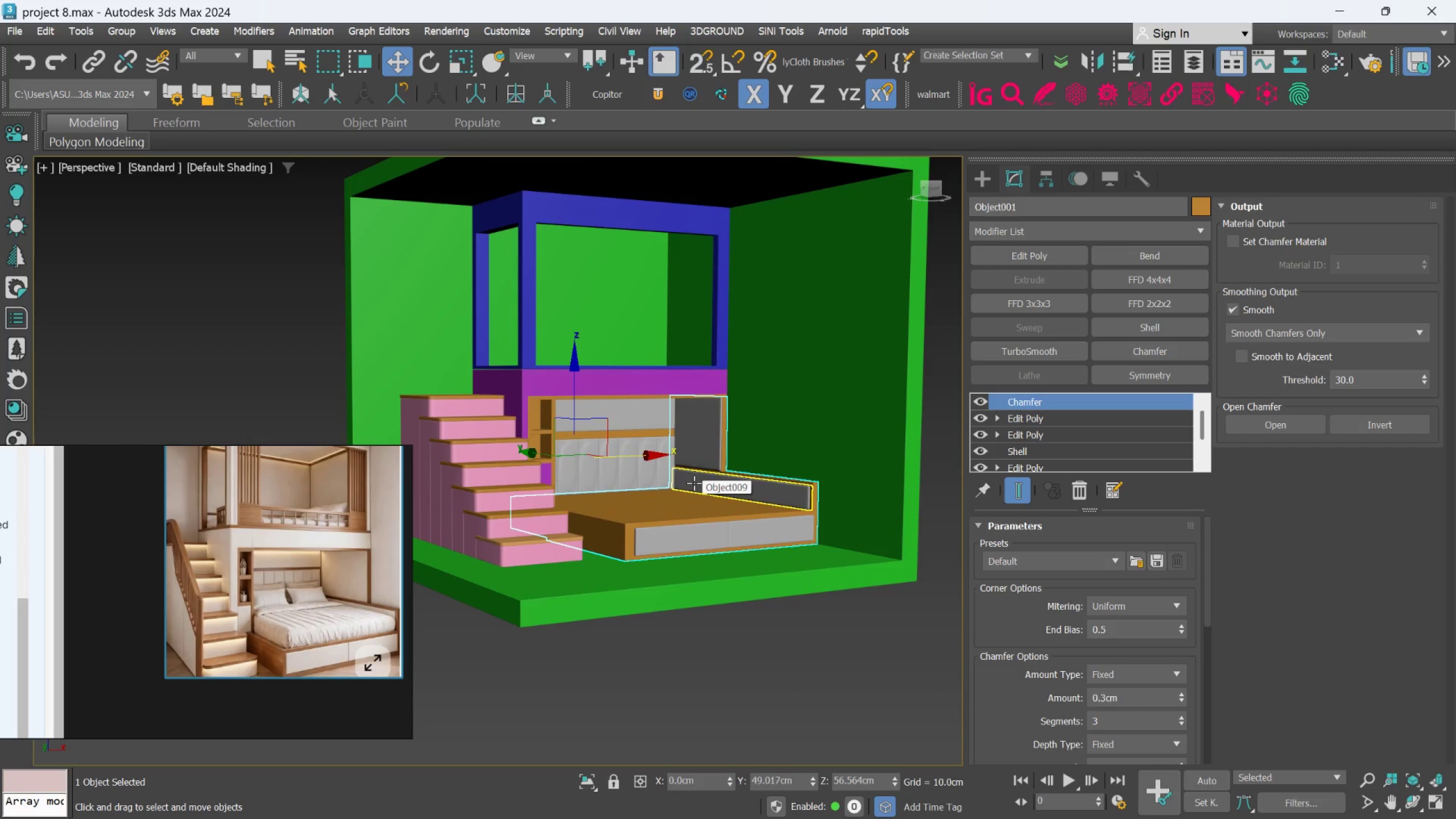 
hold_key(key=AltLeft, duration=0.48)
scroll: coordinate [741, 498], scroll_direction: down, amount: 1.0
 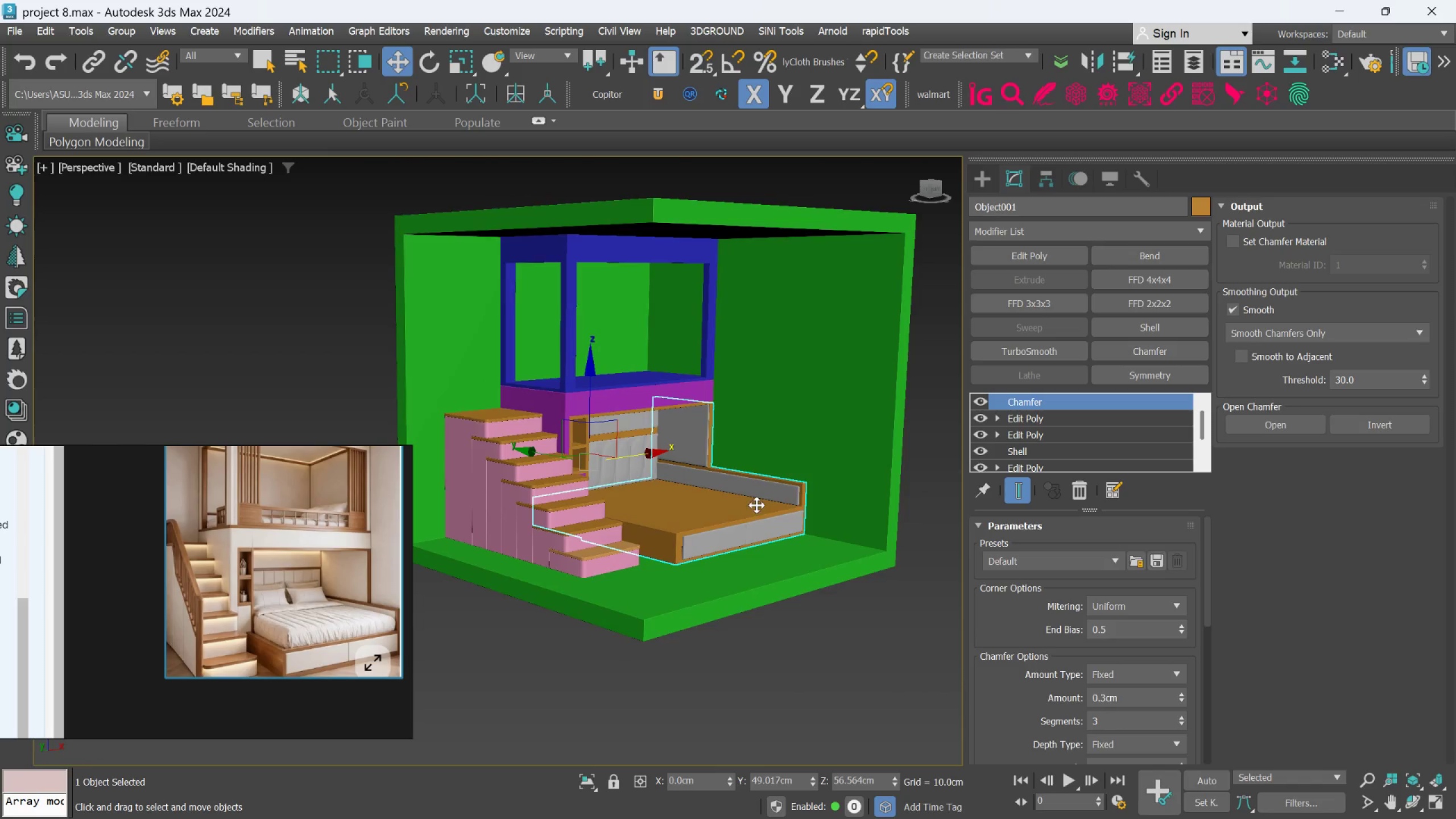 
scroll: coordinate [669, 504], scroll_direction: up, amount: 2.0
 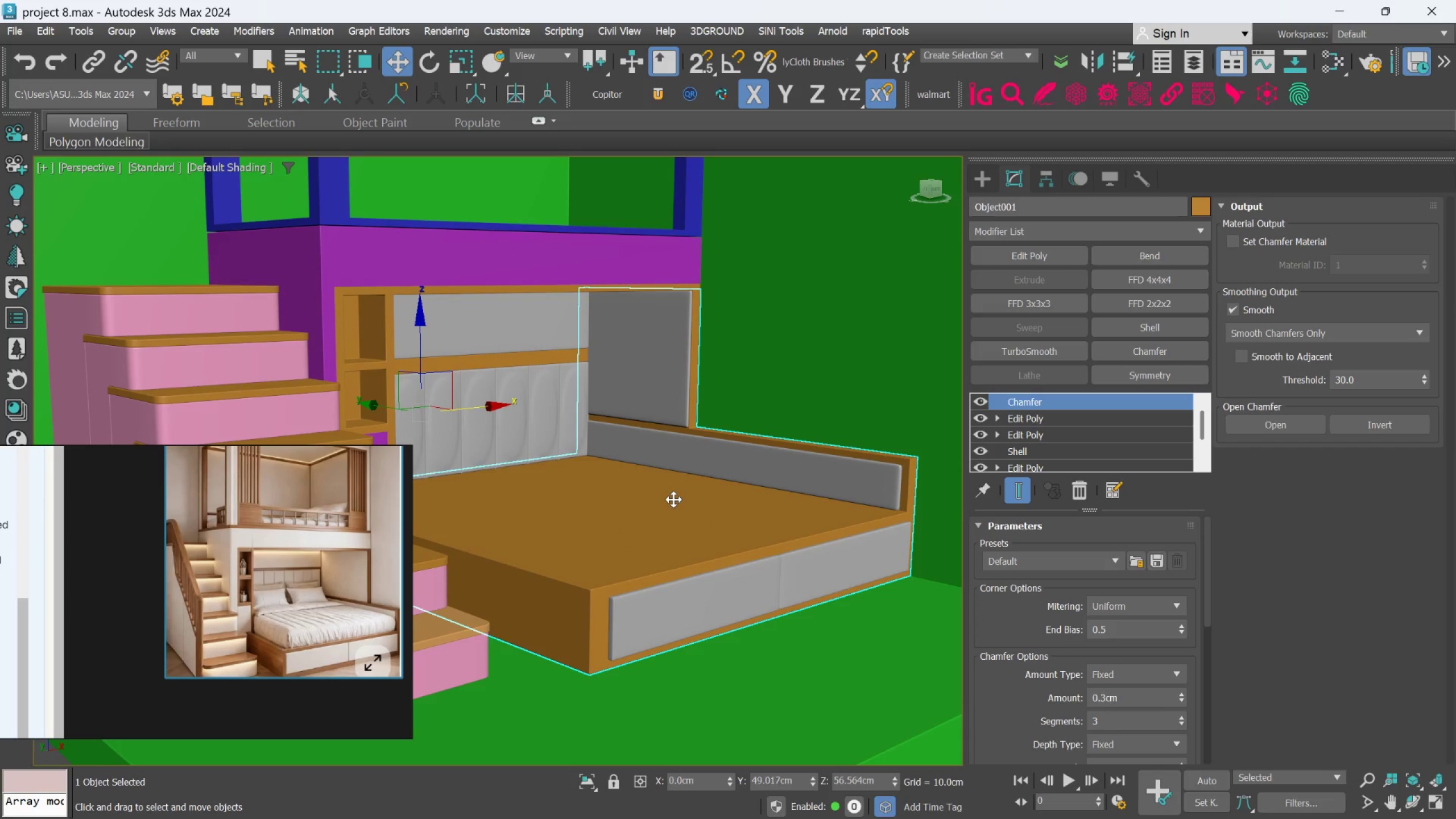 
hold_key(key=AltLeft, duration=2.6)
 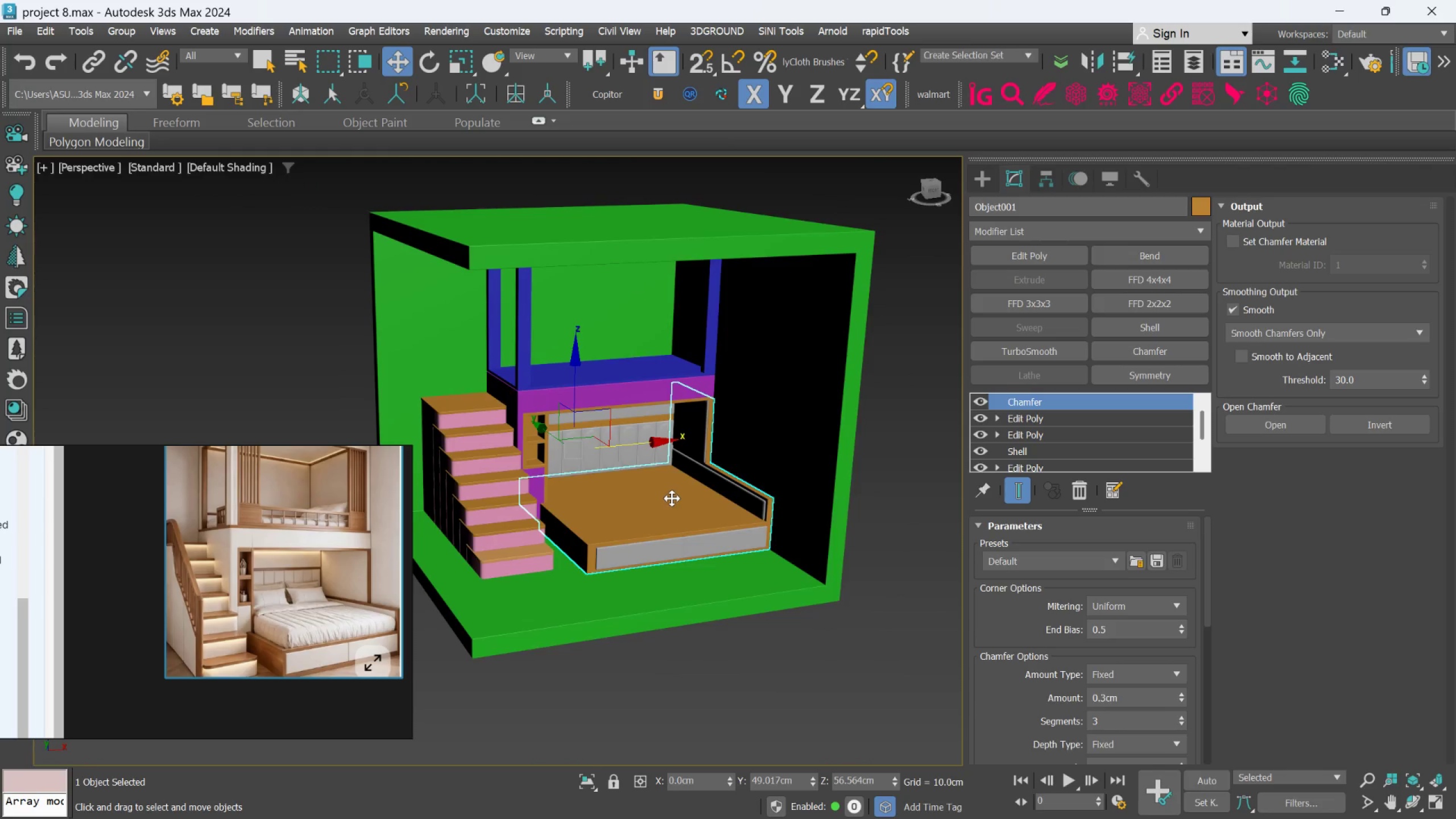 
scroll: coordinate [673, 499], scroll_direction: down, amount: 2.0
 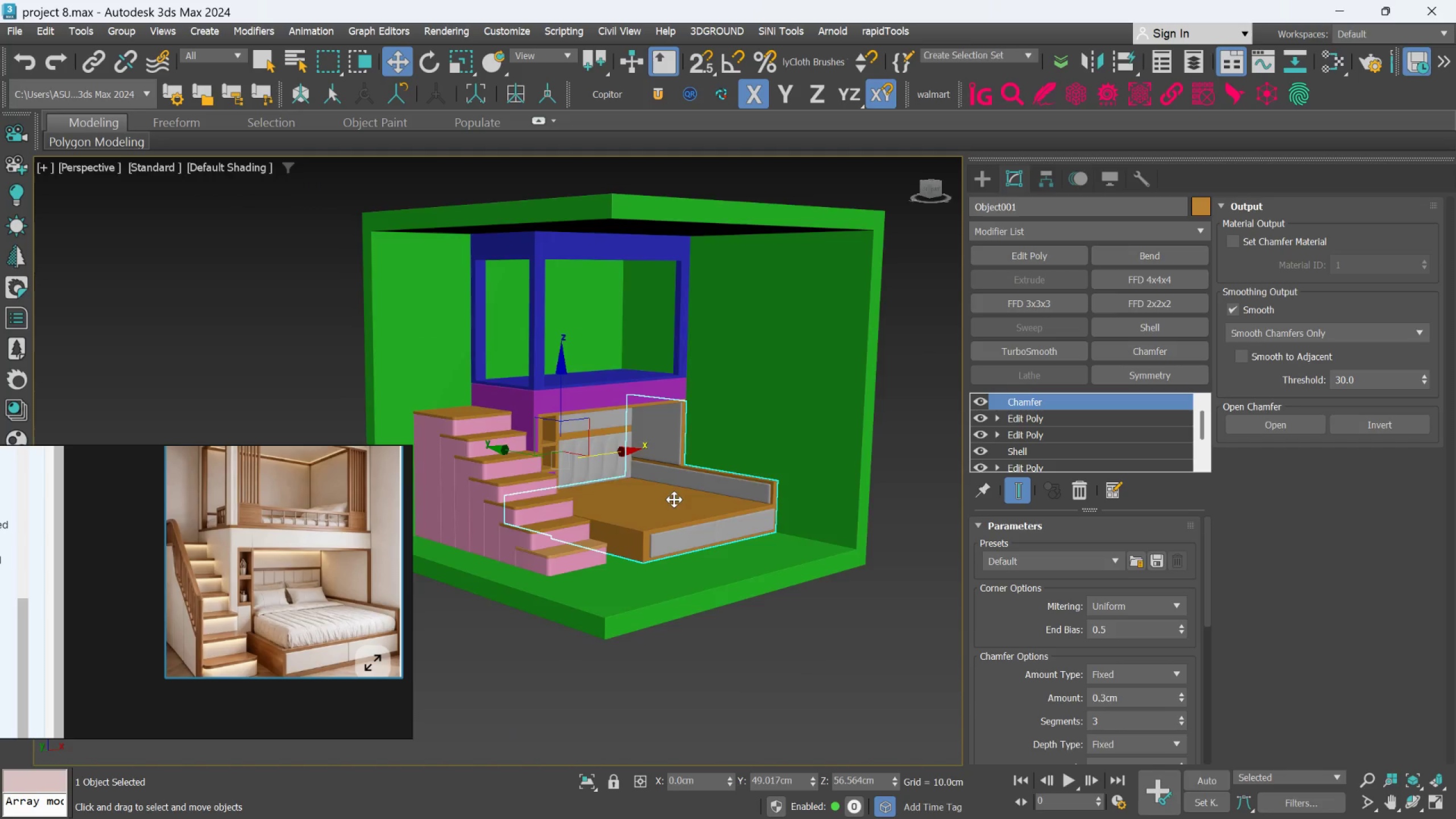 
hold_key(key=AltLeft, duration=0.38)
 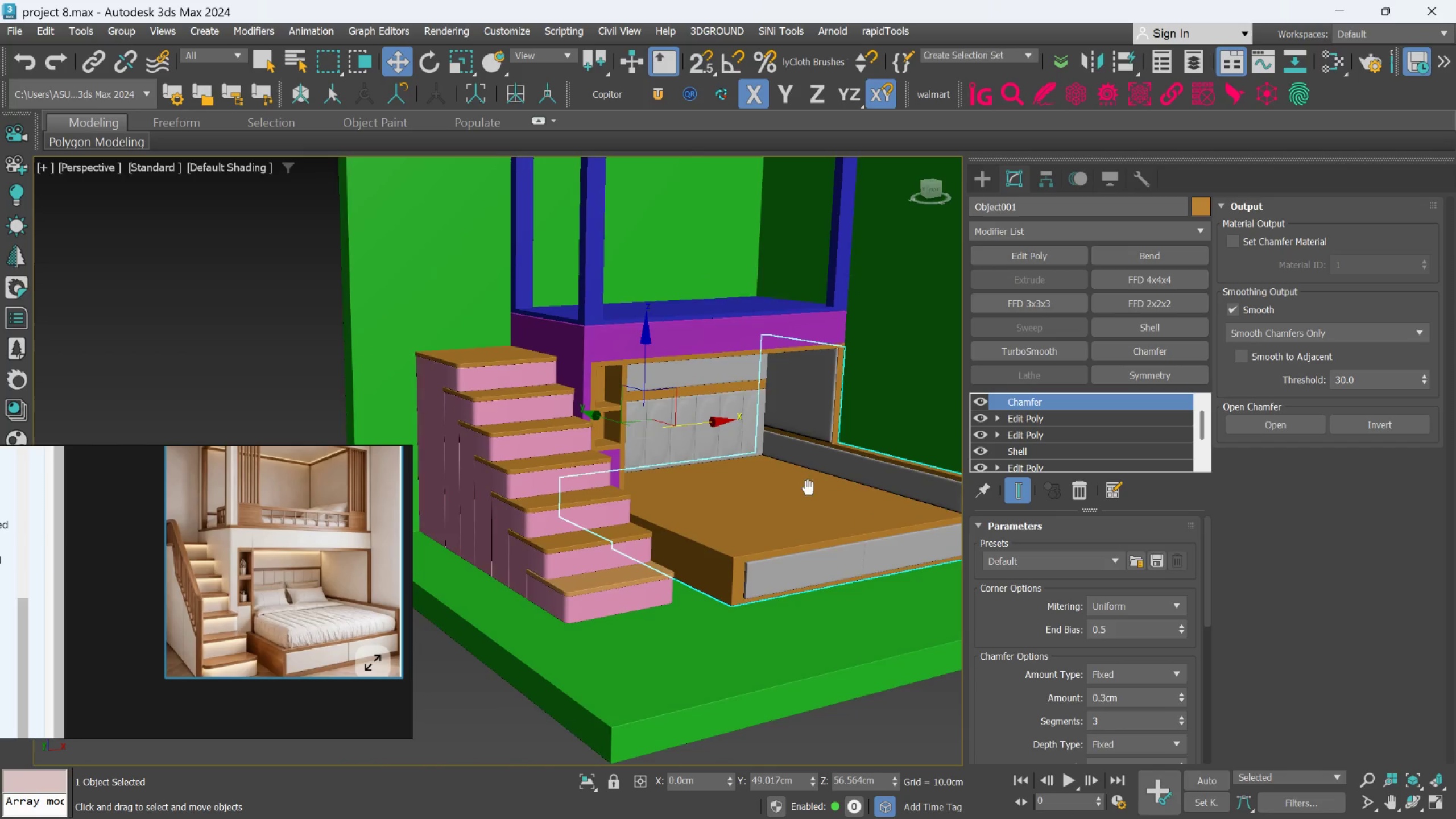 
scroll: coordinate [673, 498], scroll_direction: up, amount: 1.0
 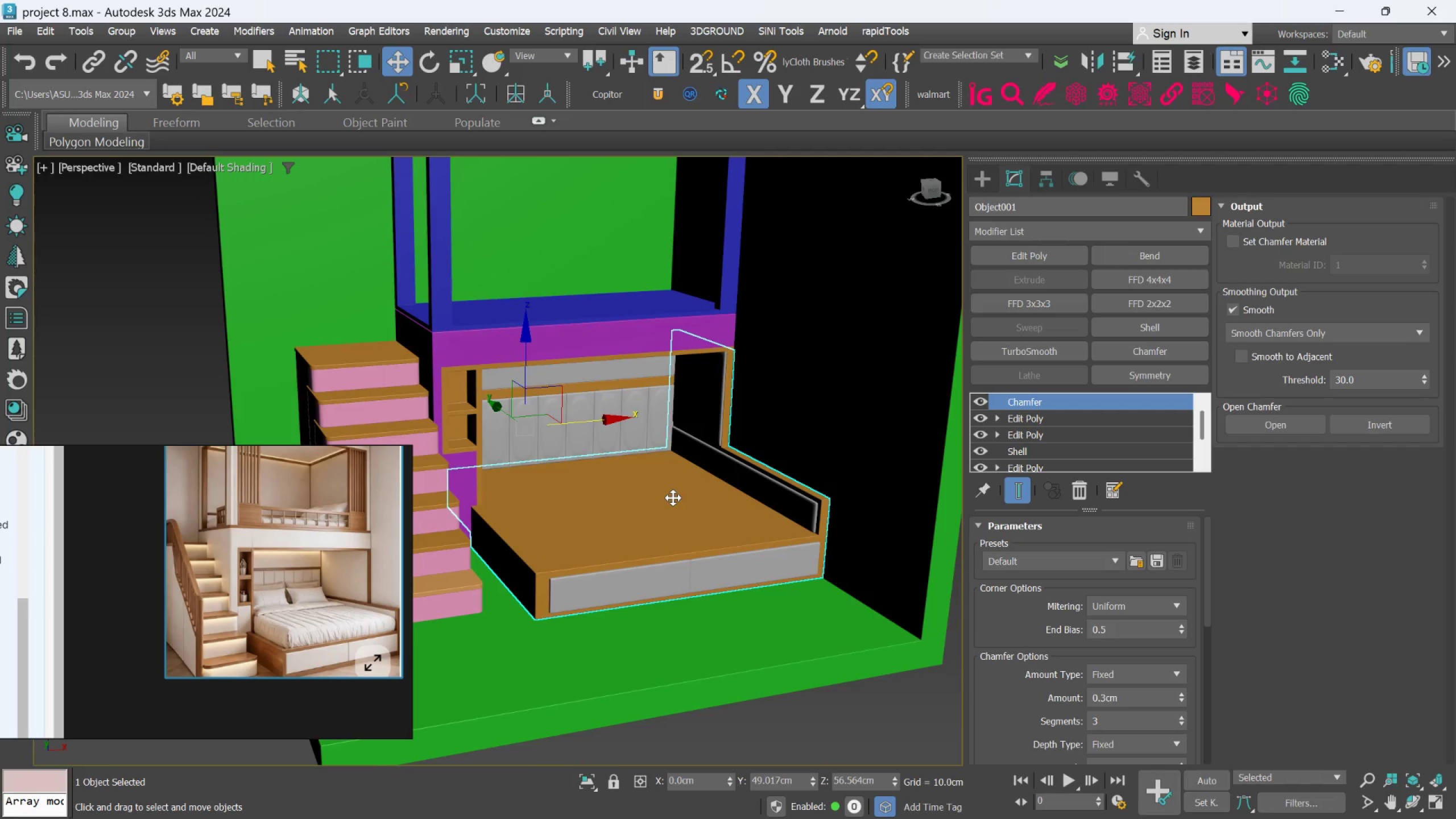 
key(Alt+AltLeft)
 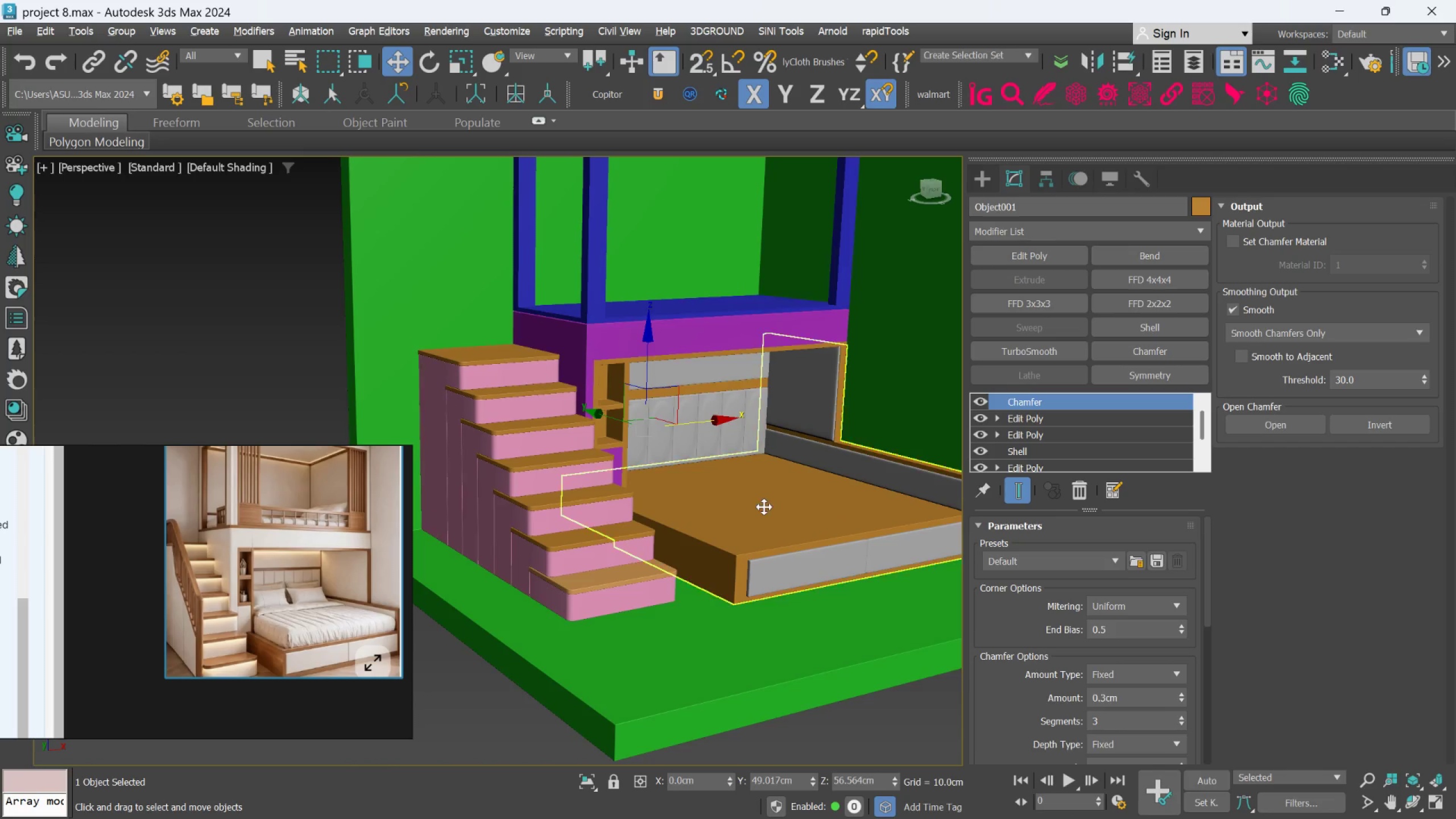 
middle_click([764, 507])
 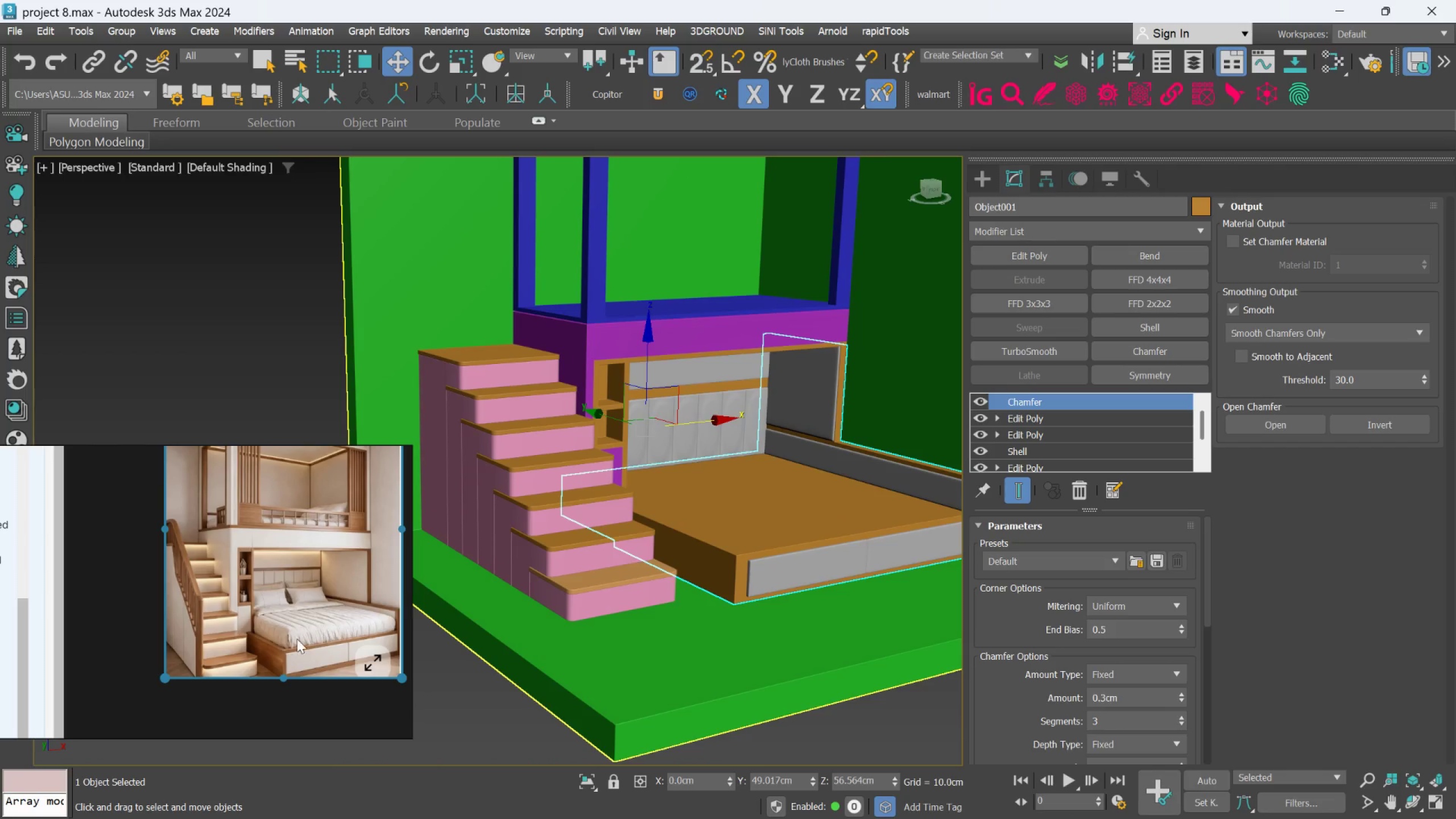 
scroll: coordinate [233, 617], scroll_direction: up, amount: 1.0
 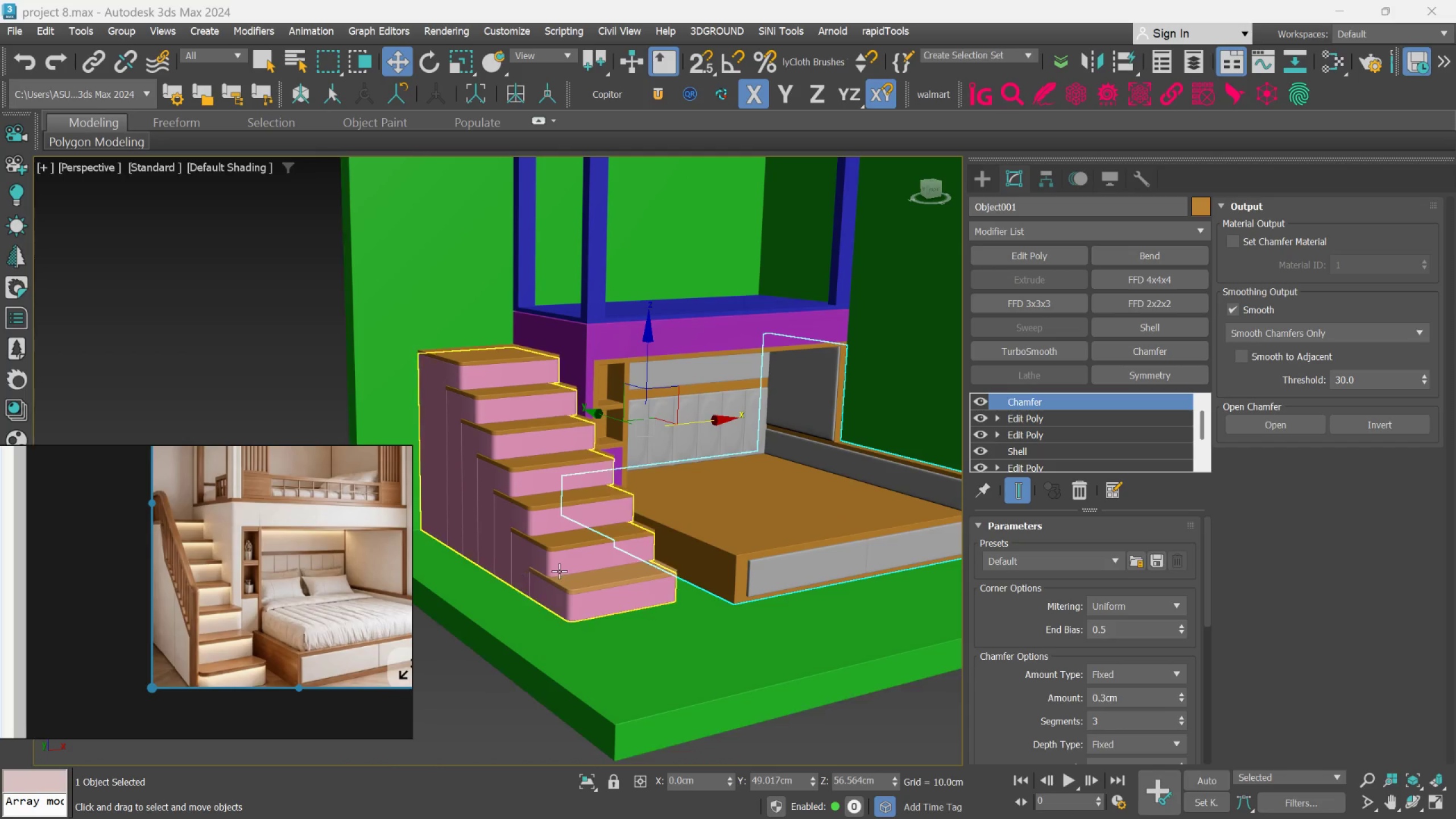 
hold_key(key=AltLeft, duration=1.28)
 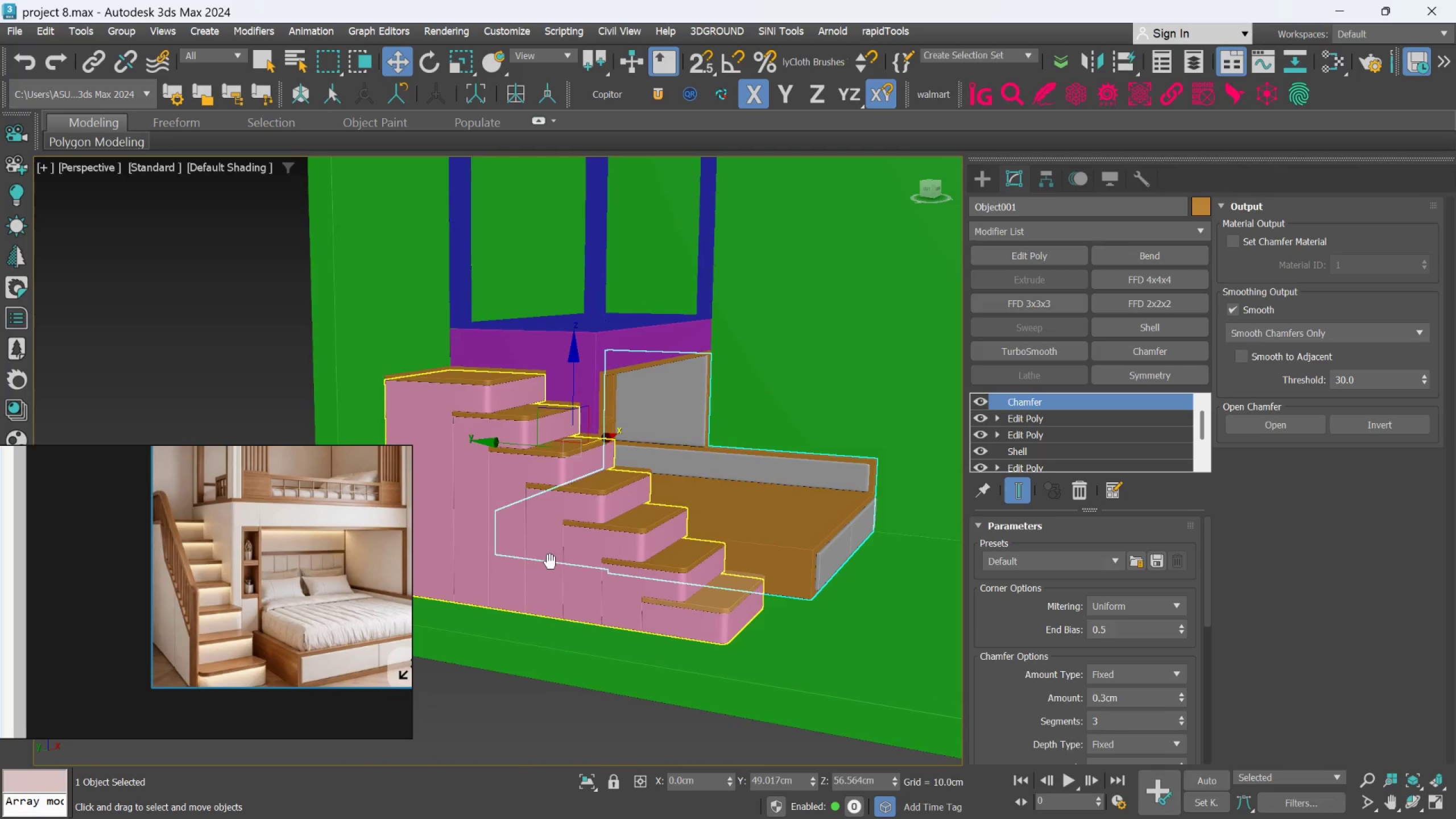 
hold_key(key=AltLeft, duration=0.68)
 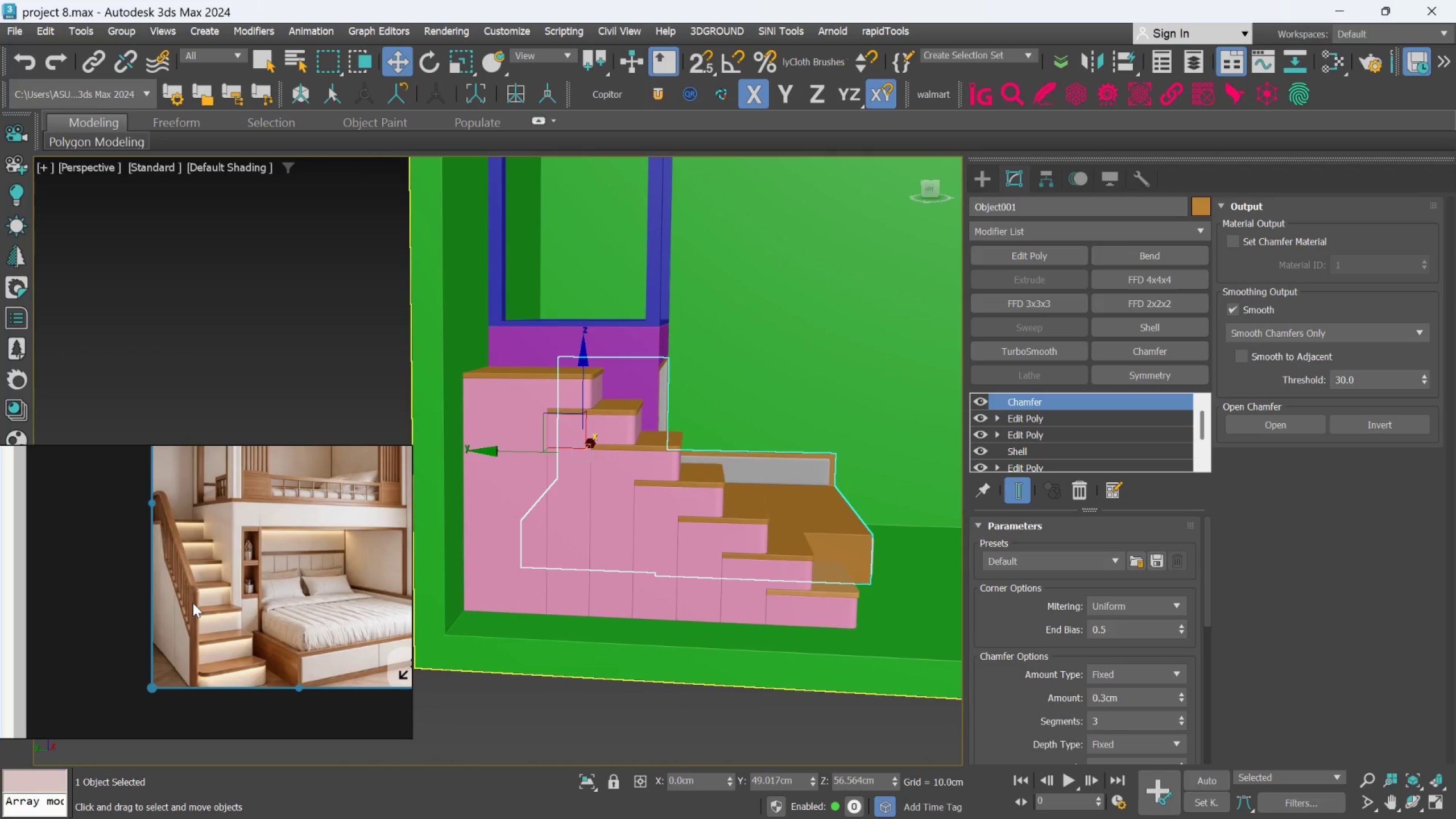 
scroll: coordinate [193, 603], scroll_direction: up, amount: 2.0
 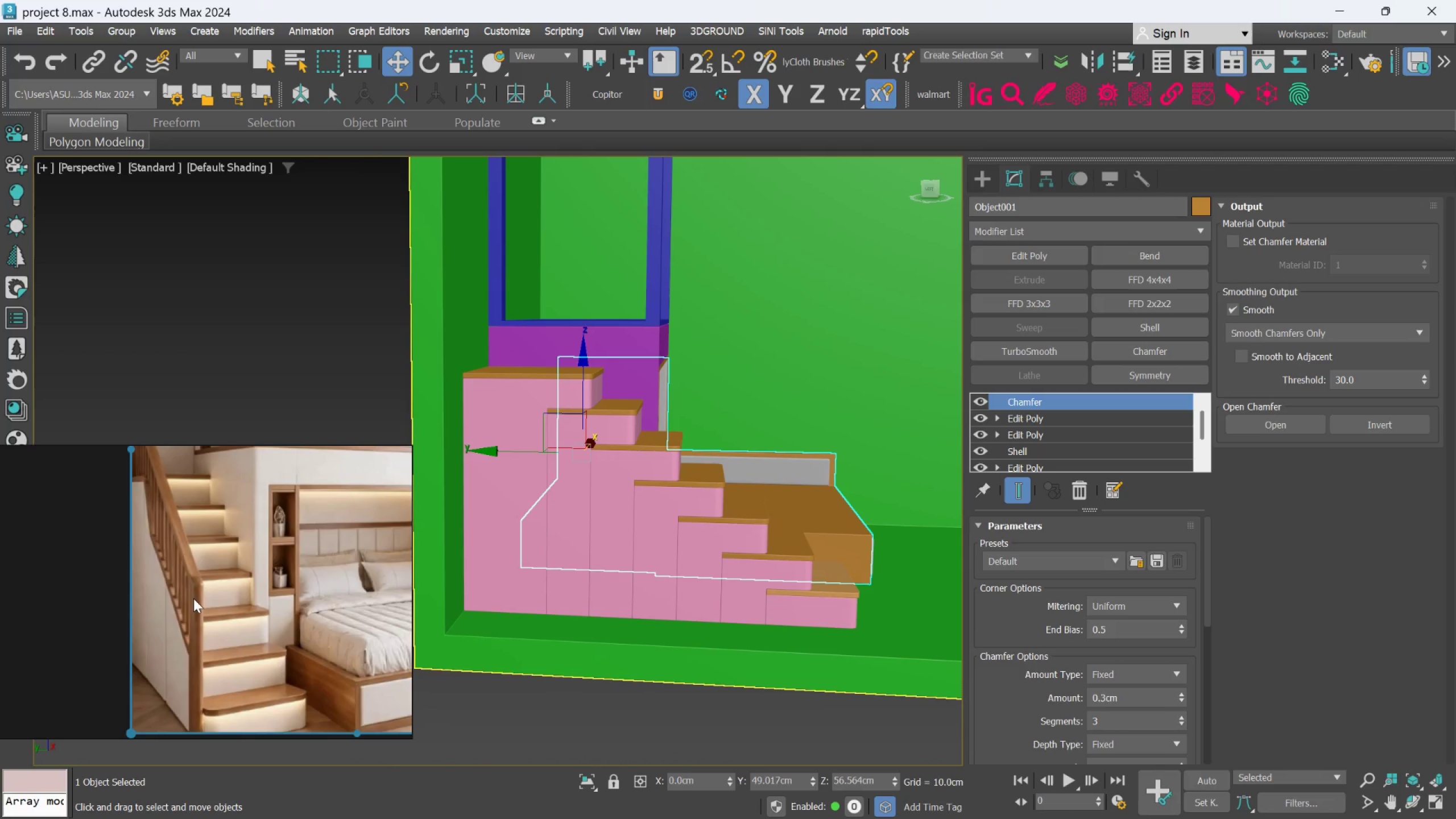 
hold_key(key=AltLeft, duration=0.37)
 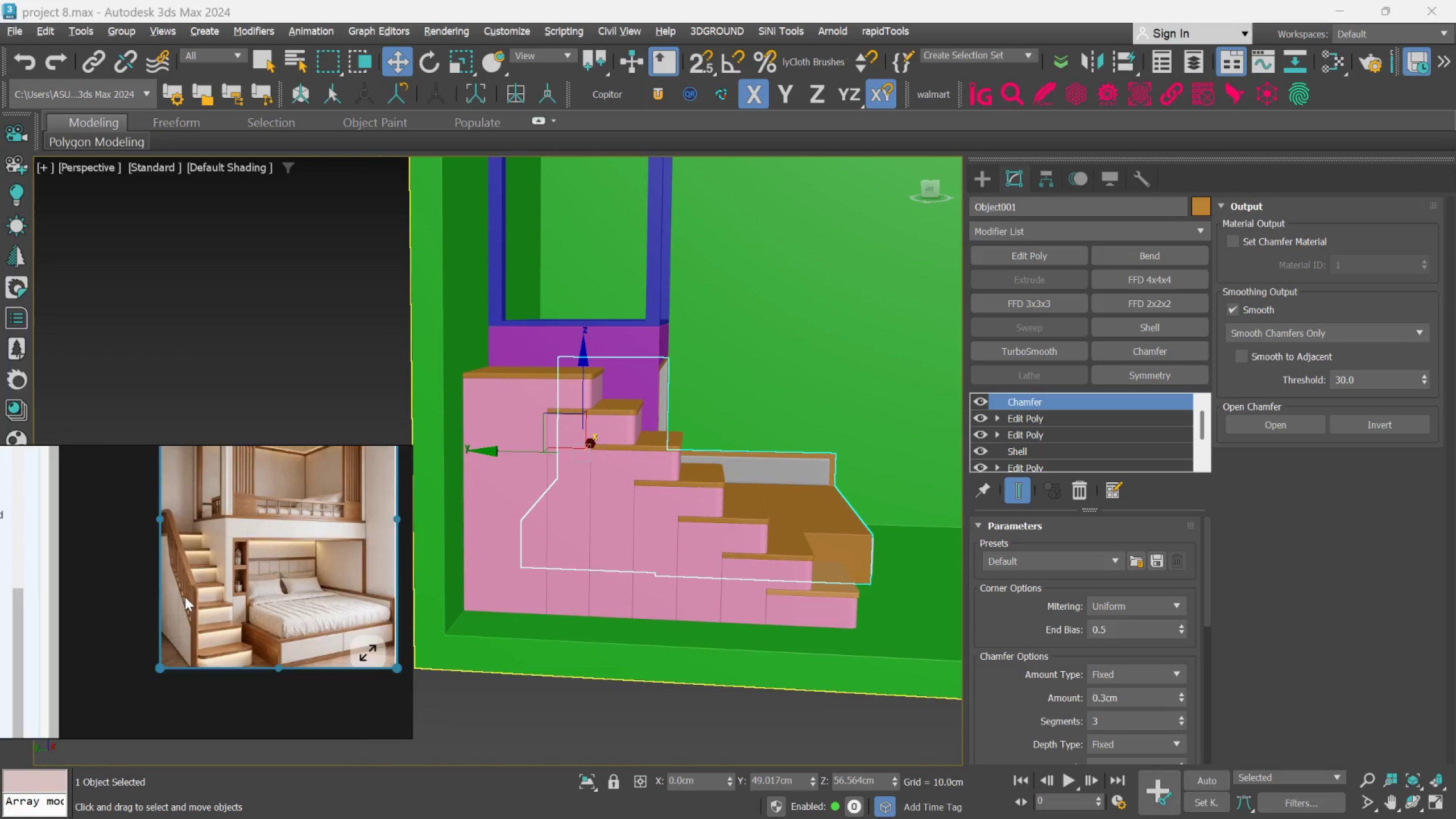 
scroll: coordinate [193, 597], scroll_direction: down, amount: 3.0
 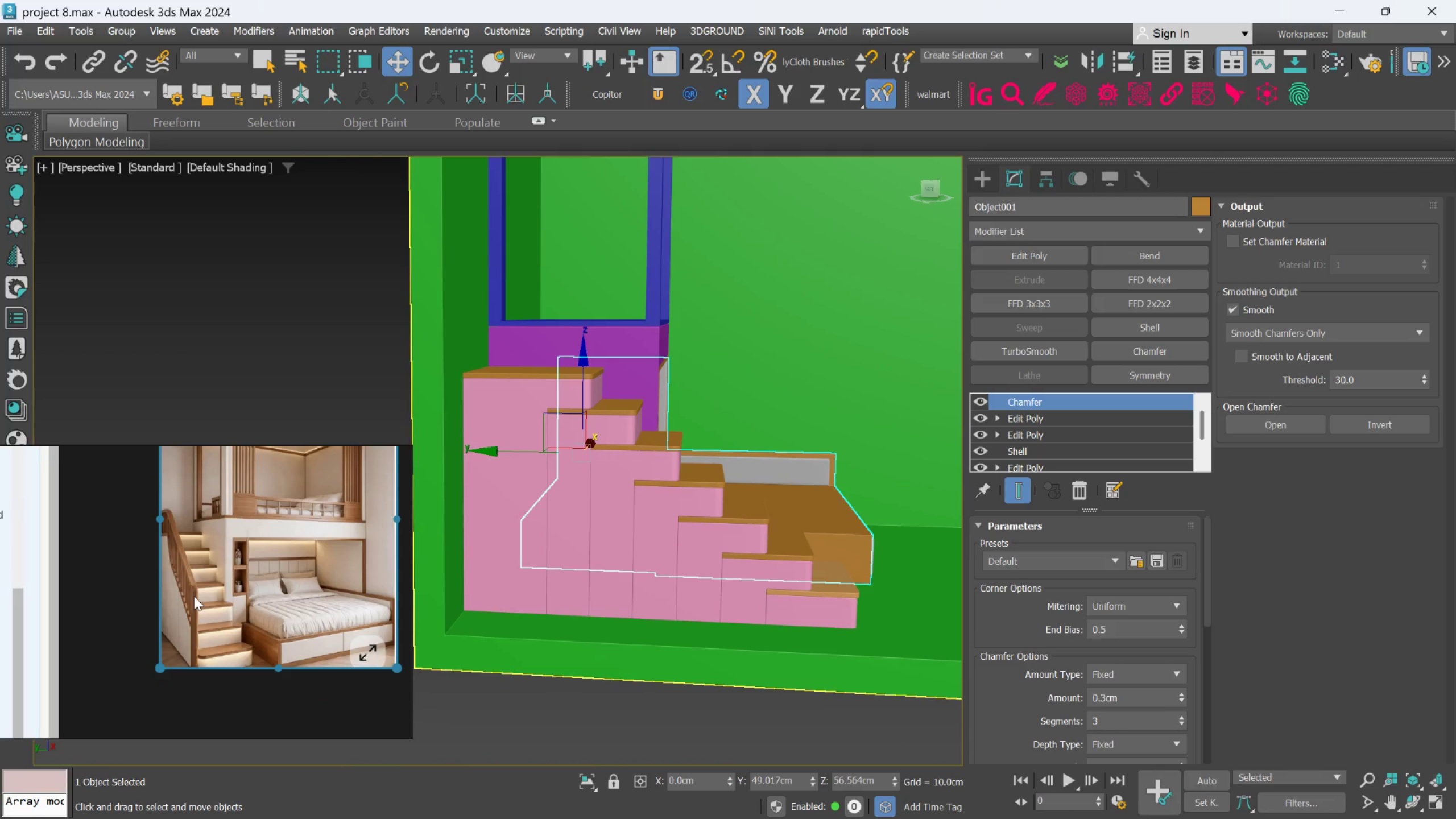 
scroll: coordinate [197, 570], scroll_direction: up, amount: 7.0
 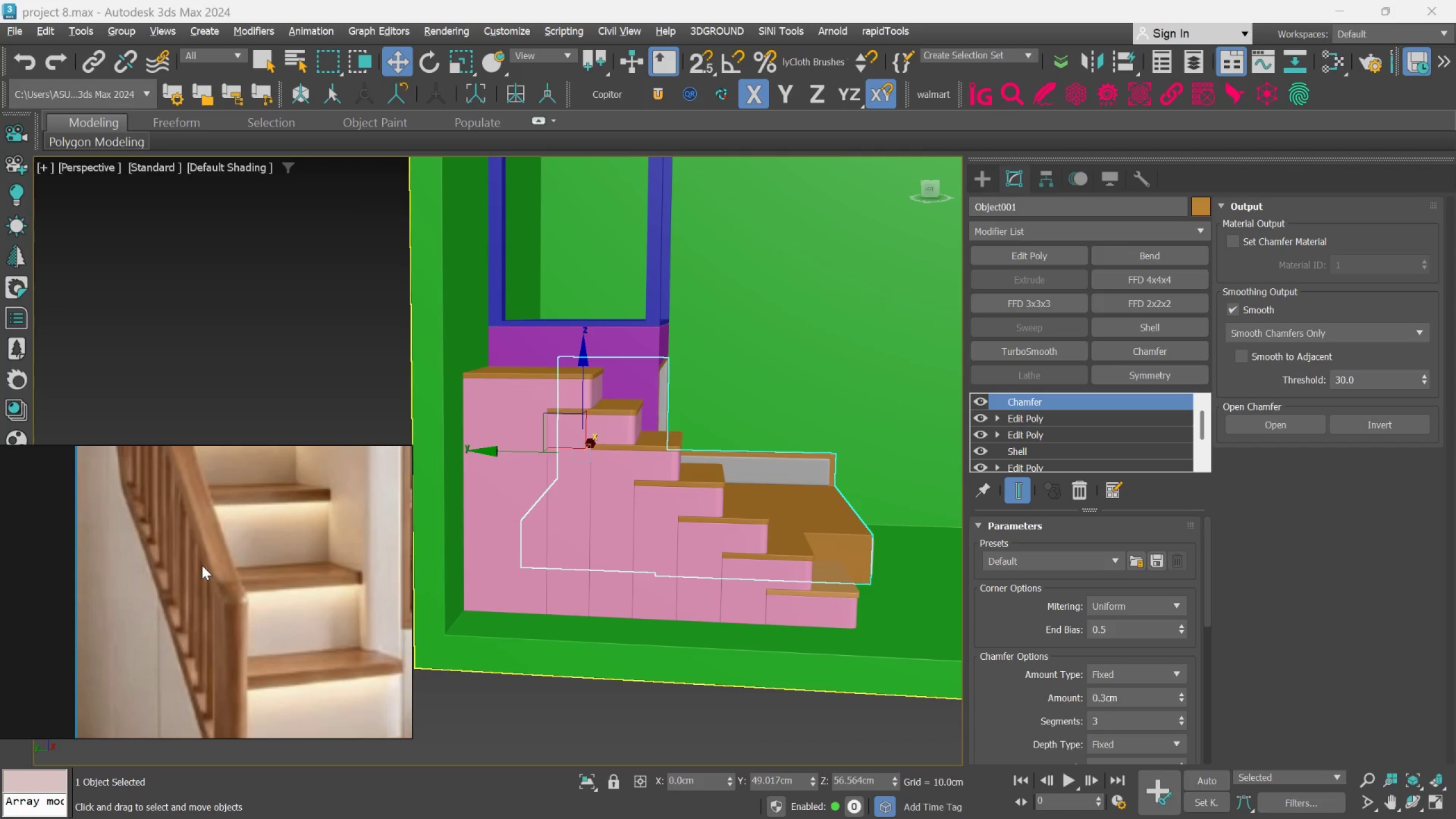 
scroll: coordinate [226, 547], scroll_direction: down, amount: 3.0
 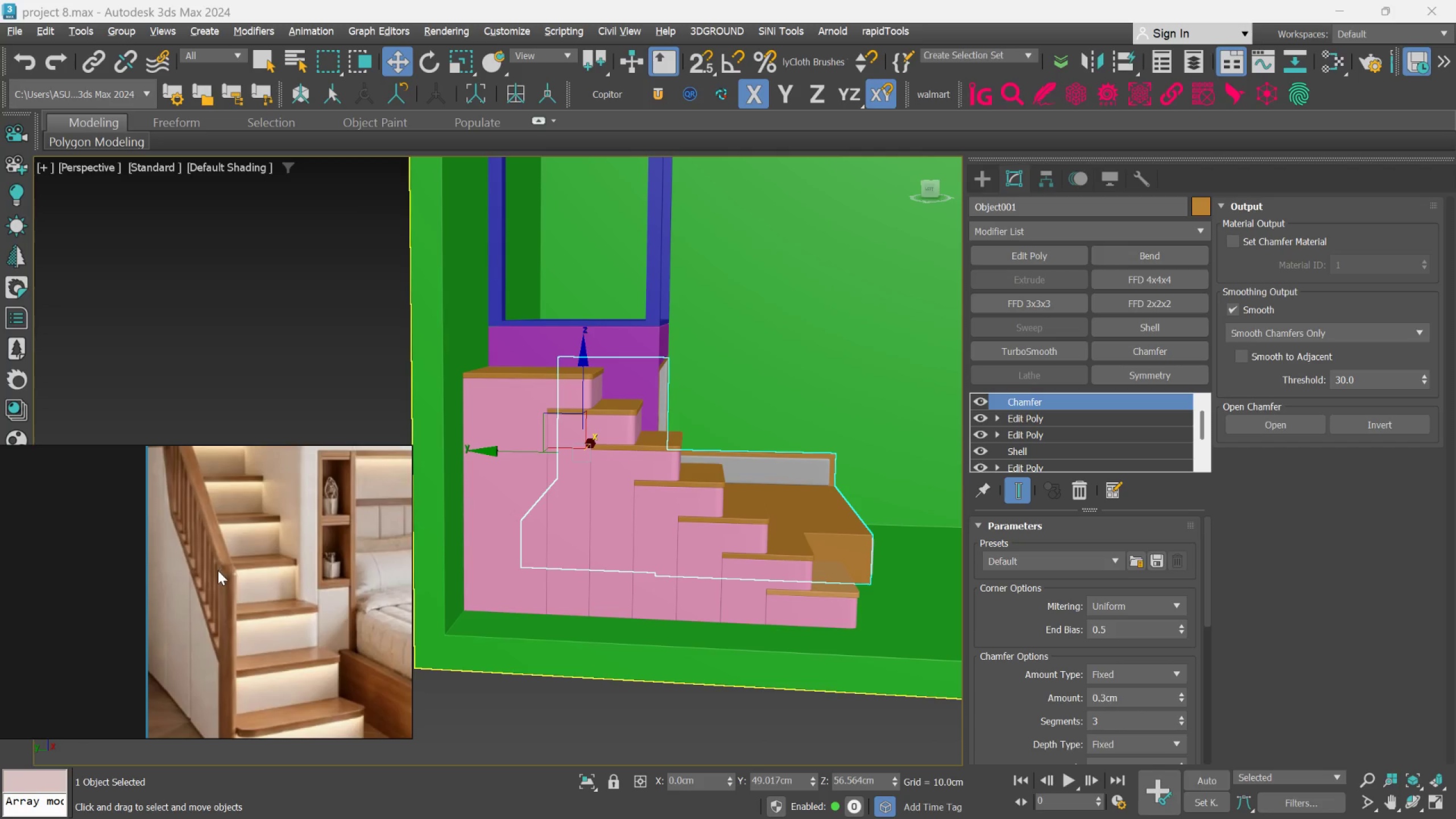 
scroll: coordinate [217, 571], scroll_direction: none, amount: 0.0
 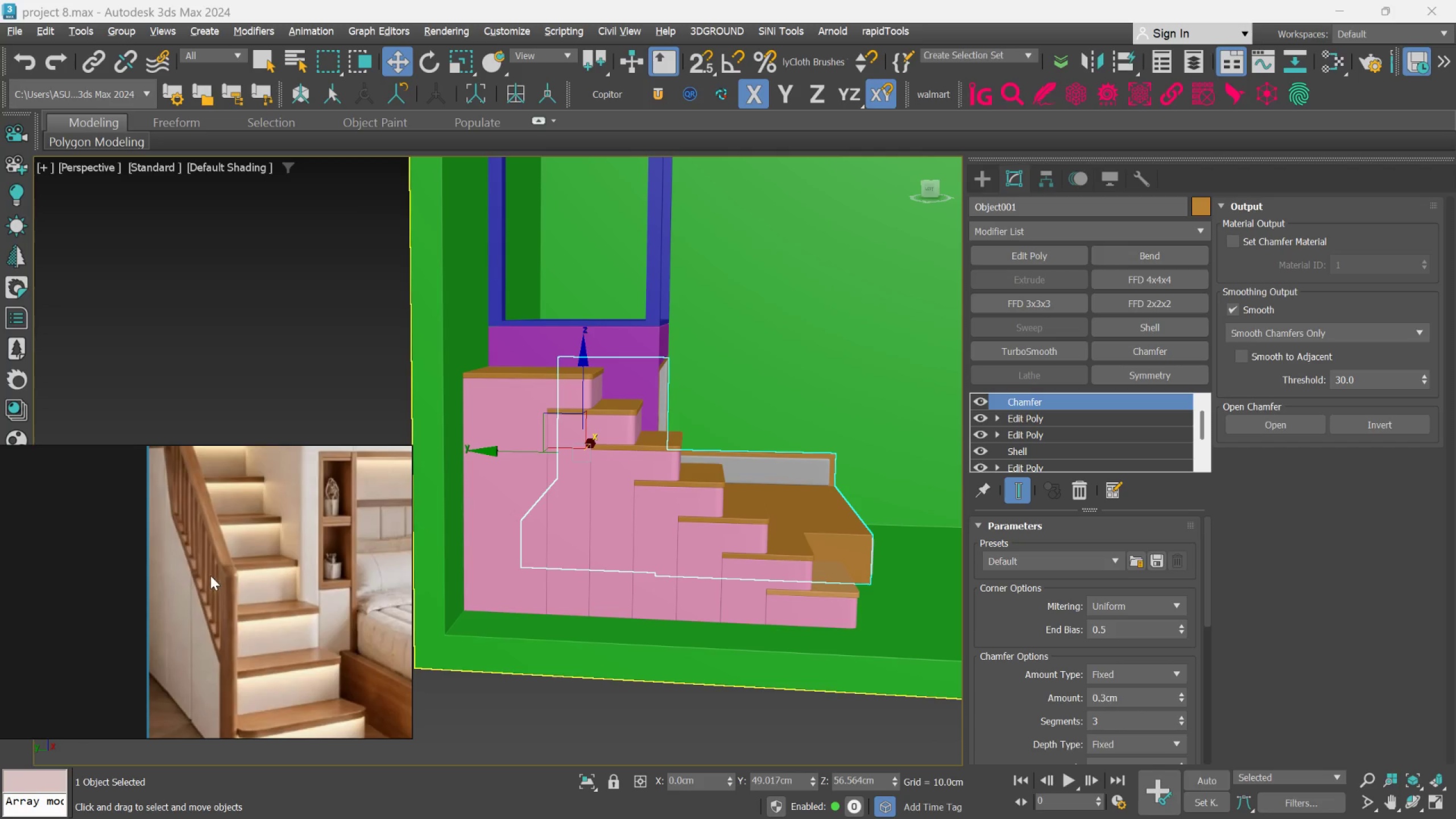 
scroll: coordinate [209, 578], scroll_direction: down, amount: 2.0
 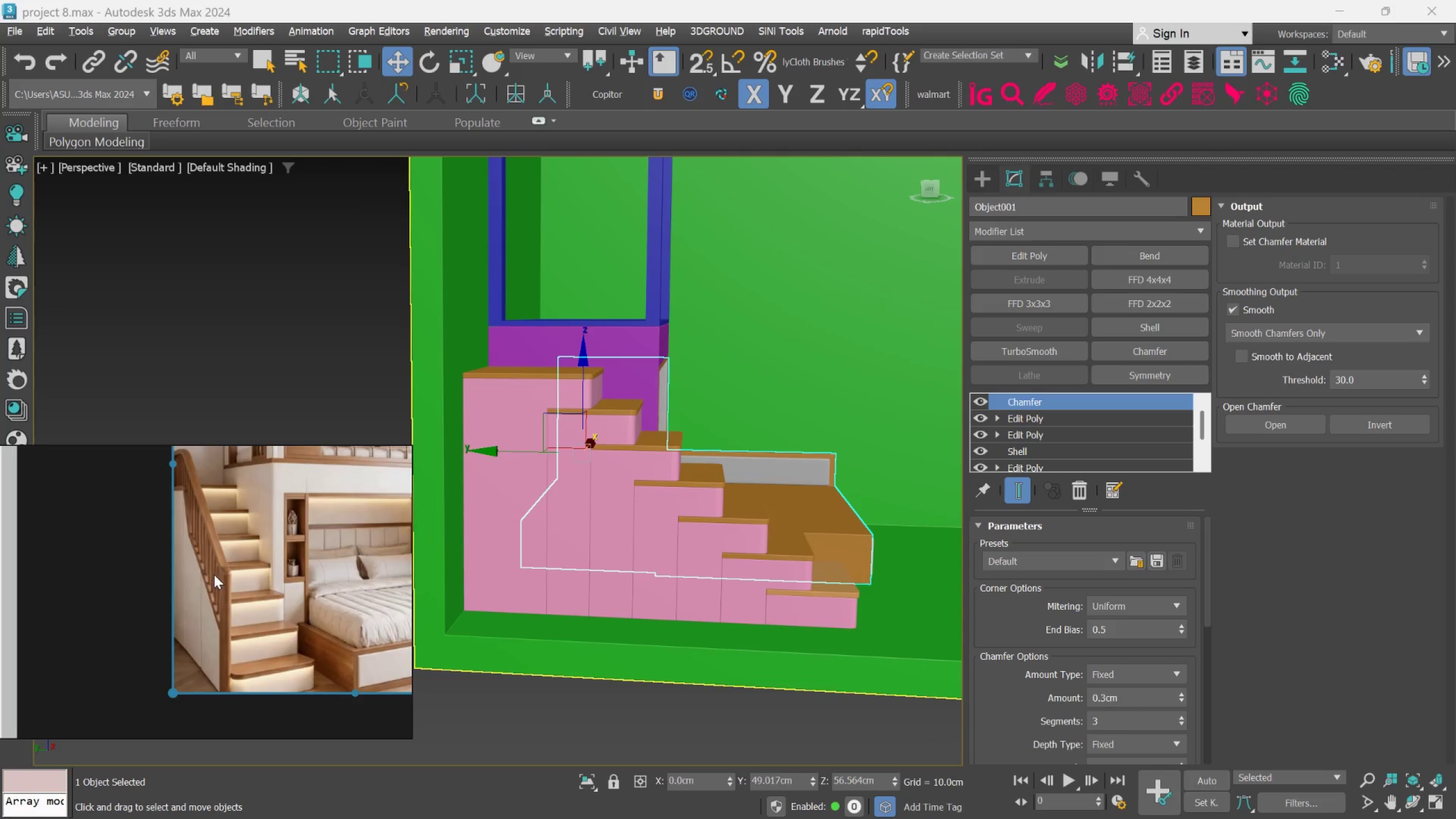 
scroll: coordinate [224, 569], scroll_direction: up, amount: 3.0
 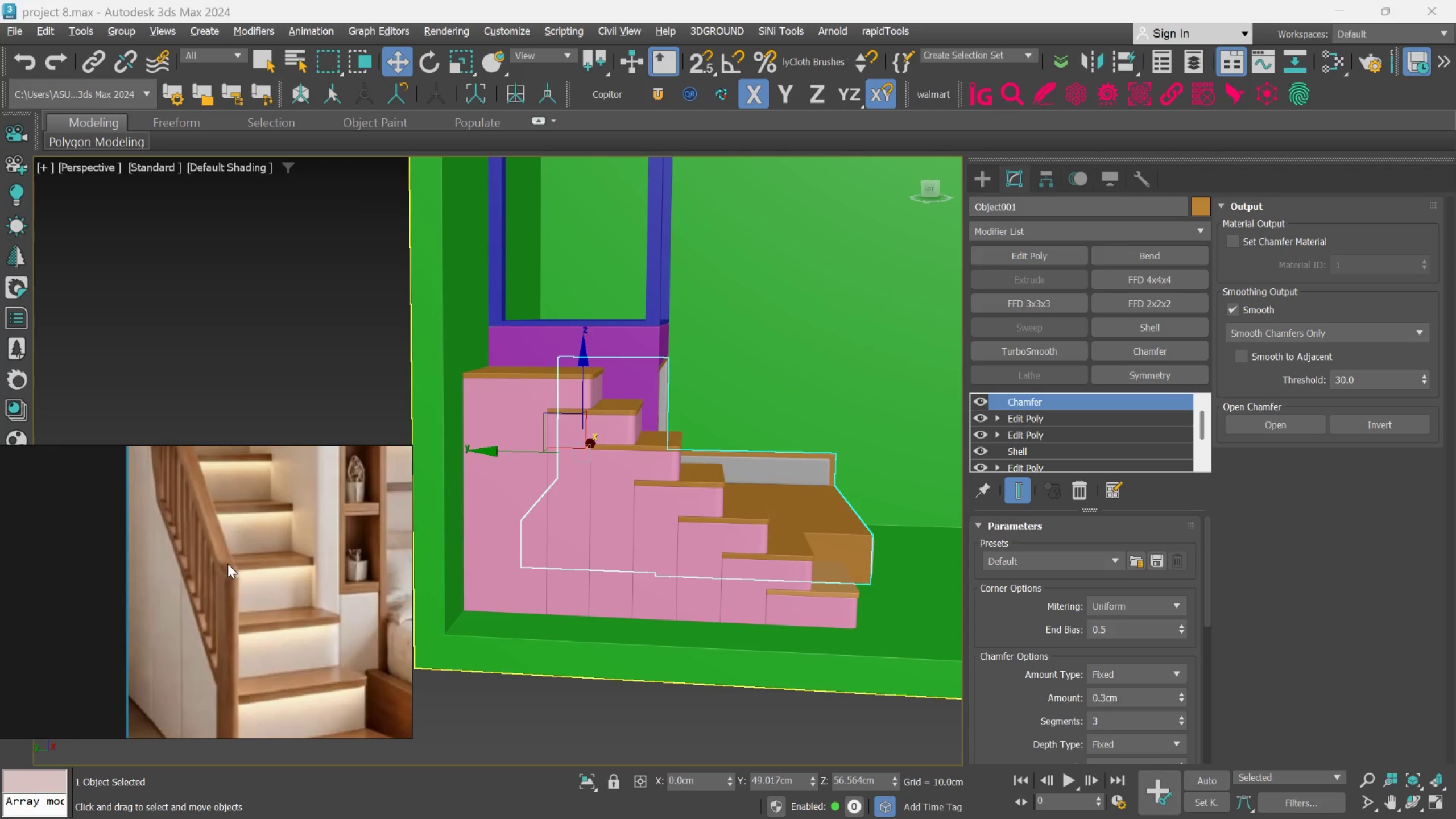 
scroll: coordinate [235, 567], scroll_direction: down, amount: 3.0
 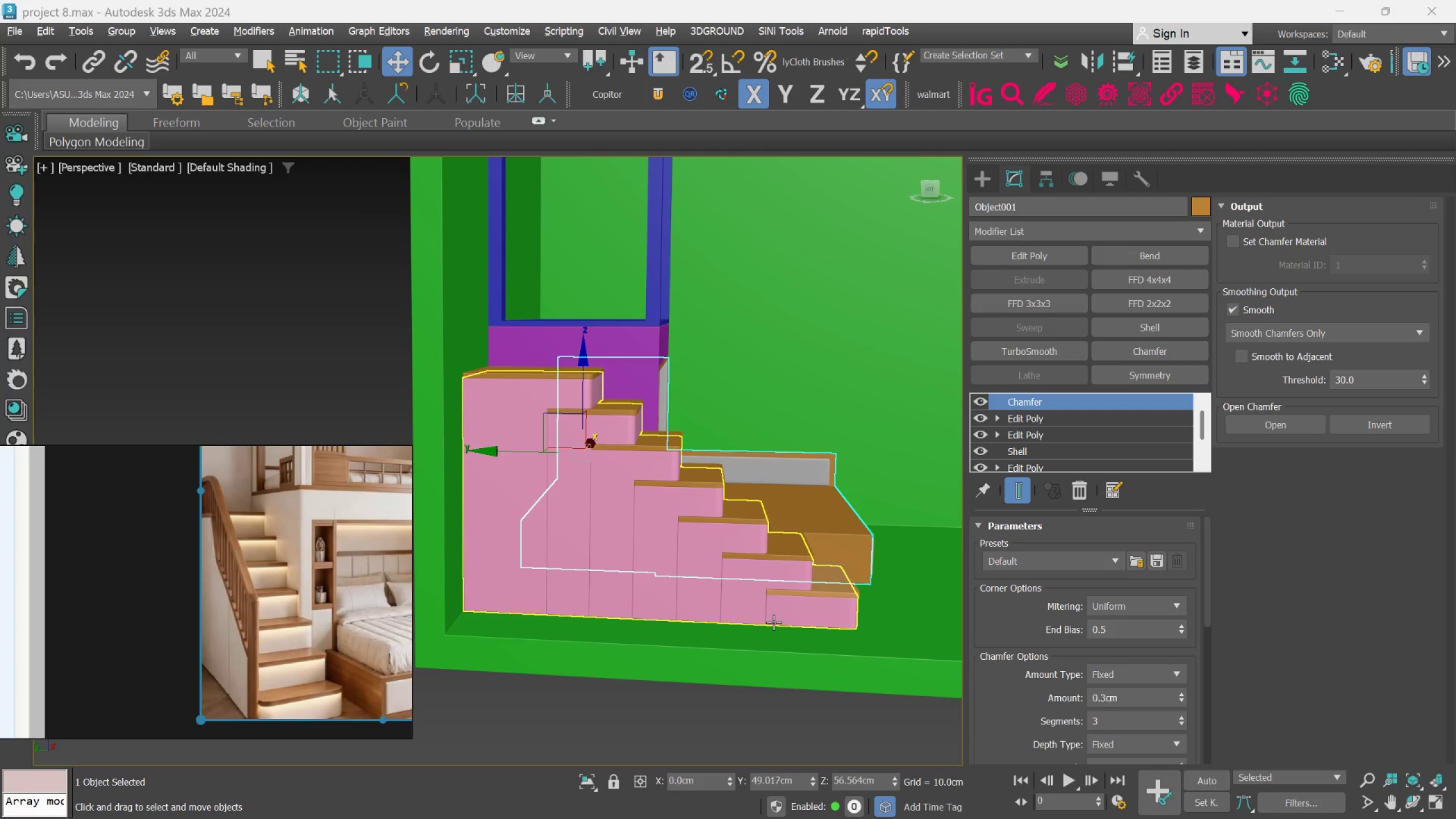 
wait(12.06)
 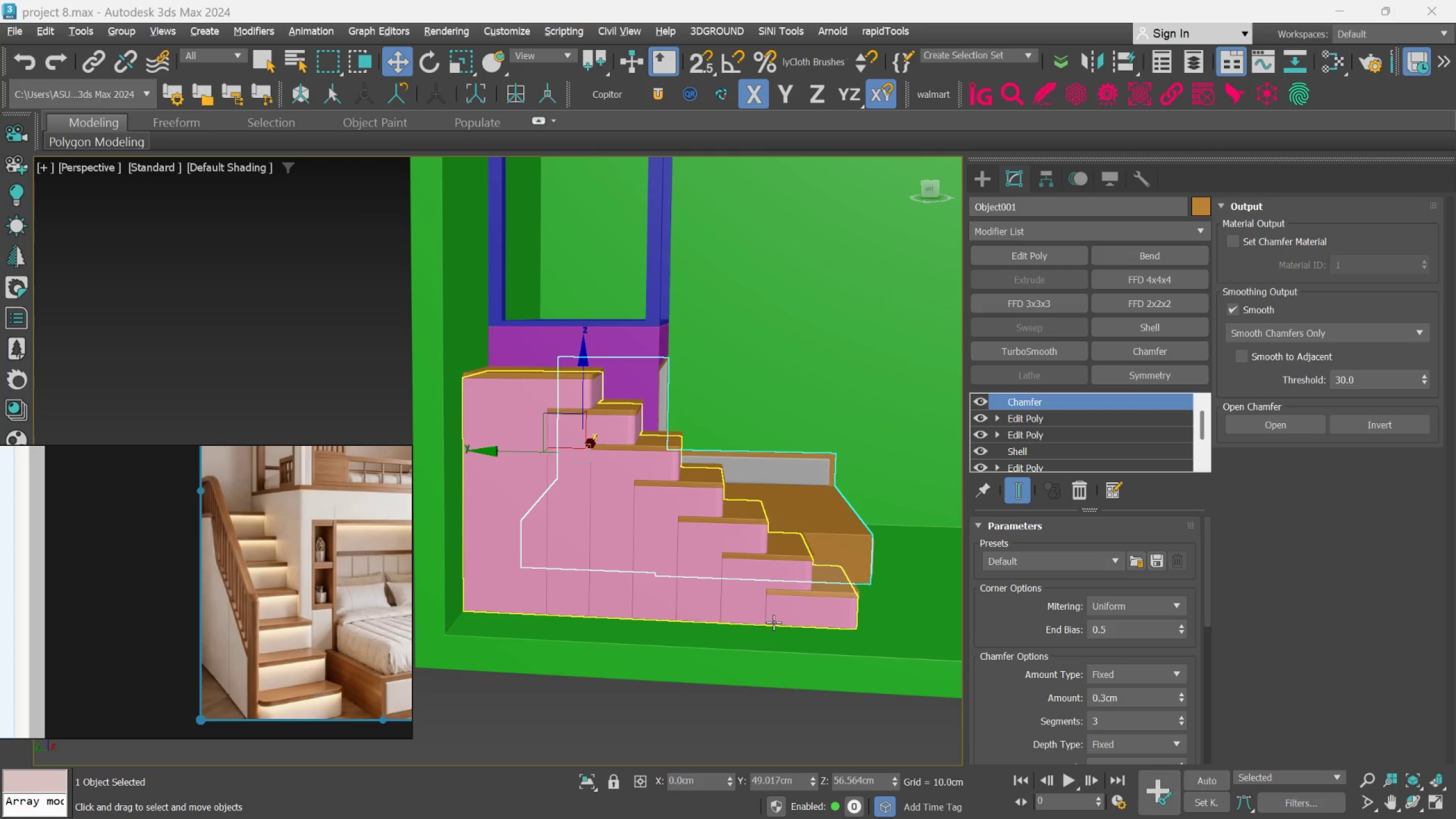 
scroll: coordinate [775, 620], scroll_direction: down, amount: 1.0
 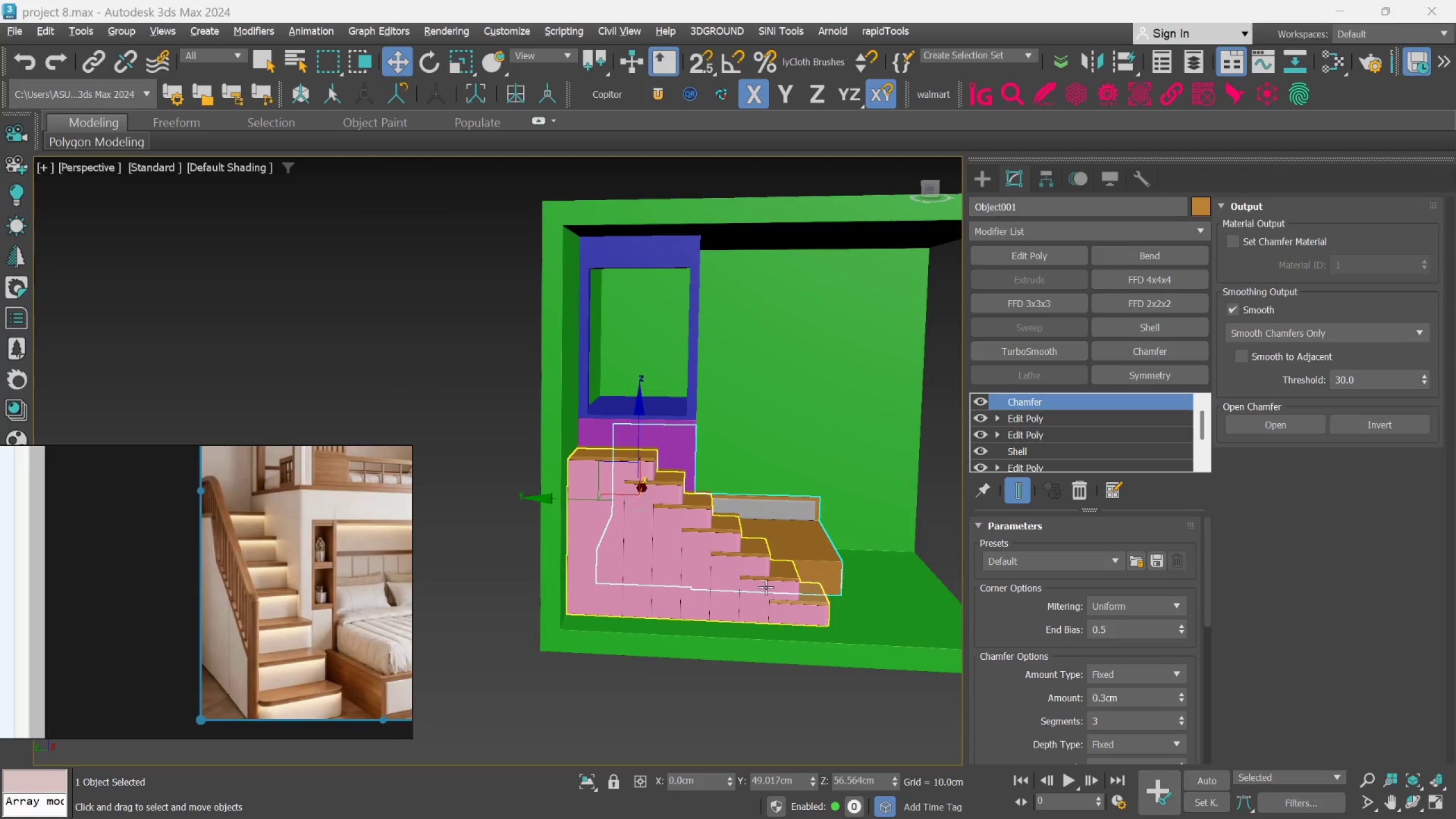 
hold_key(key=AltLeft, duration=0.7)
 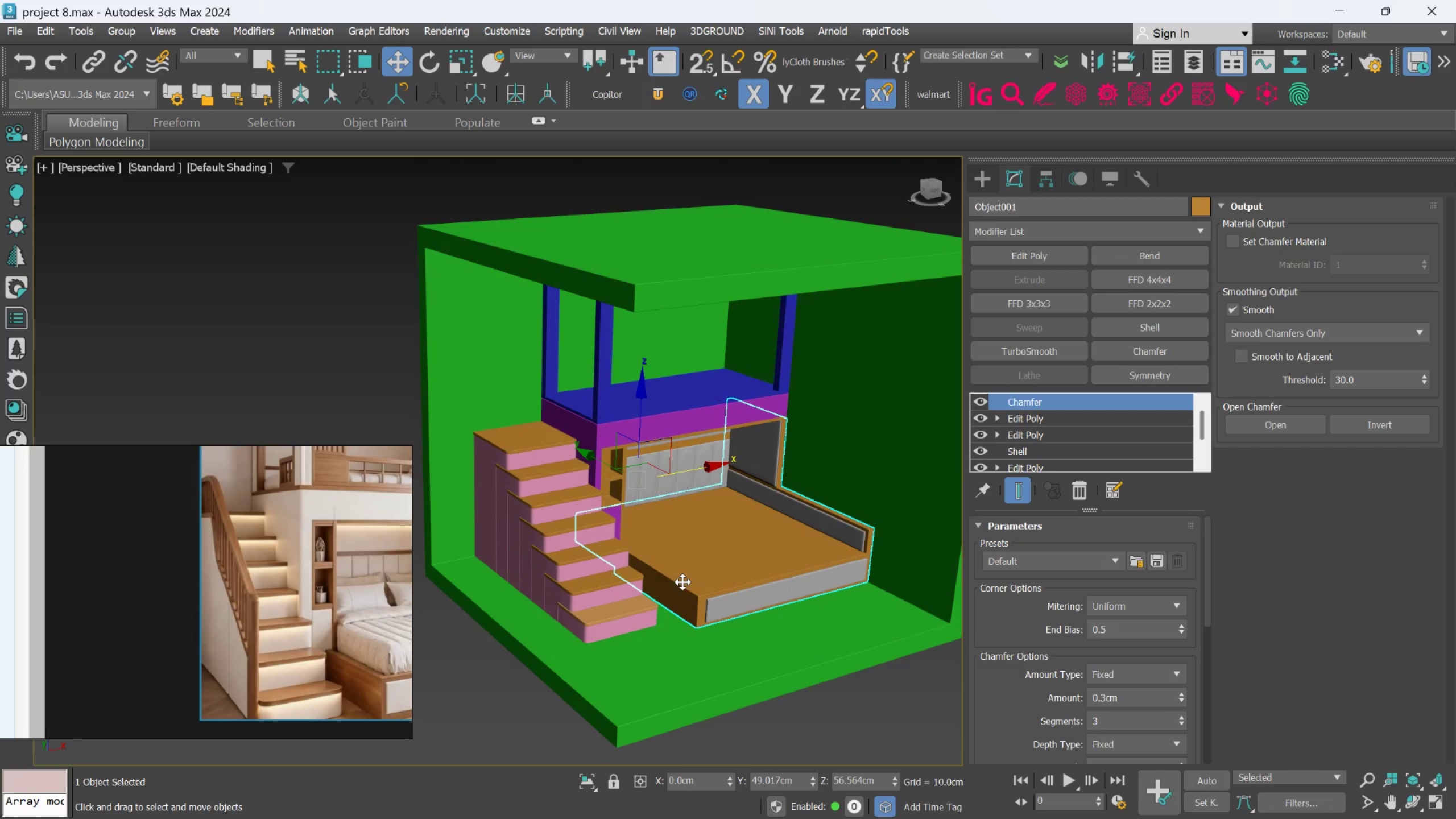 
hold_key(key=AltLeft, duration=0.57)
 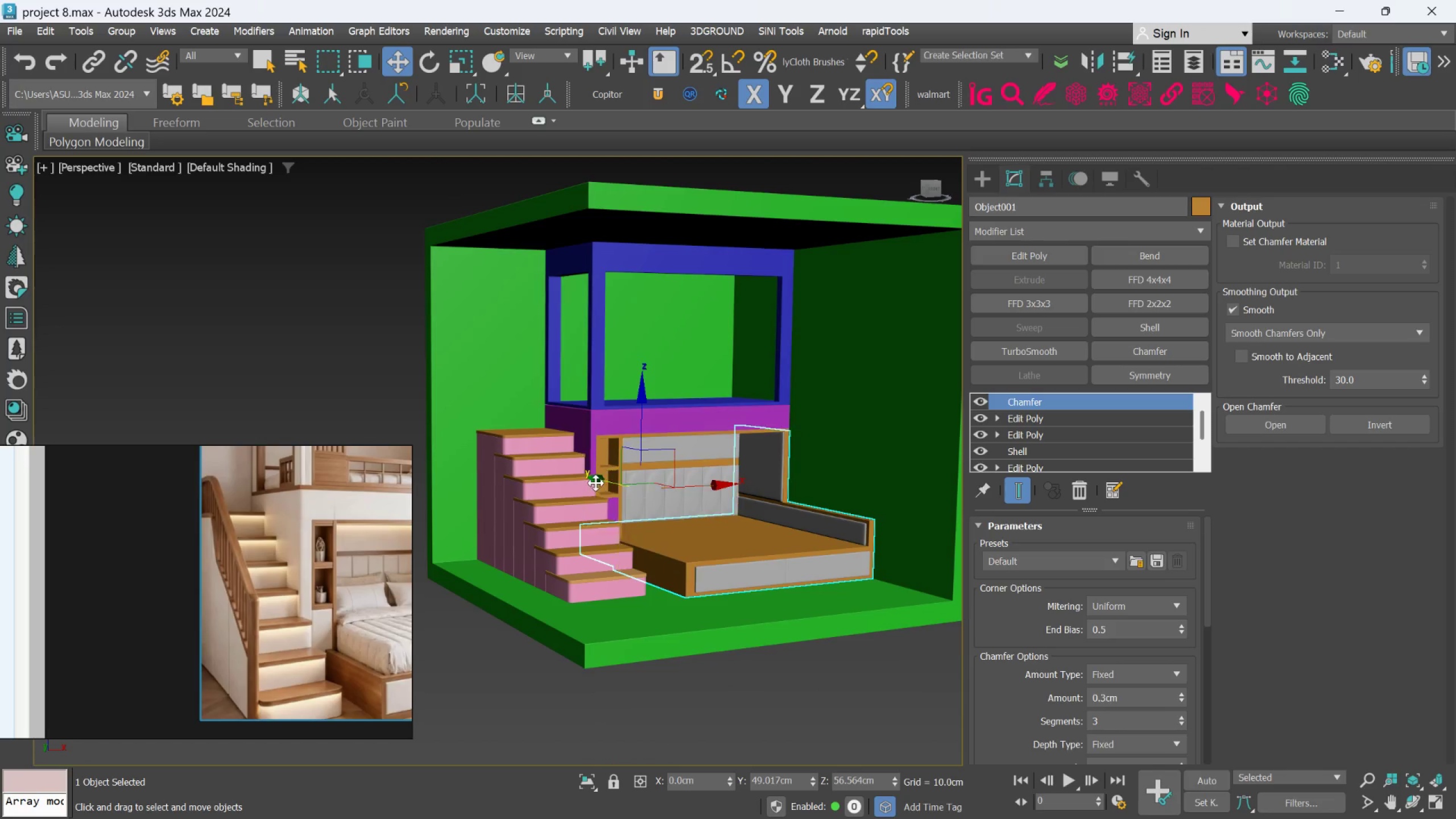 
hold_key(key=AltLeft, duration=0.77)
 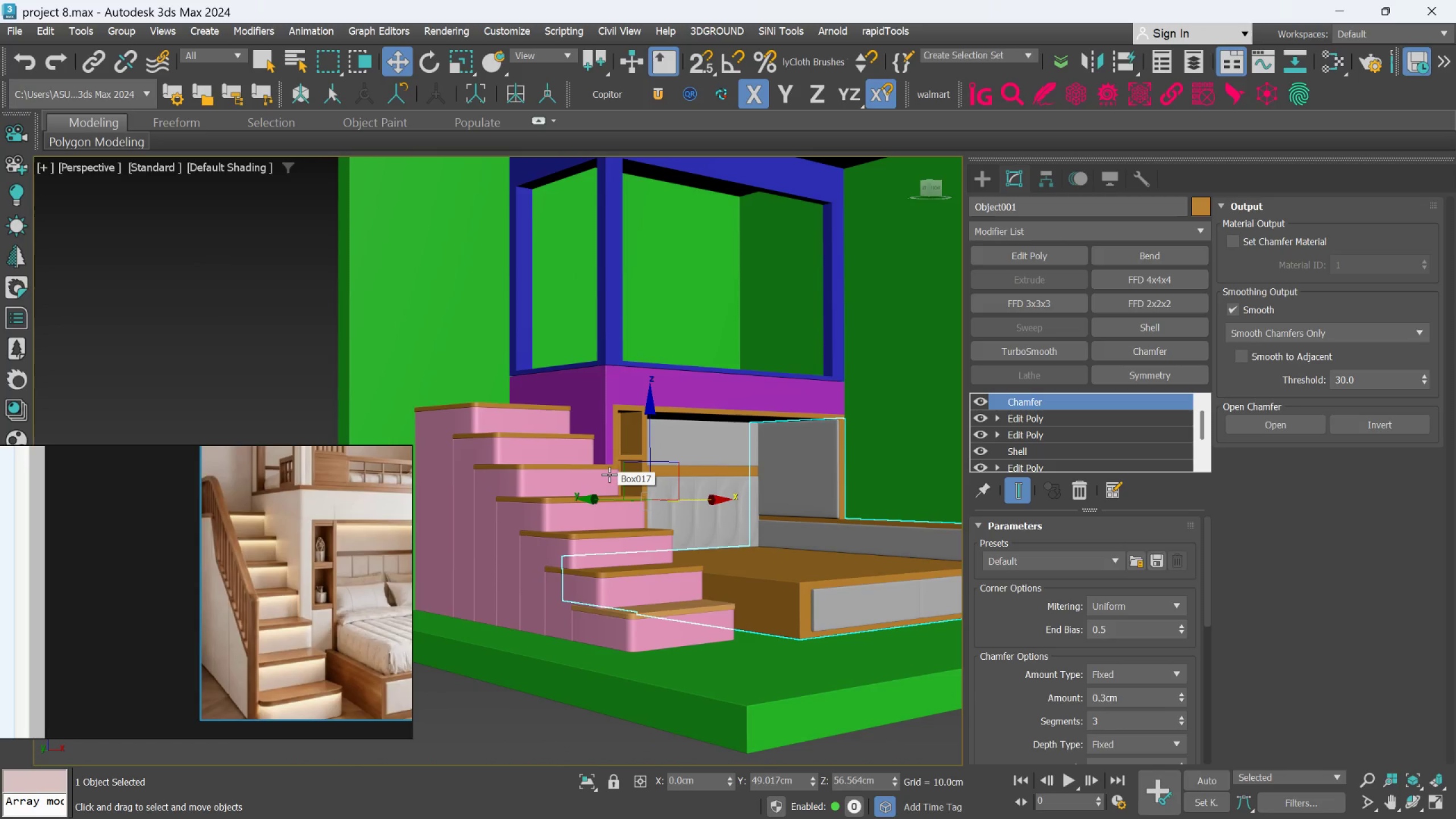 
scroll: coordinate [594, 483], scroll_direction: up, amount: 1.0
 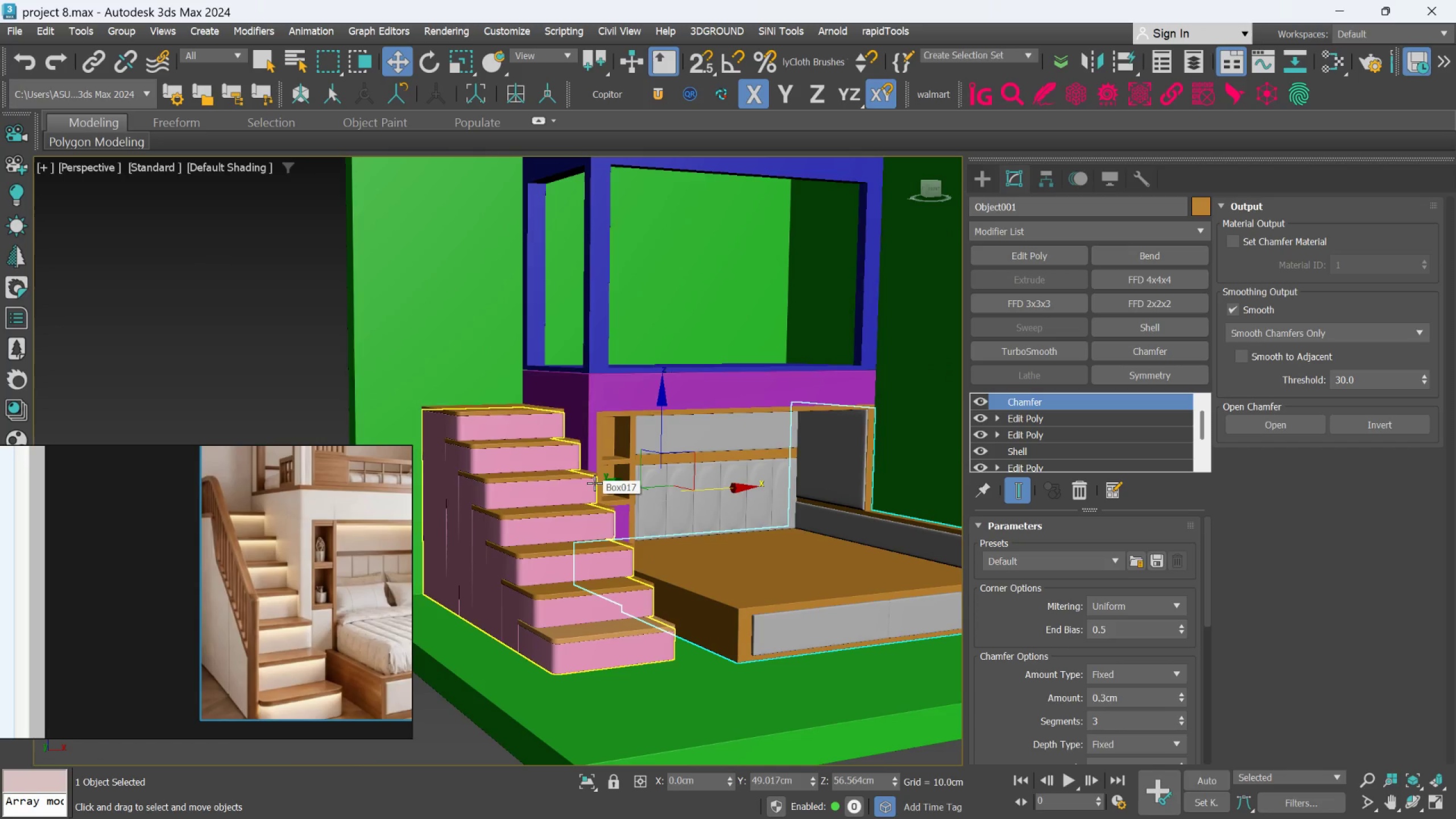 
hold_key(key=AltLeft, duration=0.35)
 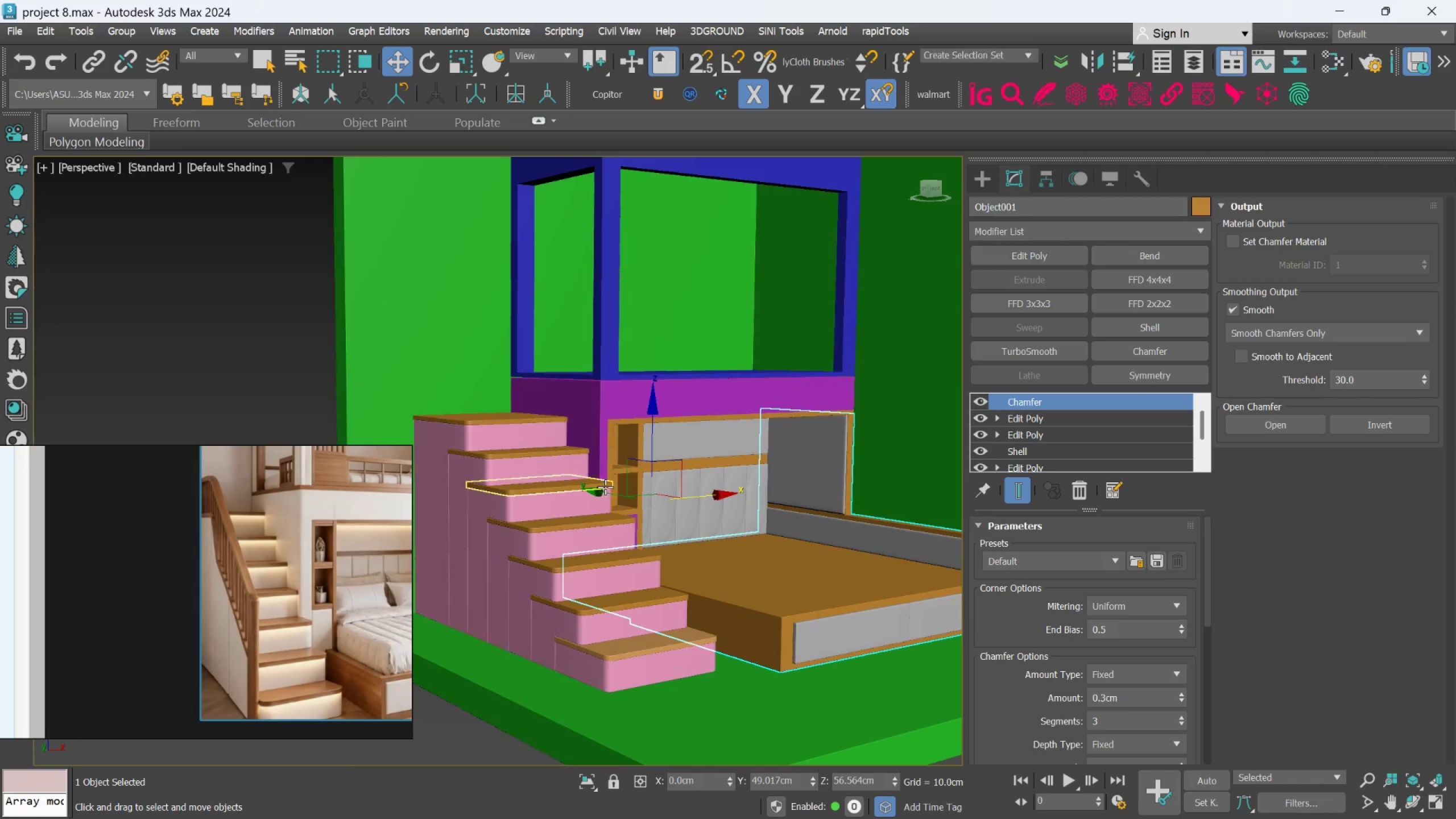 
scroll: coordinate [609, 474], scroll_direction: none, amount: 0.0
 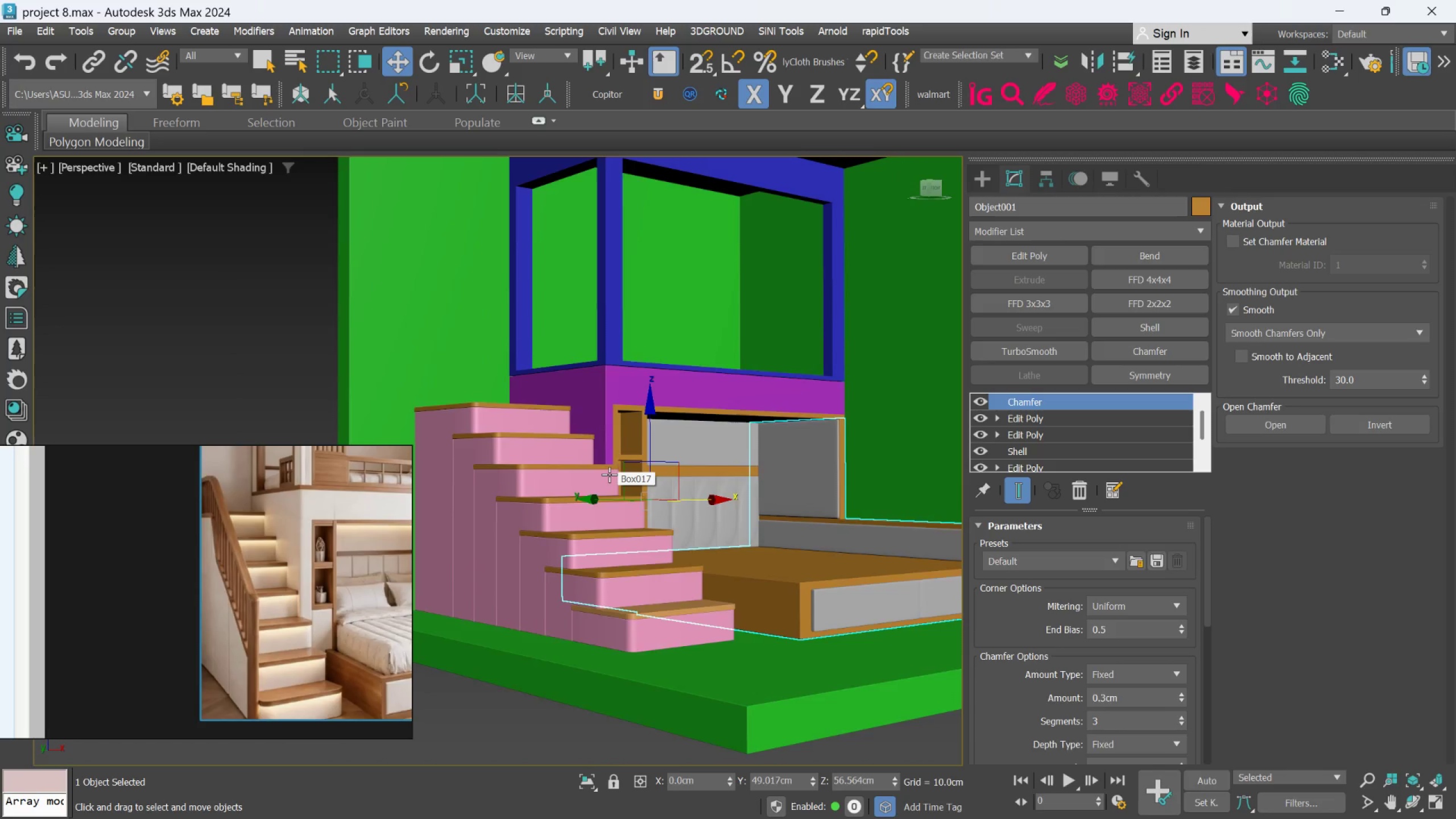 
hold_key(key=AltLeft, duration=0.52)
 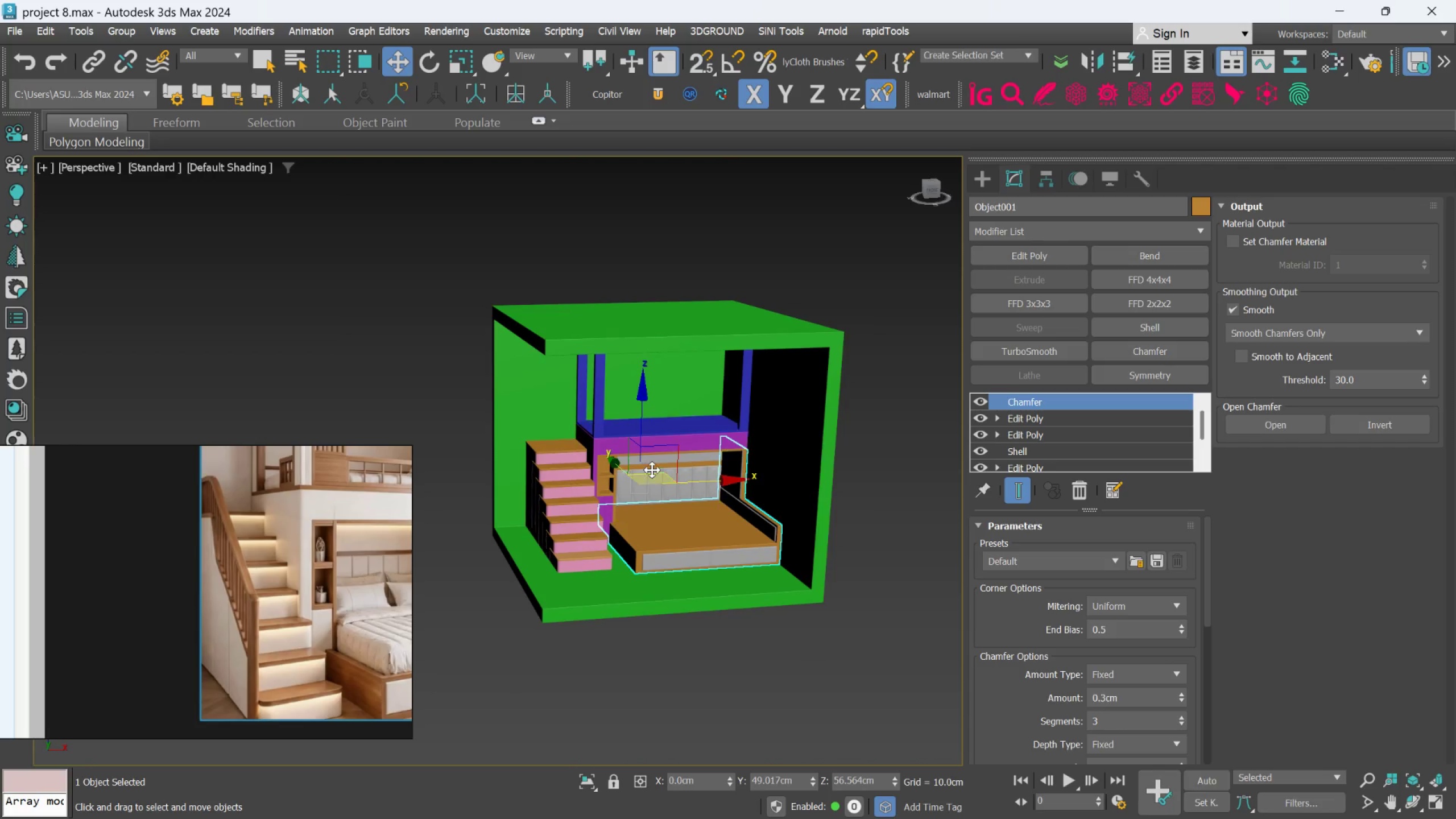 
scroll: coordinate [605, 487], scroll_direction: down, amount: 2.0
 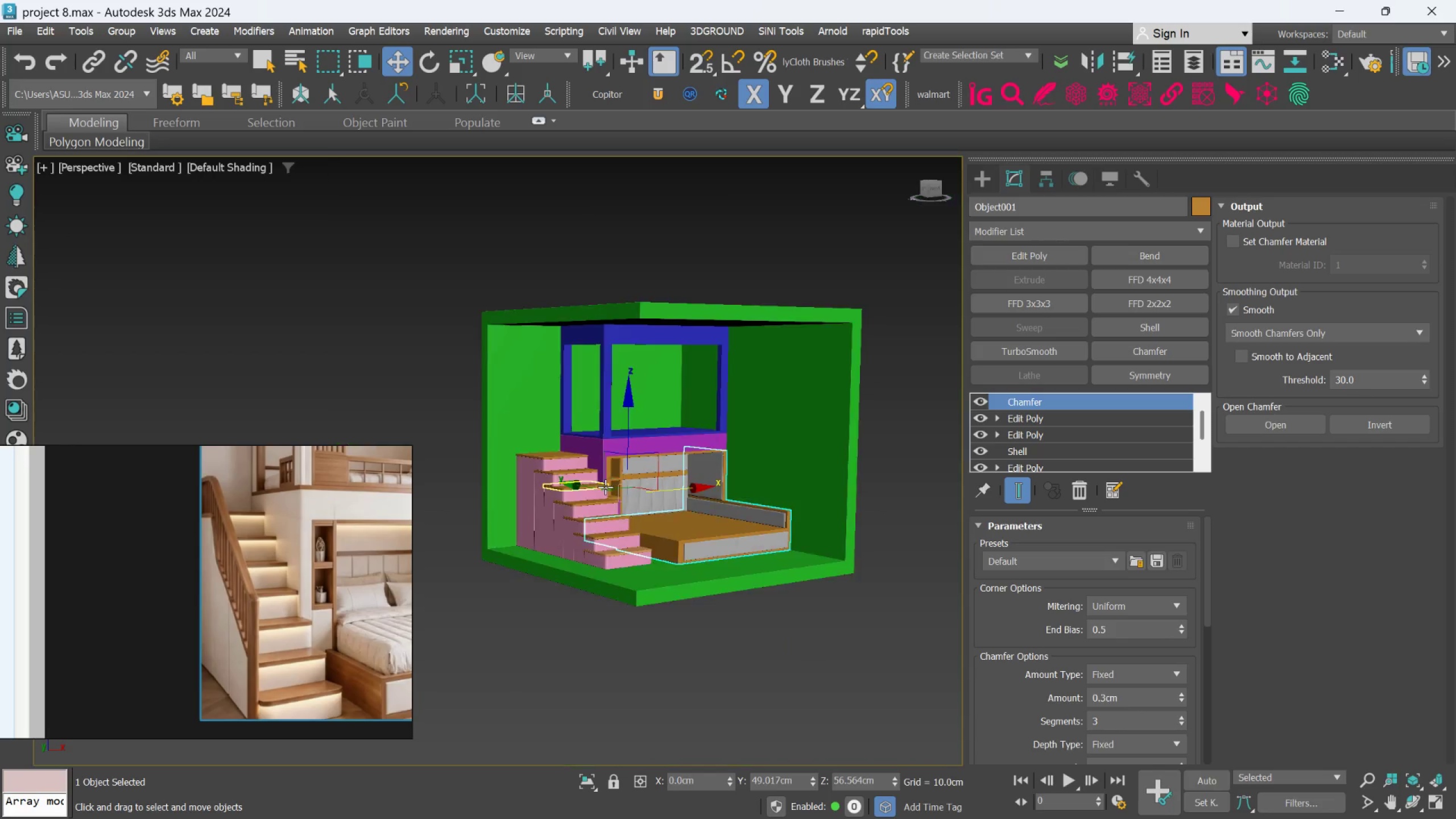 
hold_key(key=AltLeft, duration=0.55)
 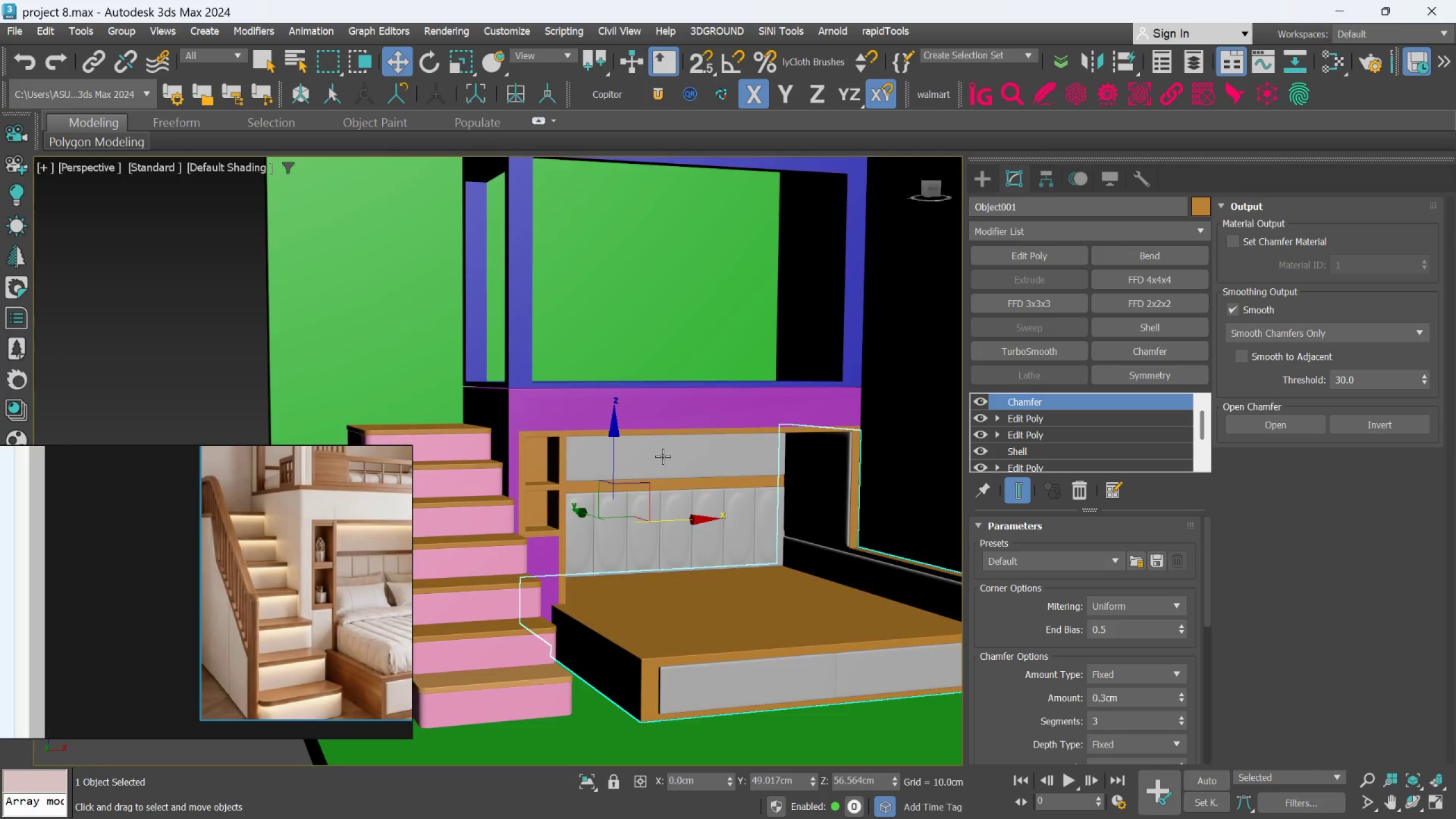 
scroll: coordinate [652, 470], scroll_direction: up, amount: 2.0
 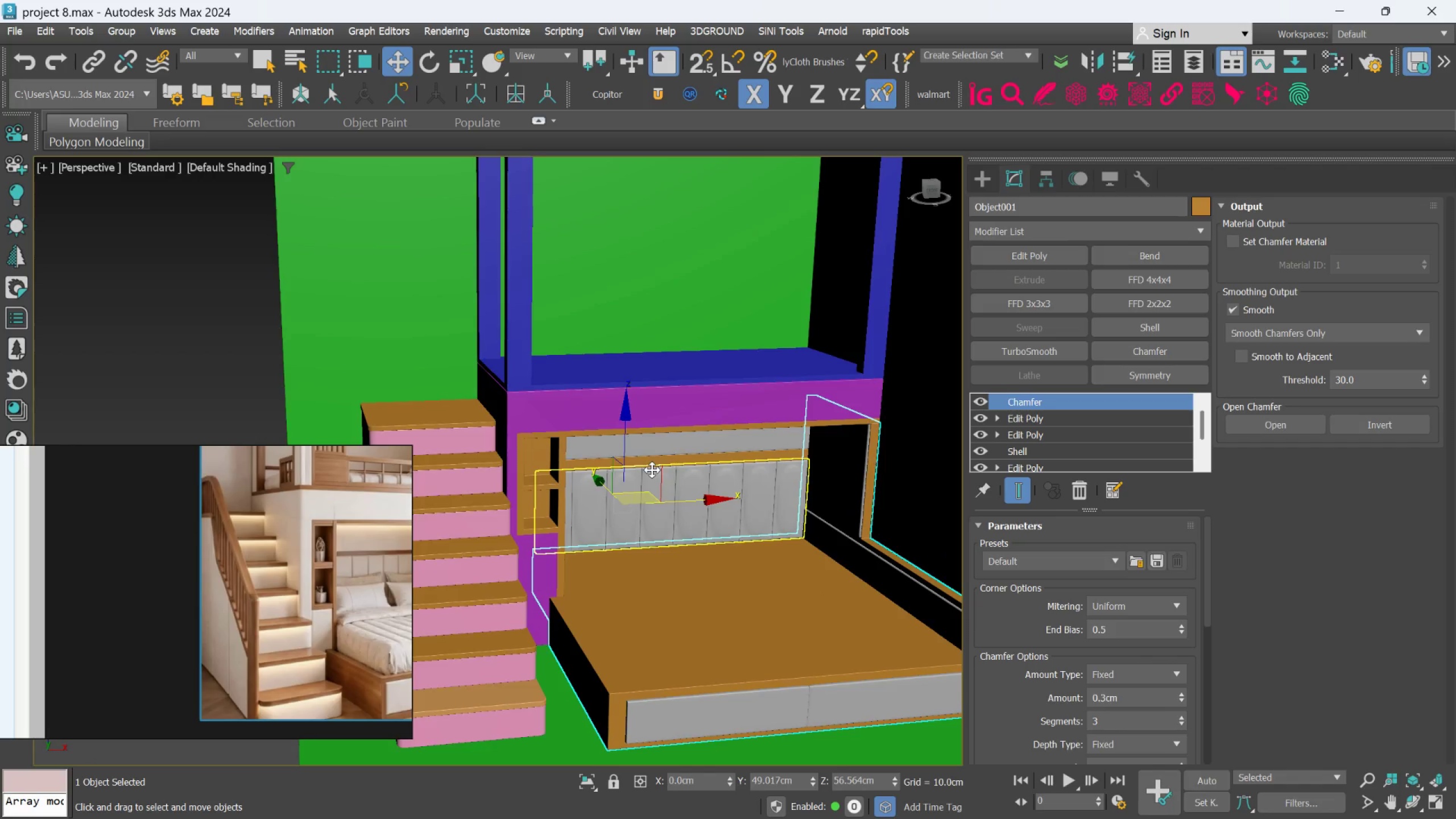 
hold_key(key=AltLeft, duration=1.01)
 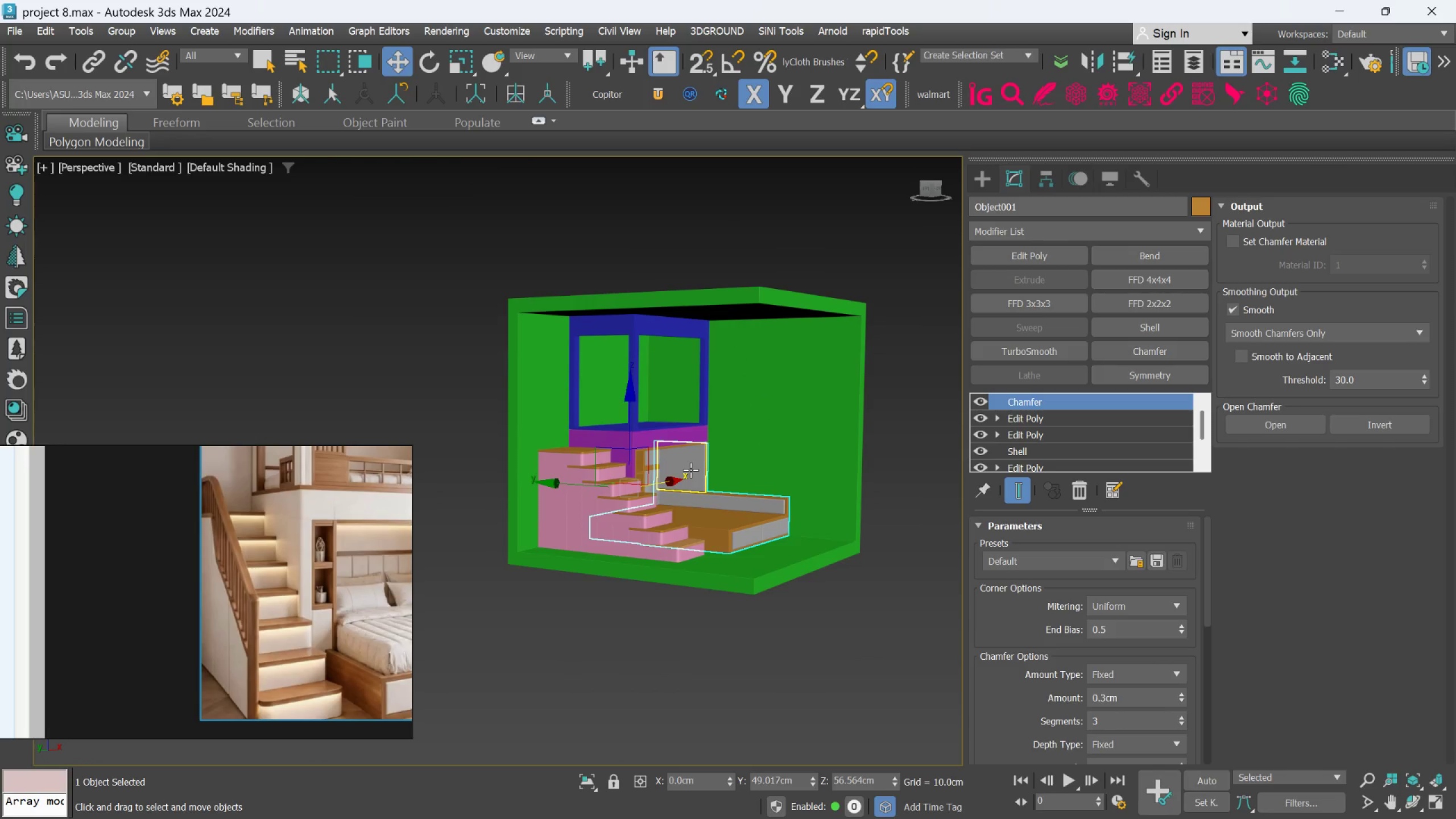 
scroll: coordinate [663, 456], scroll_direction: down, amount: 2.0
 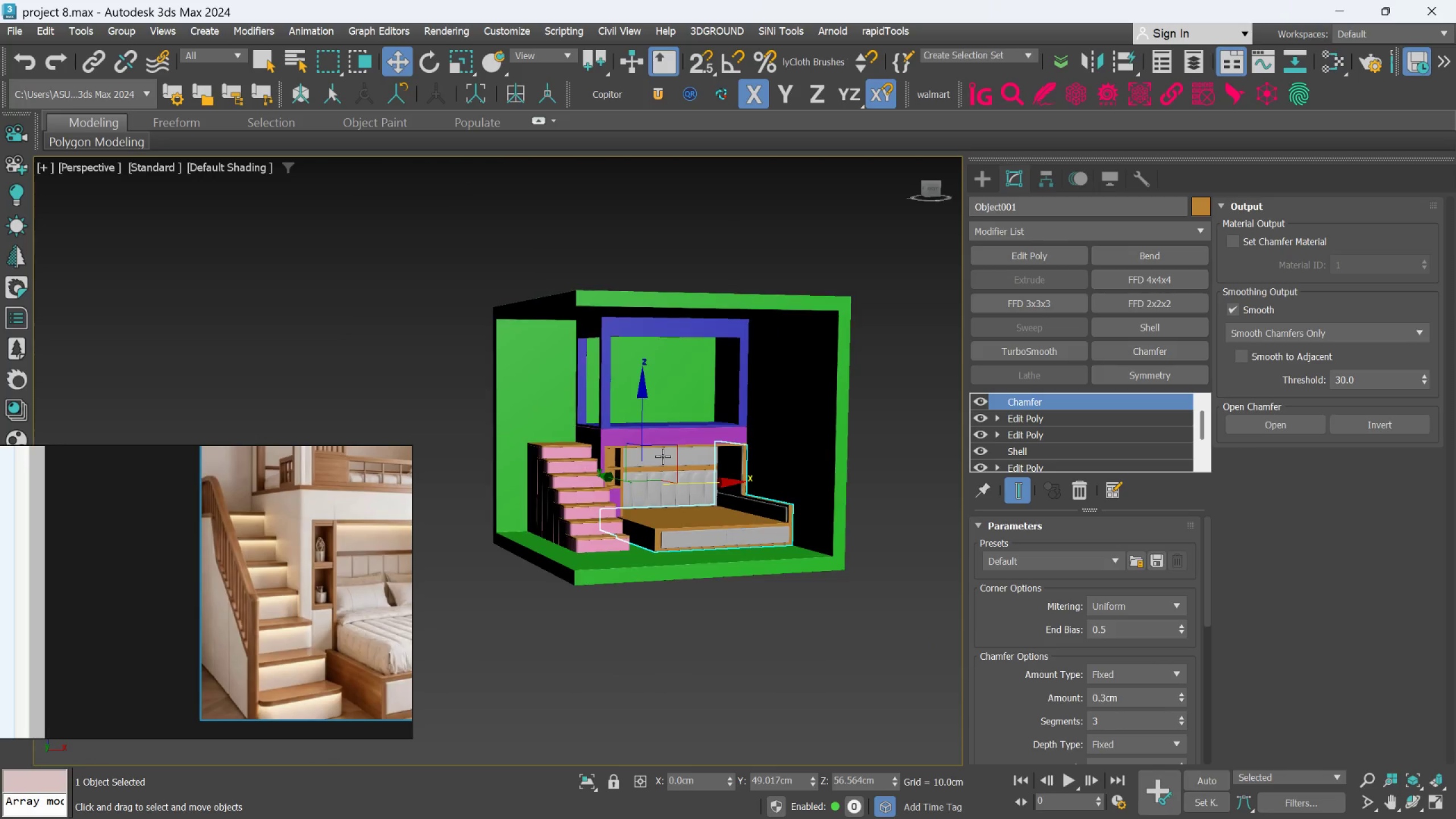 
scroll: coordinate [627, 504], scroll_direction: up, amount: 2.0
 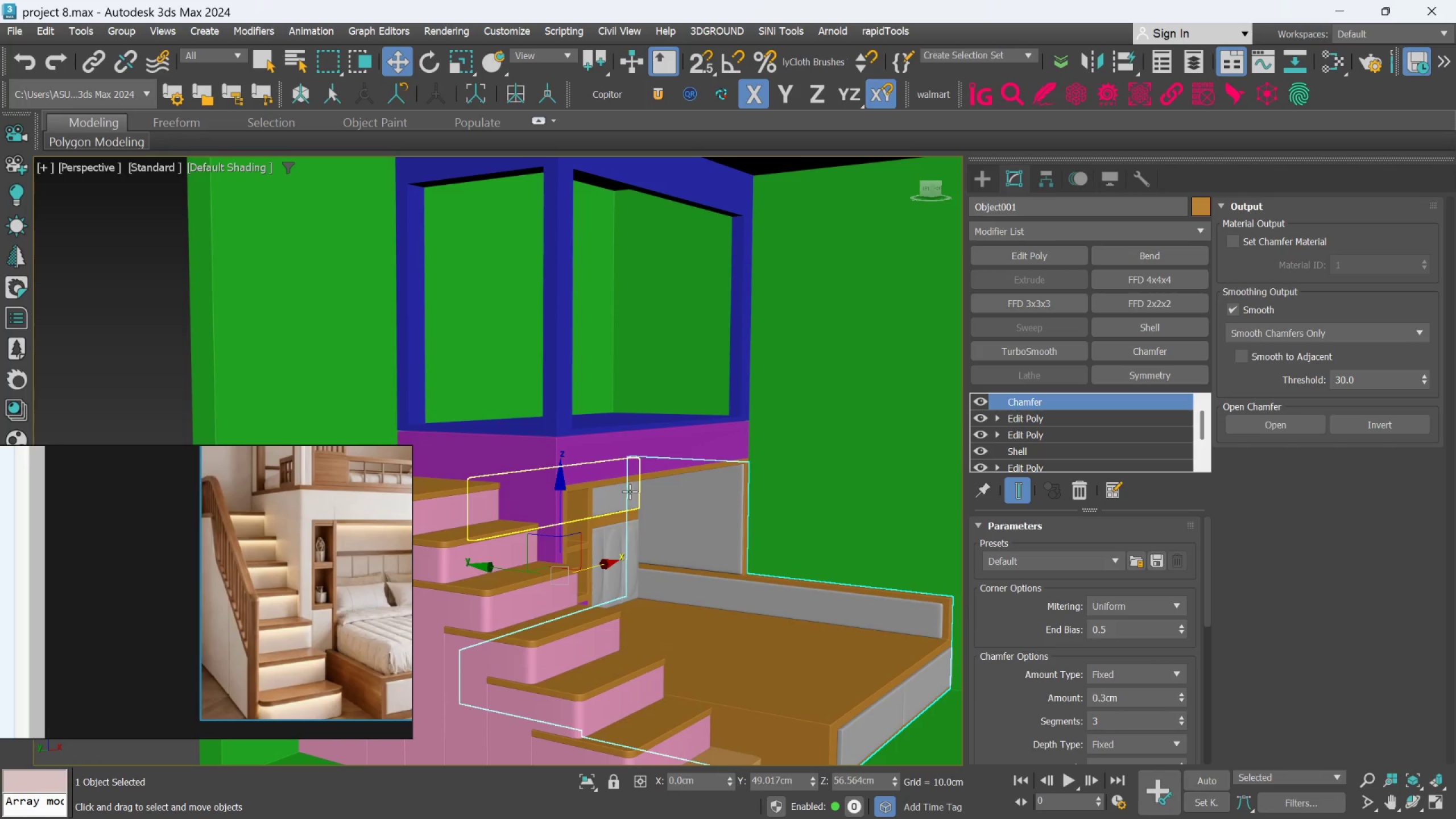 
hold_key(key=AltLeft, duration=0.87)
 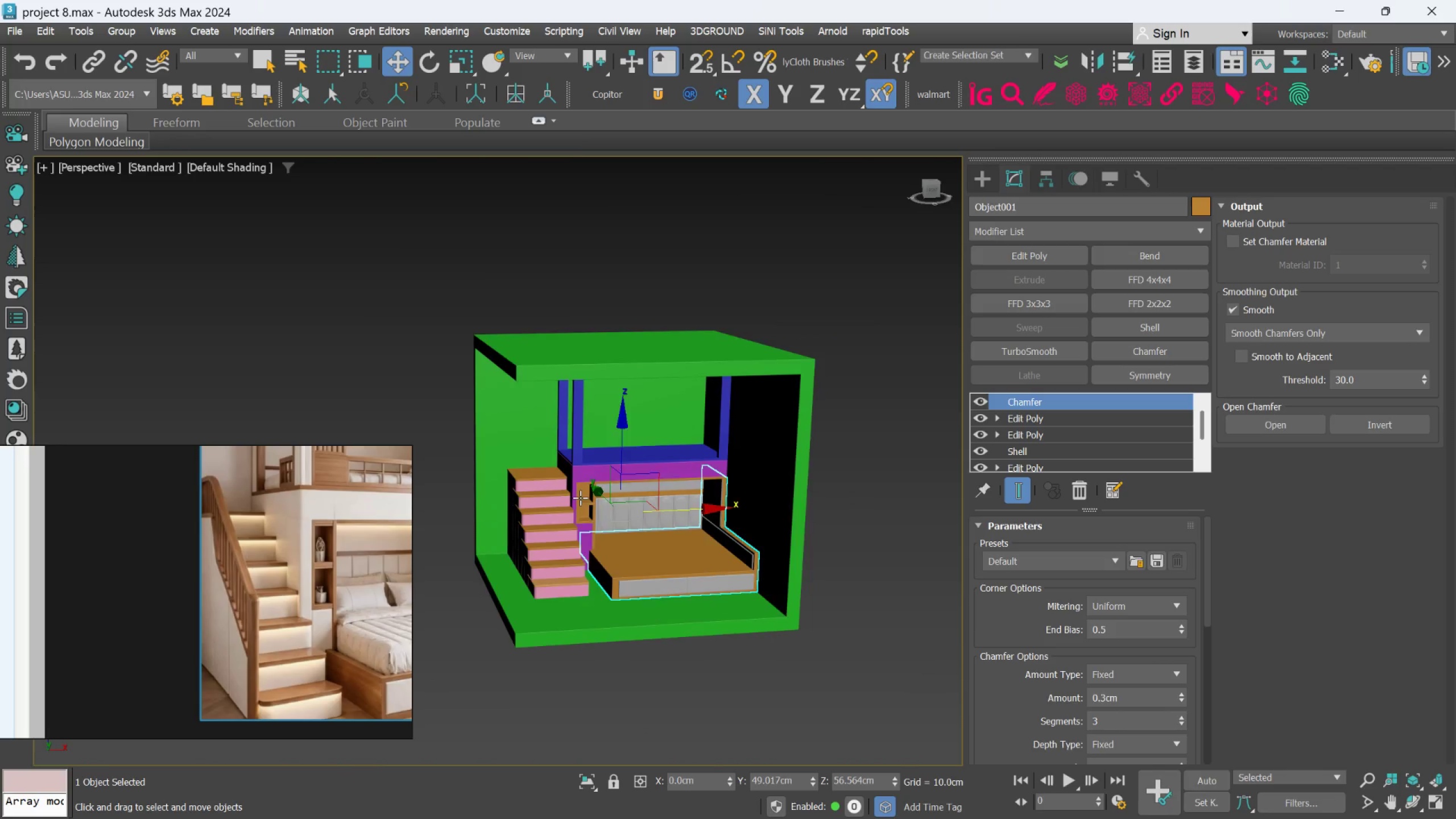 
scroll: coordinate [631, 489], scroll_direction: down, amount: 2.0
 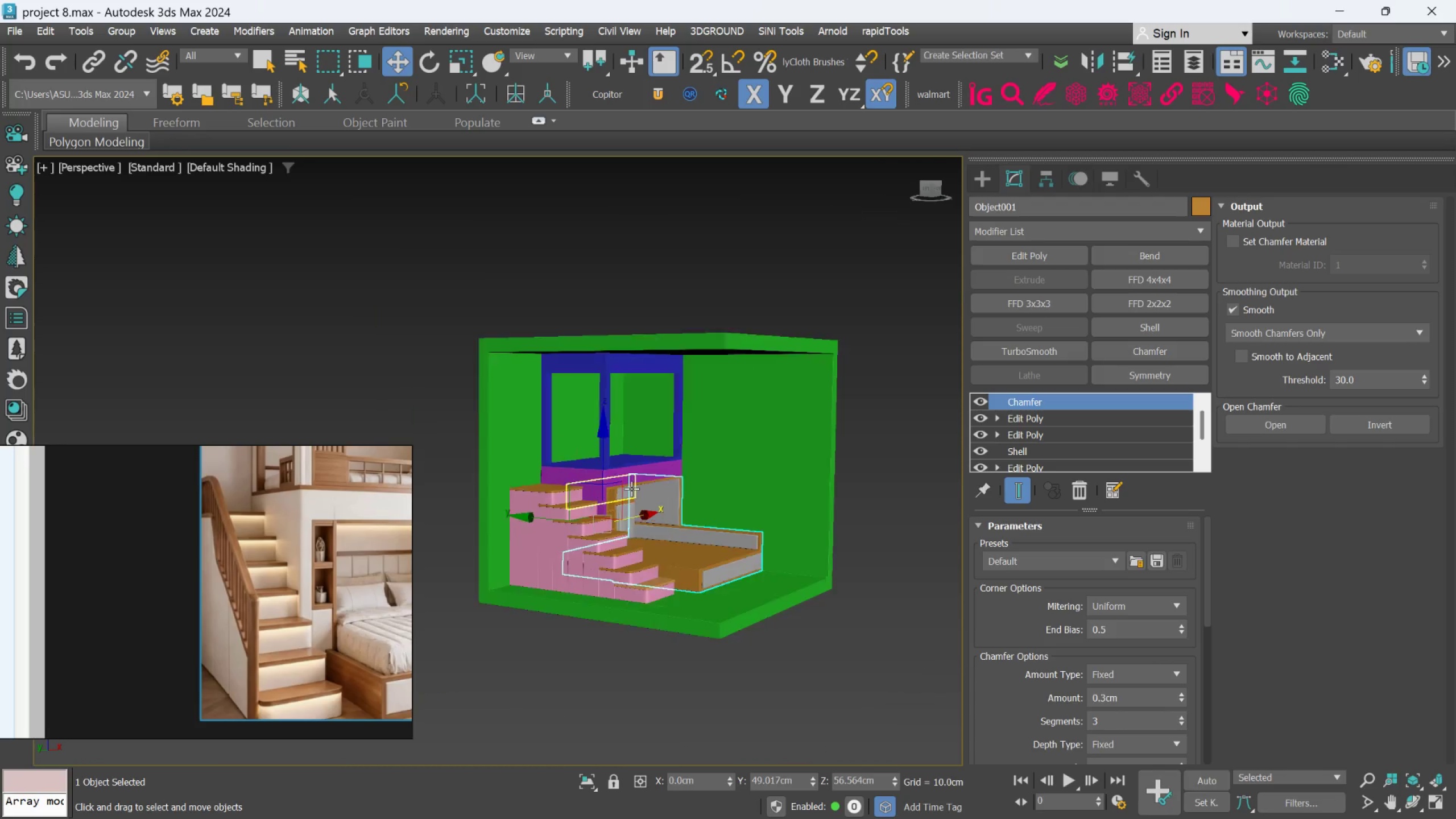 
scroll: coordinate [580, 498], scroll_direction: up, amount: 3.0
 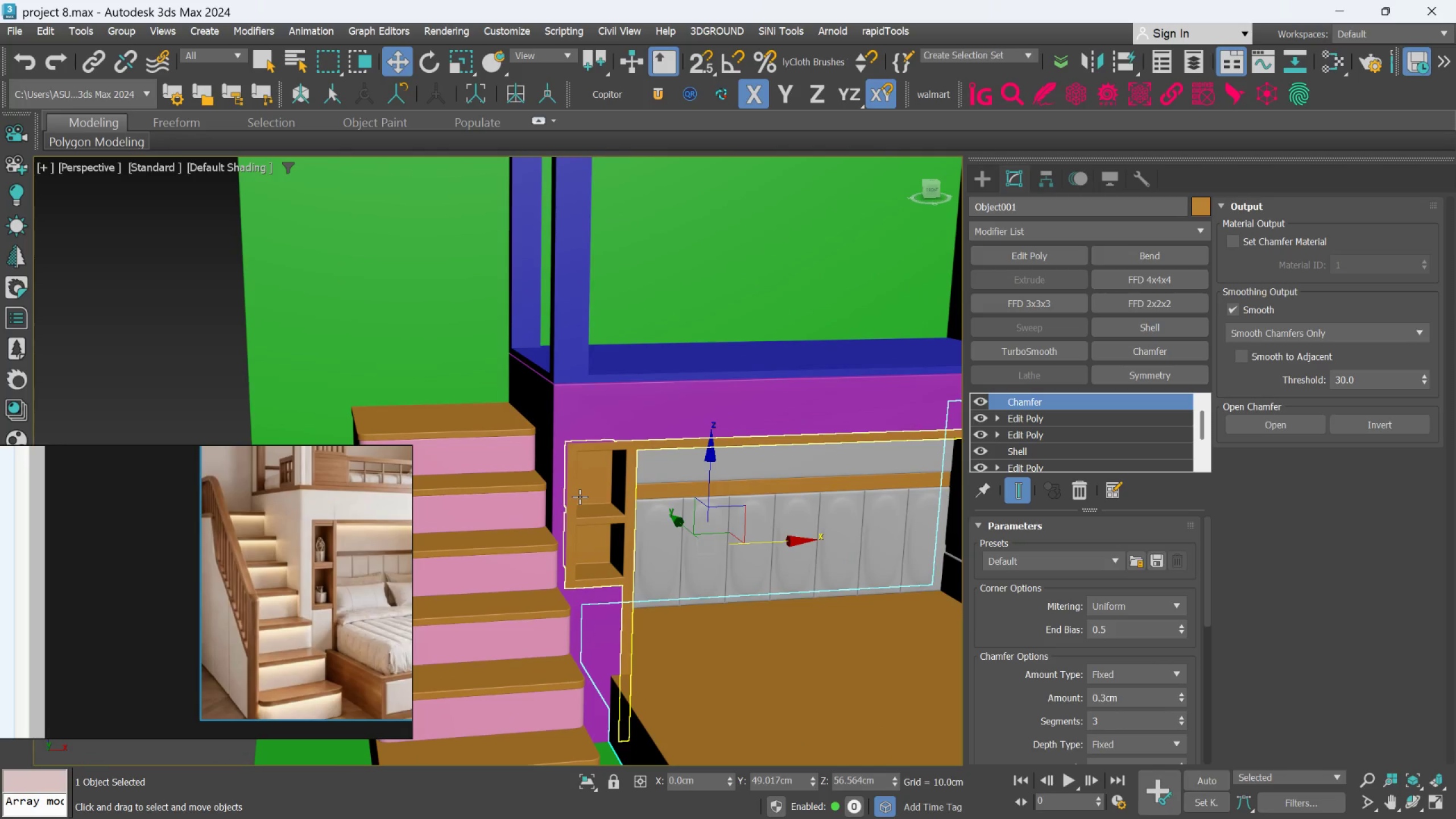 
hold_key(key=AltLeft, duration=1.54)
 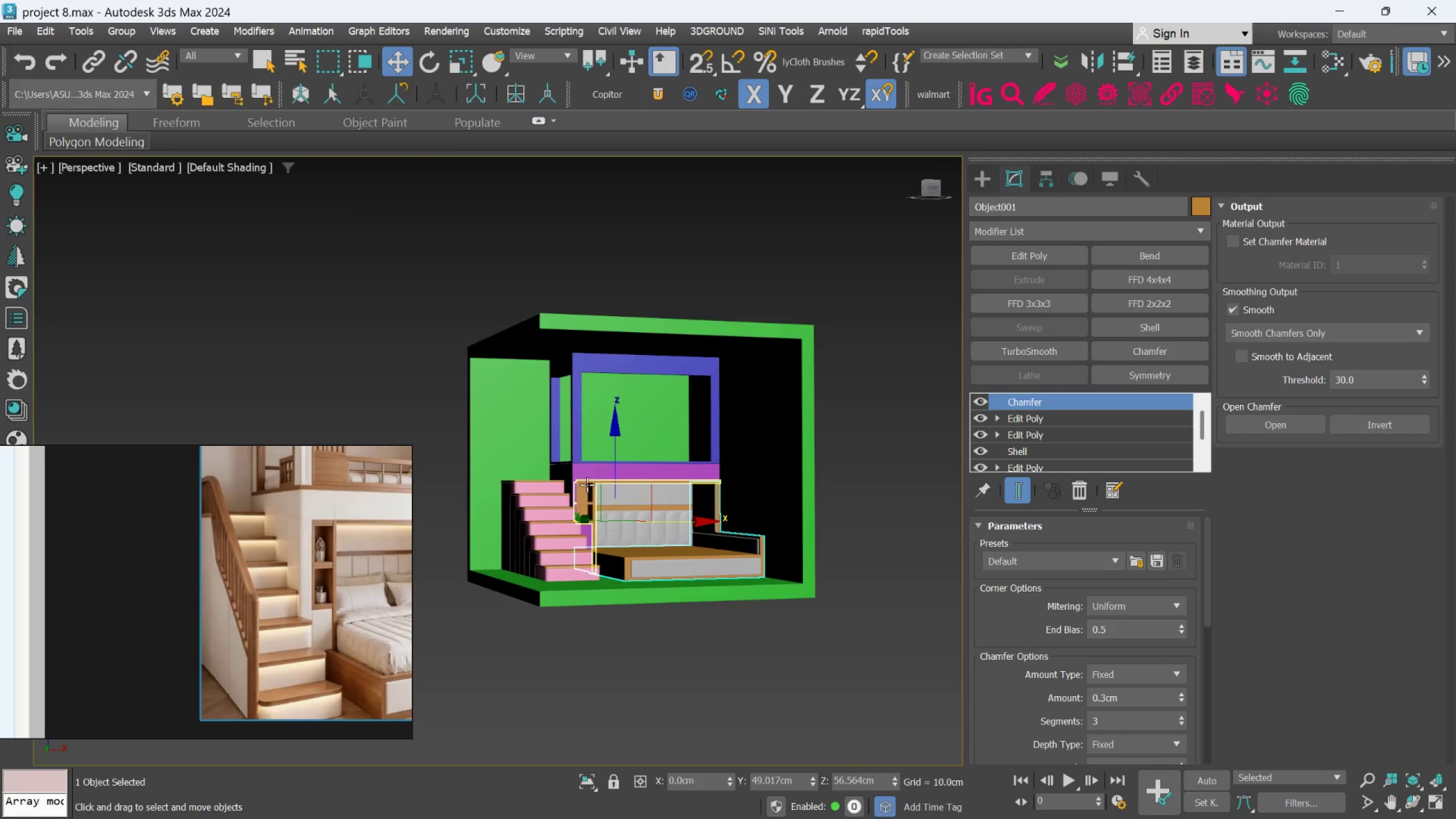 
scroll: coordinate [580, 497], scroll_direction: down, amount: 3.0
 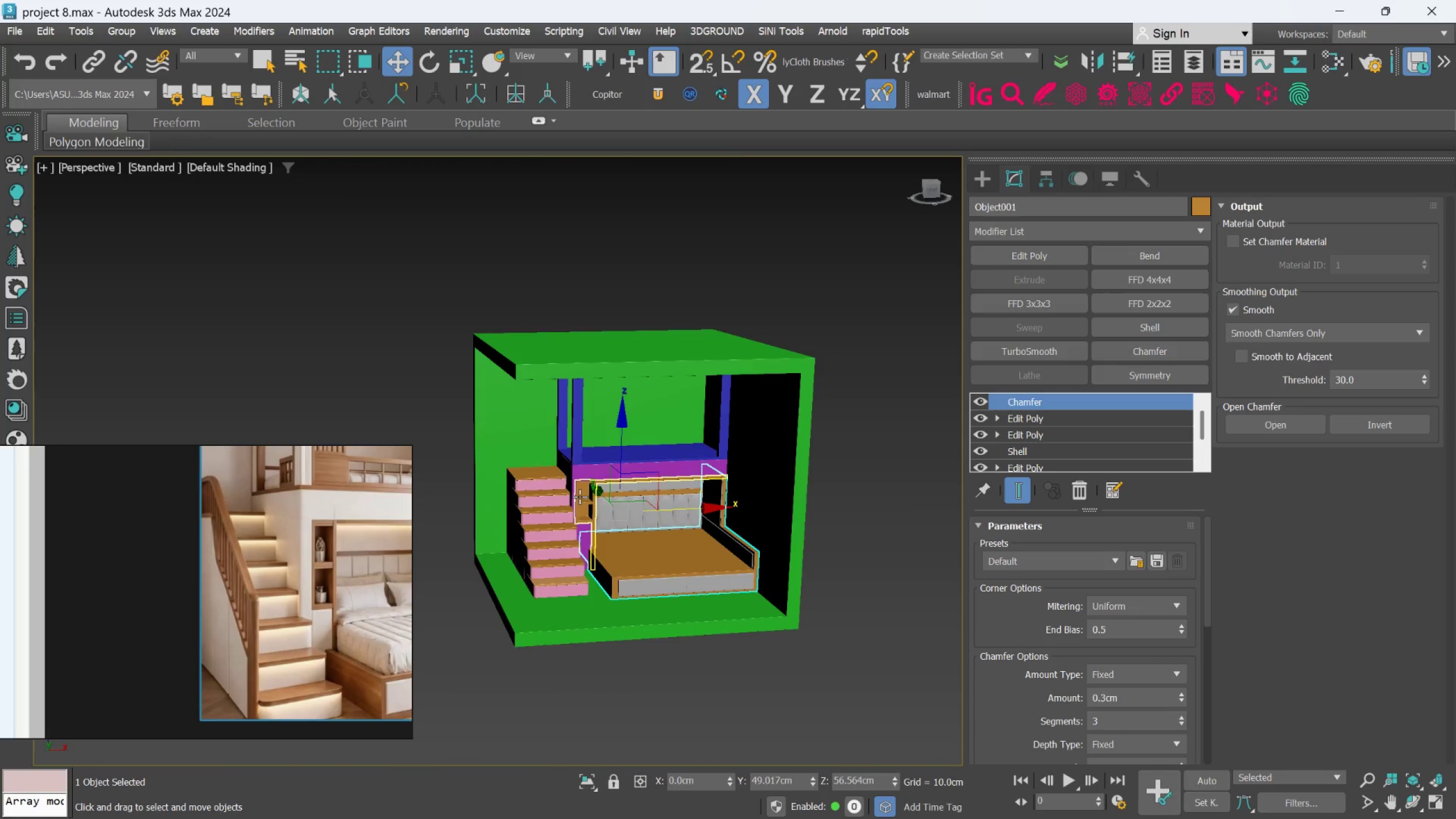 
hold_key(key=AltLeft, duration=0.64)
 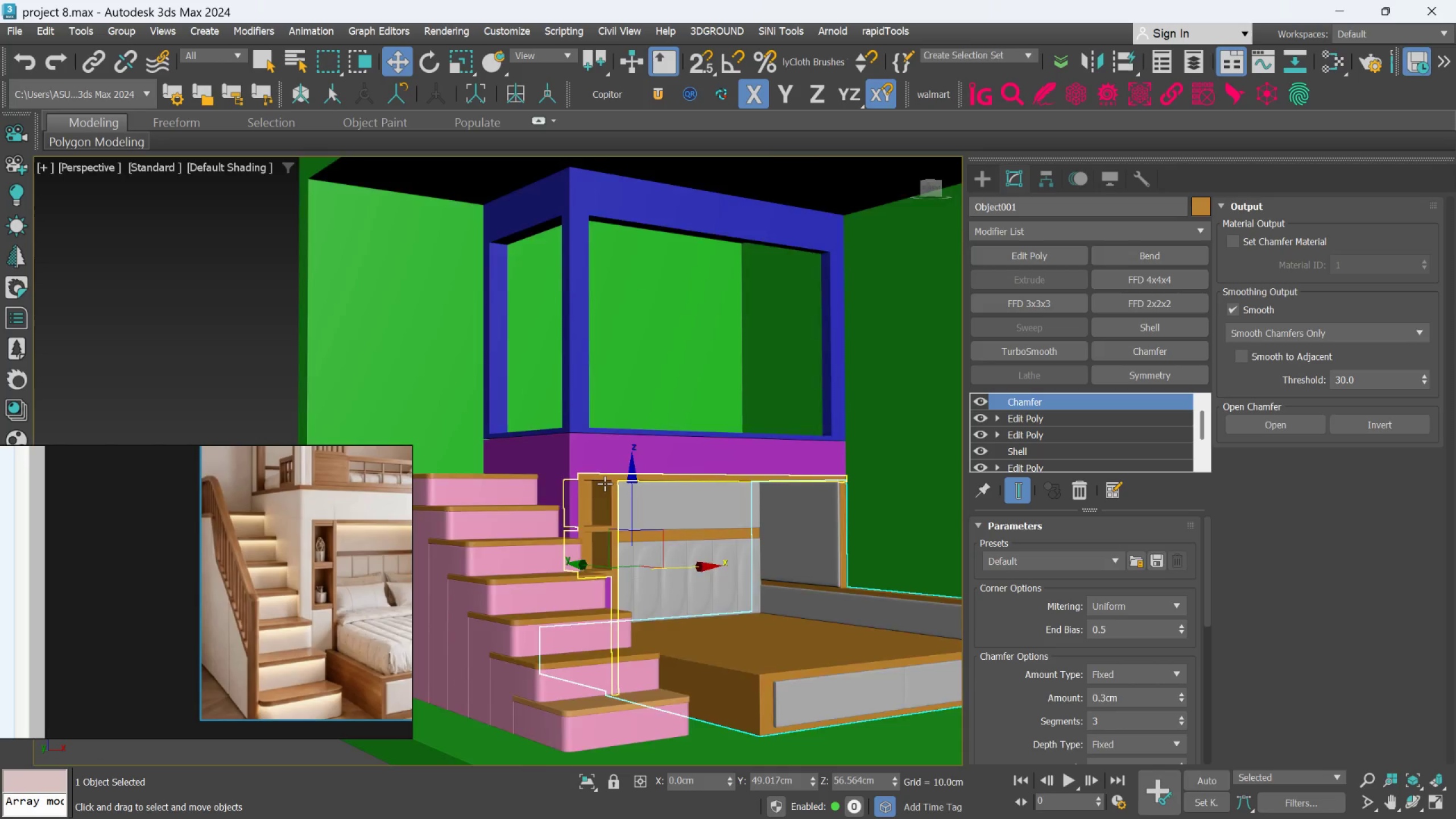 
scroll: coordinate [587, 485], scroll_direction: up, amount: 2.0
 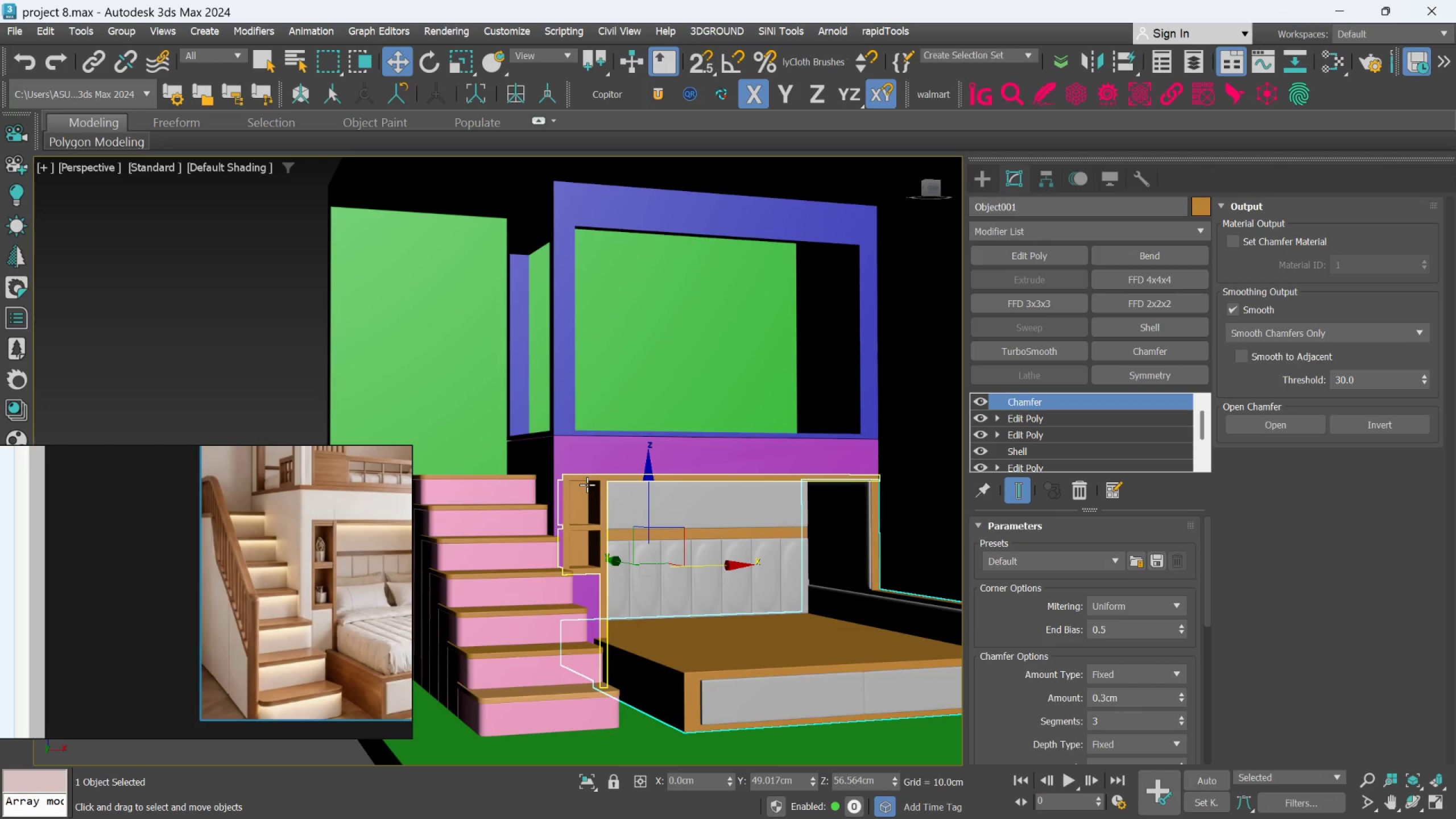 
hold_key(key=AltLeft, duration=0.58)
 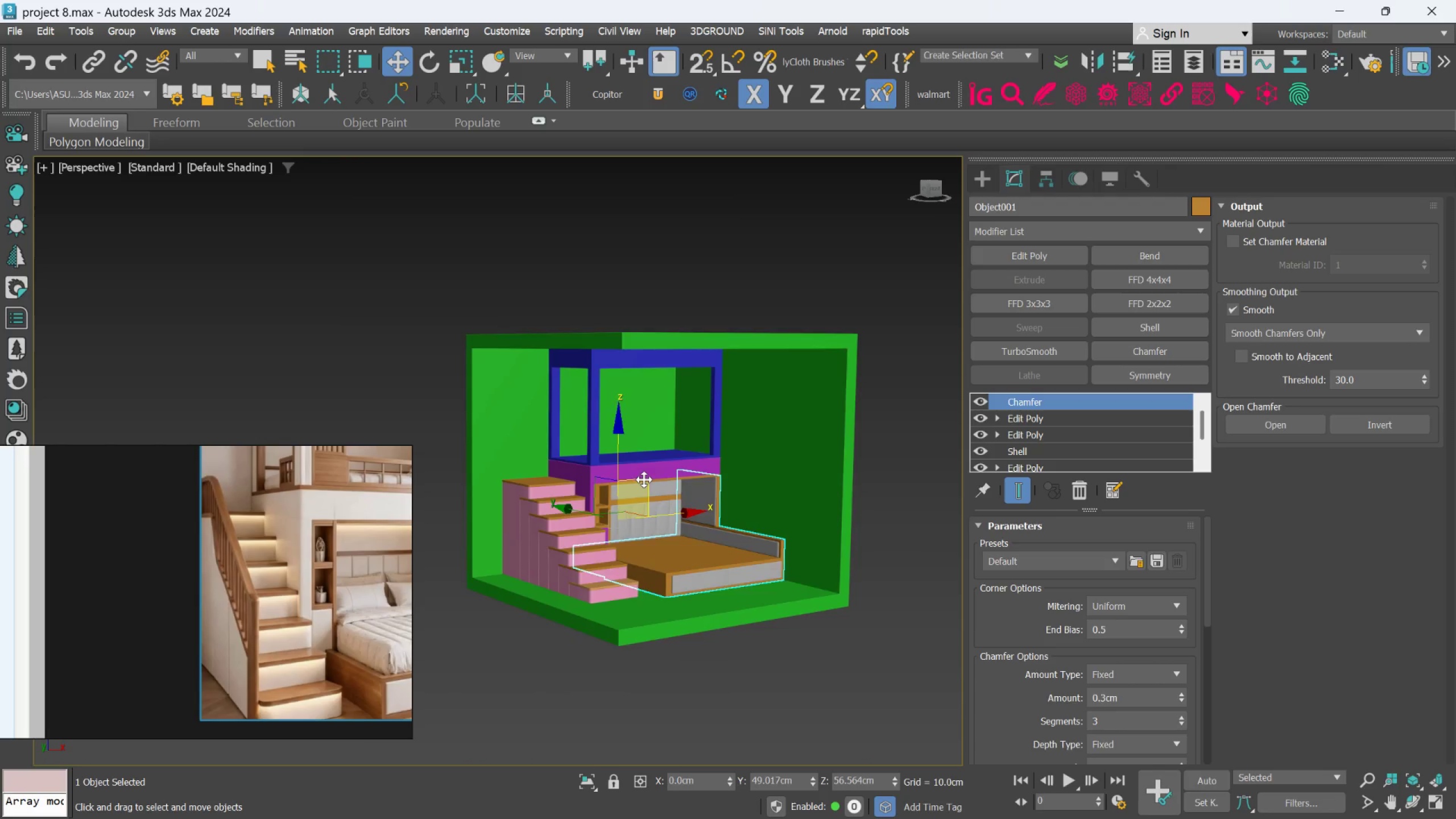 
scroll: coordinate [605, 483], scroll_direction: down, amount: 2.0
 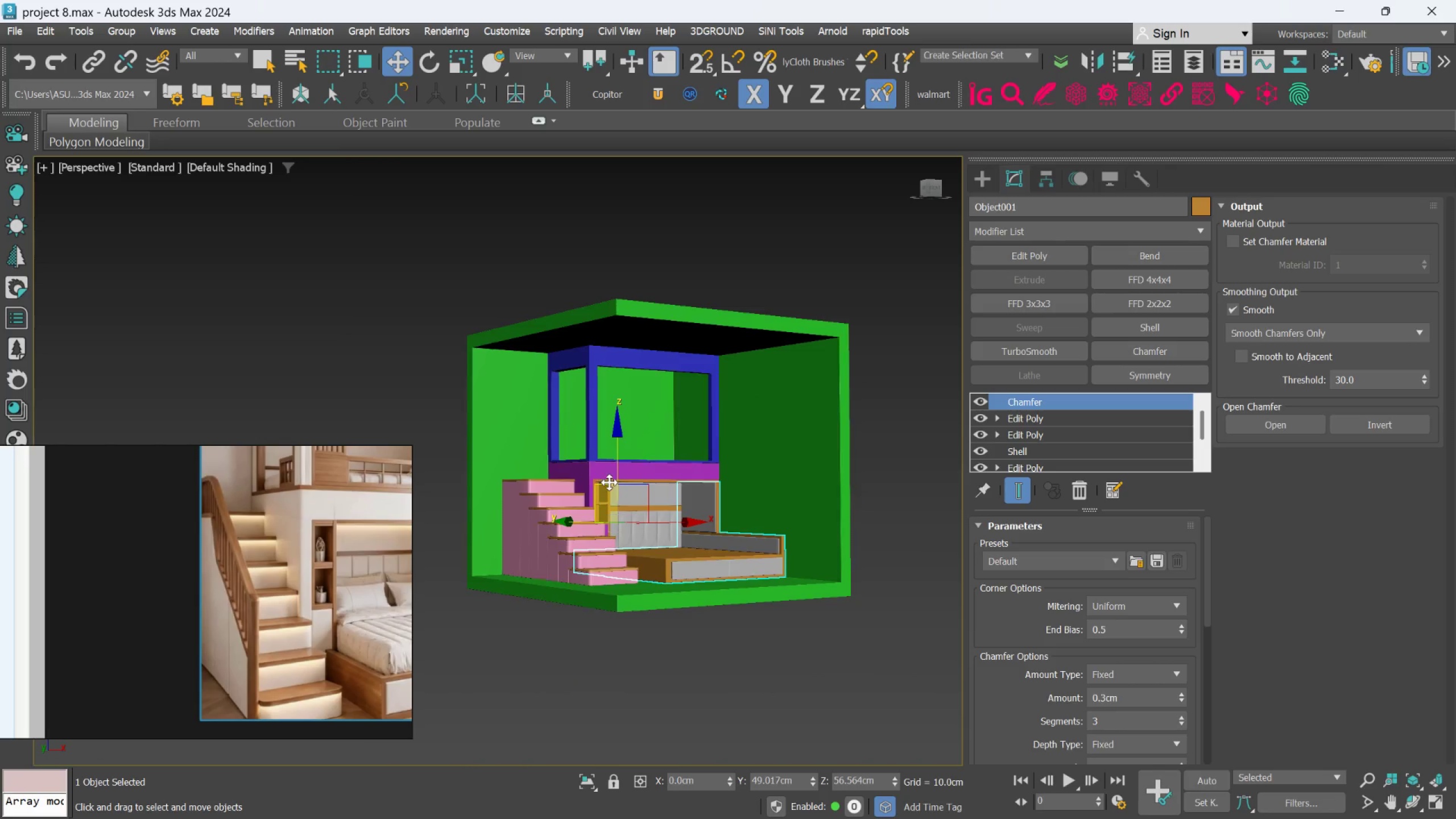 
scroll: coordinate [644, 479], scroll_direction: up, amount: 1.0
 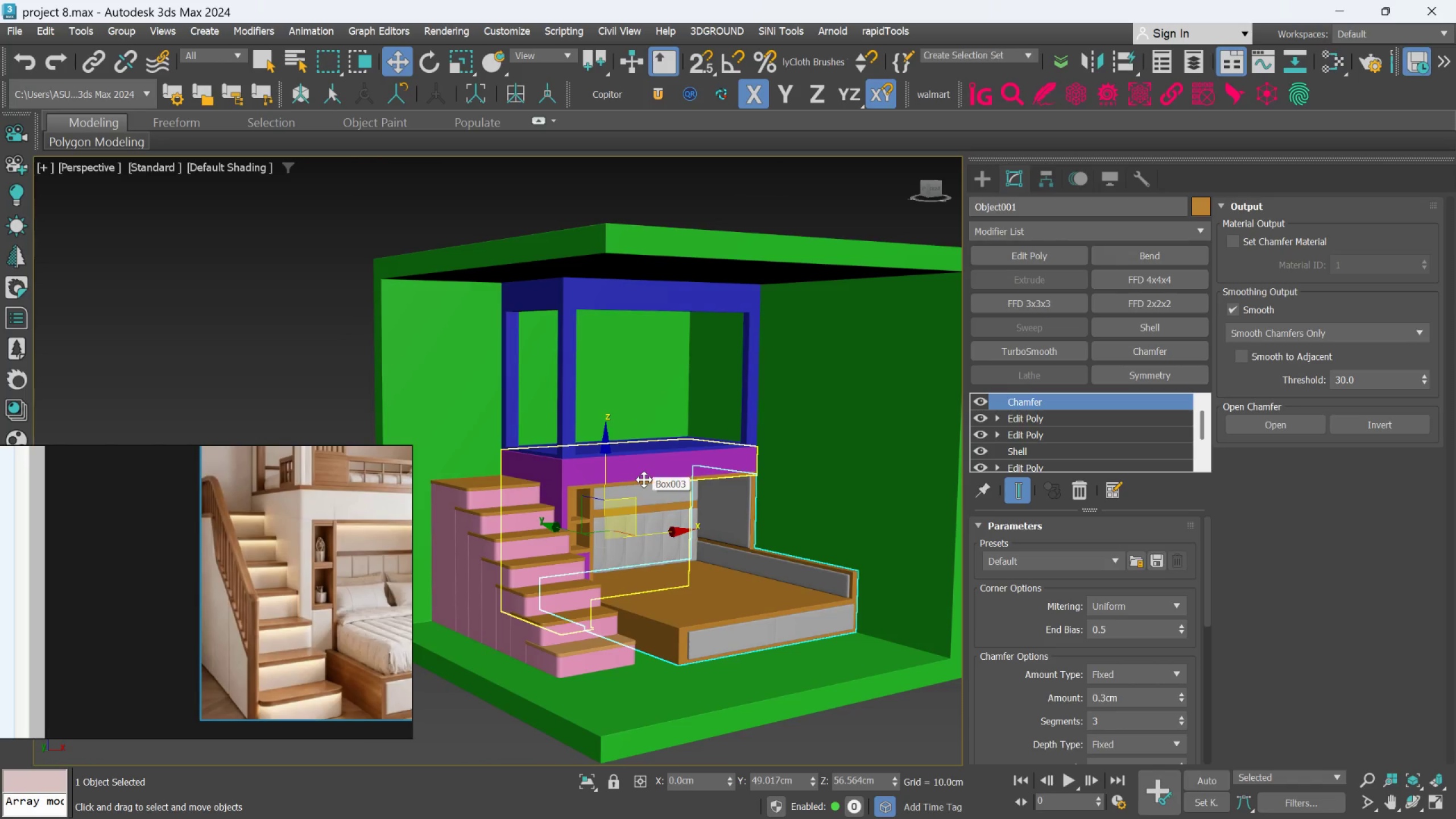 
hold_key(key=AltLeft, duration=0.98)
 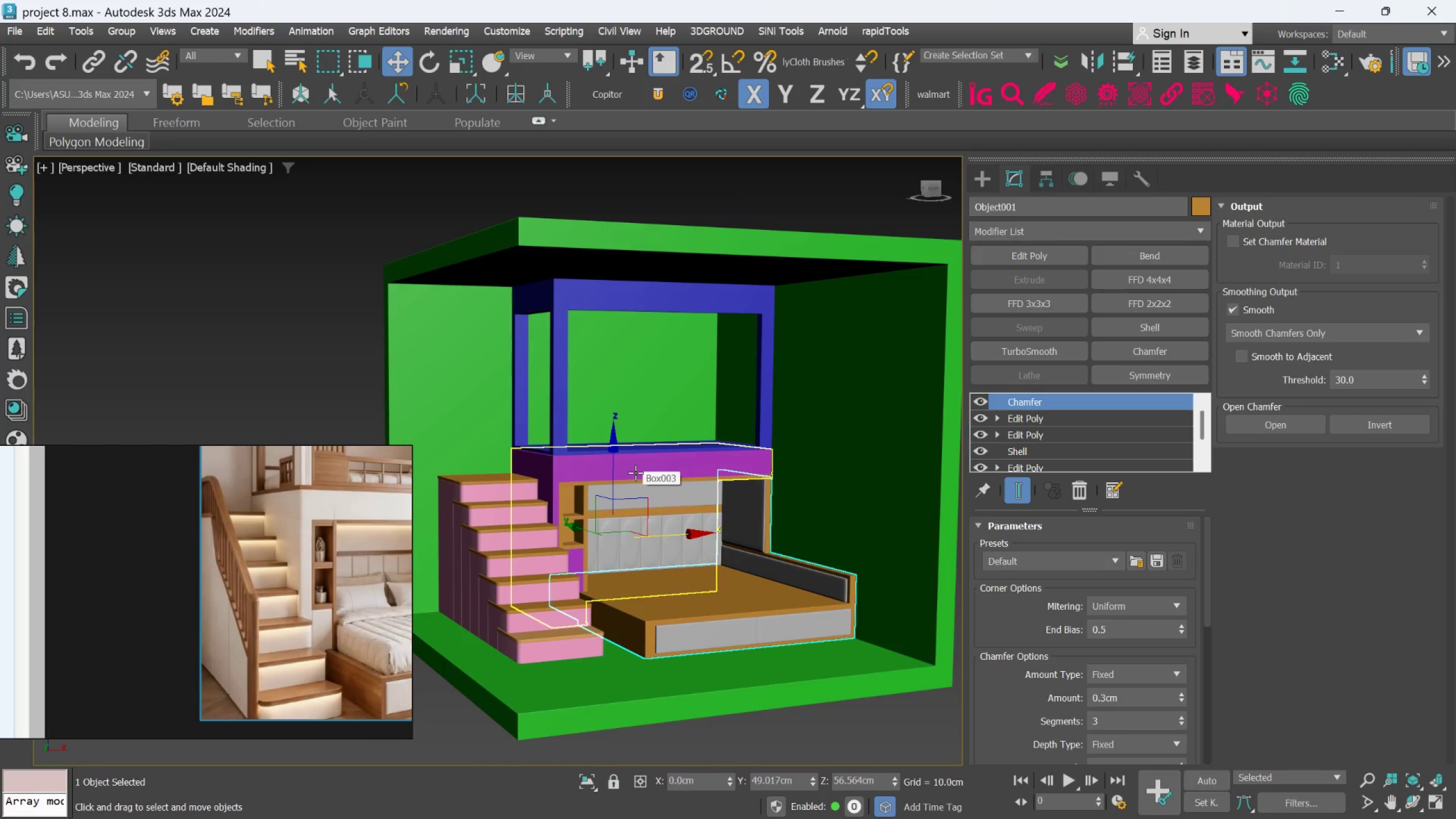 
hold_key(key=AltLeft, duration=1.44)
 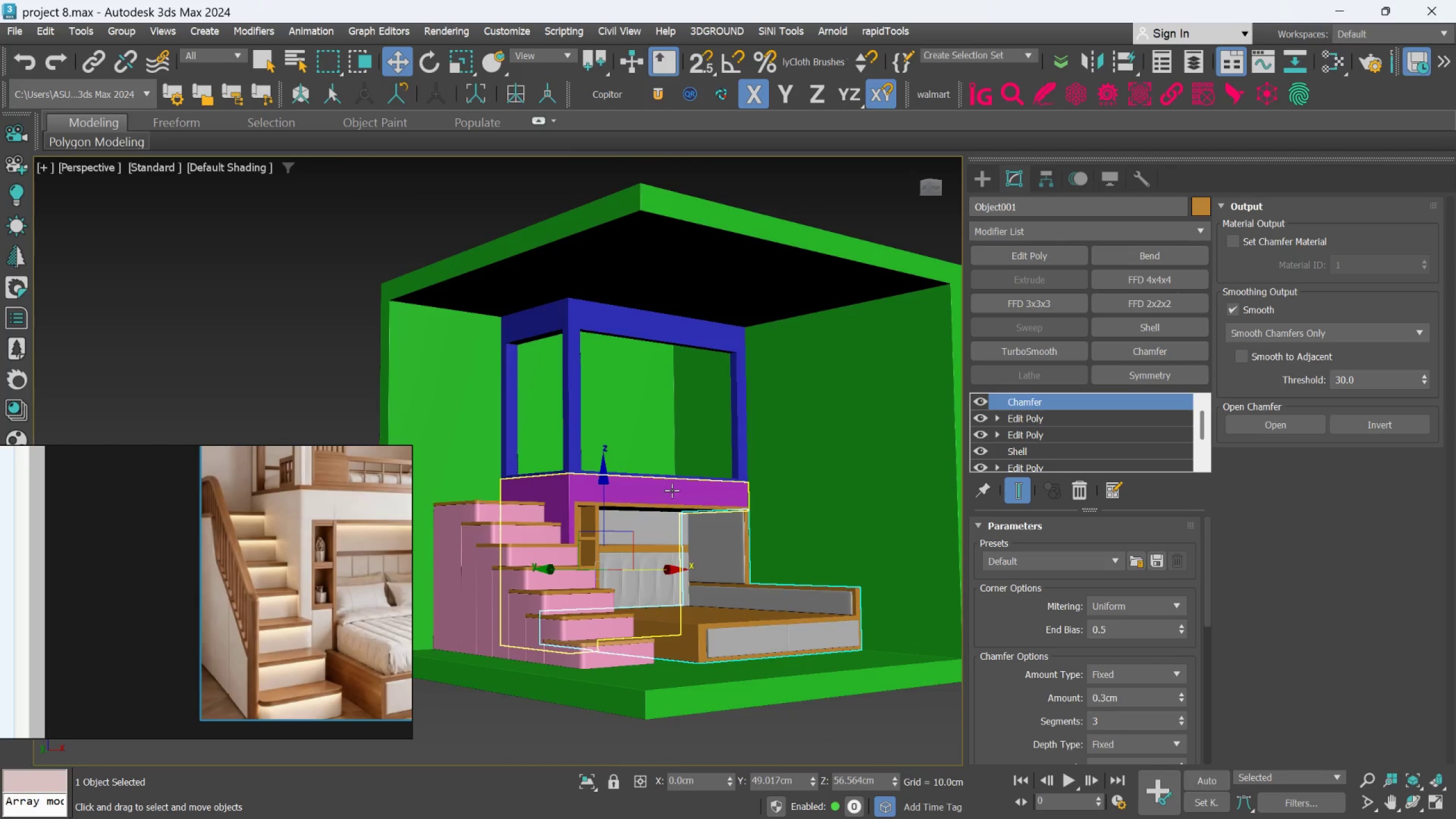 
hold_key(key=AltLeft, duration=0.79)
 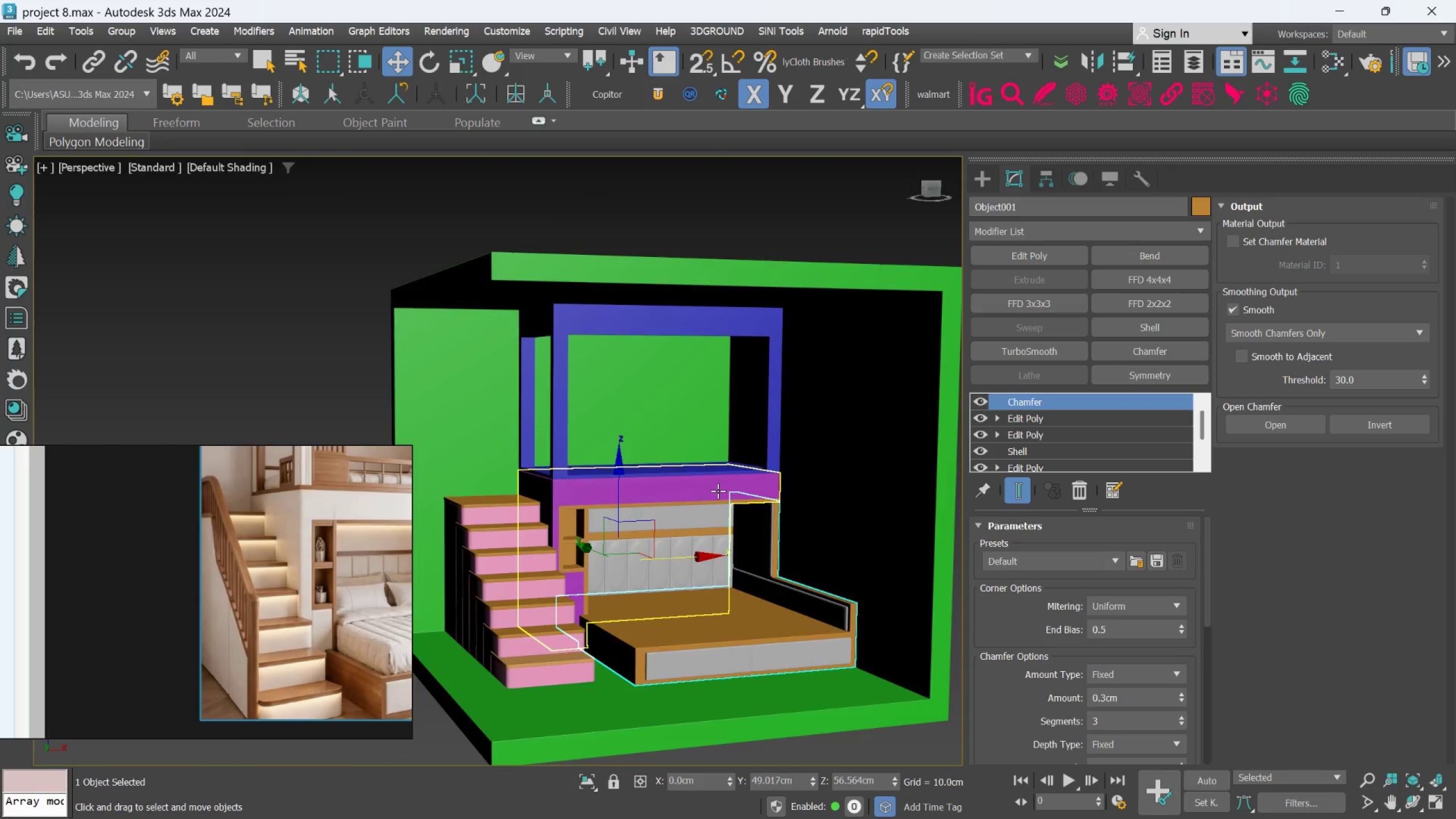 
scroll: coordinate [713, 487], scroll_direction: none, amount: 0.0
 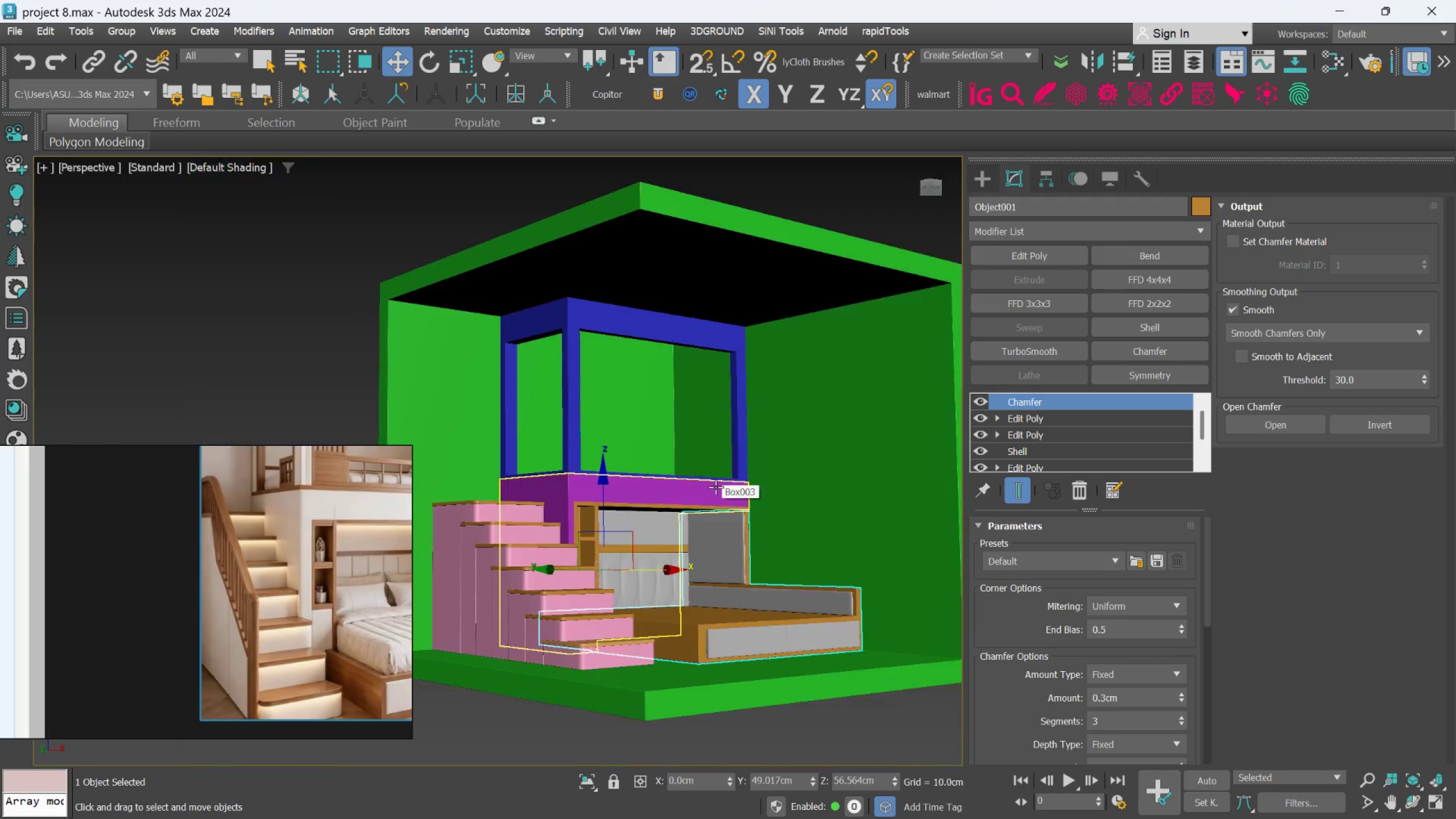 
hold_key(key=AltLeft, duration=0.38)
 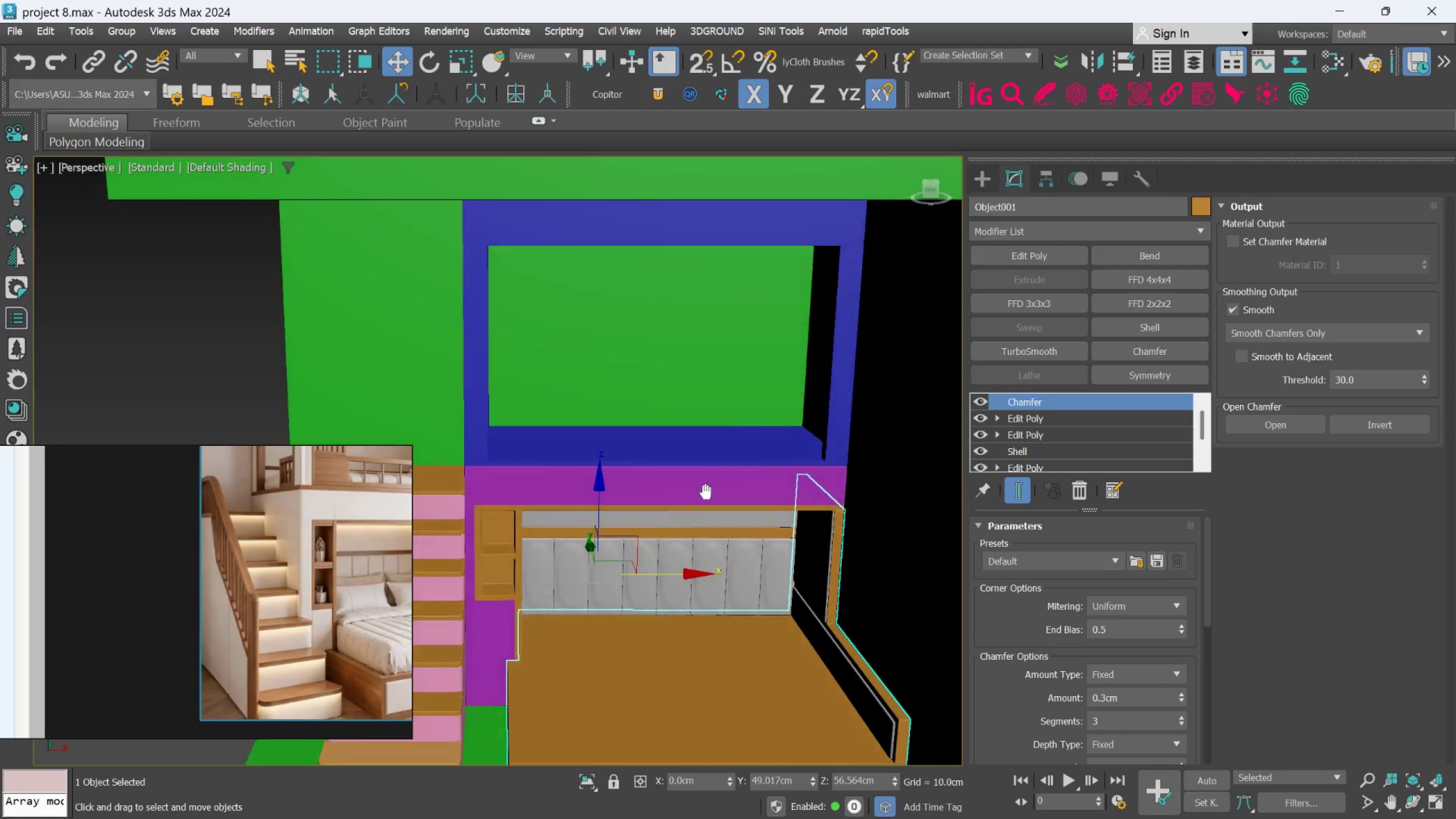 
scroll: coordinate [718, 491], scroll_direction: up, amount: 1.0
 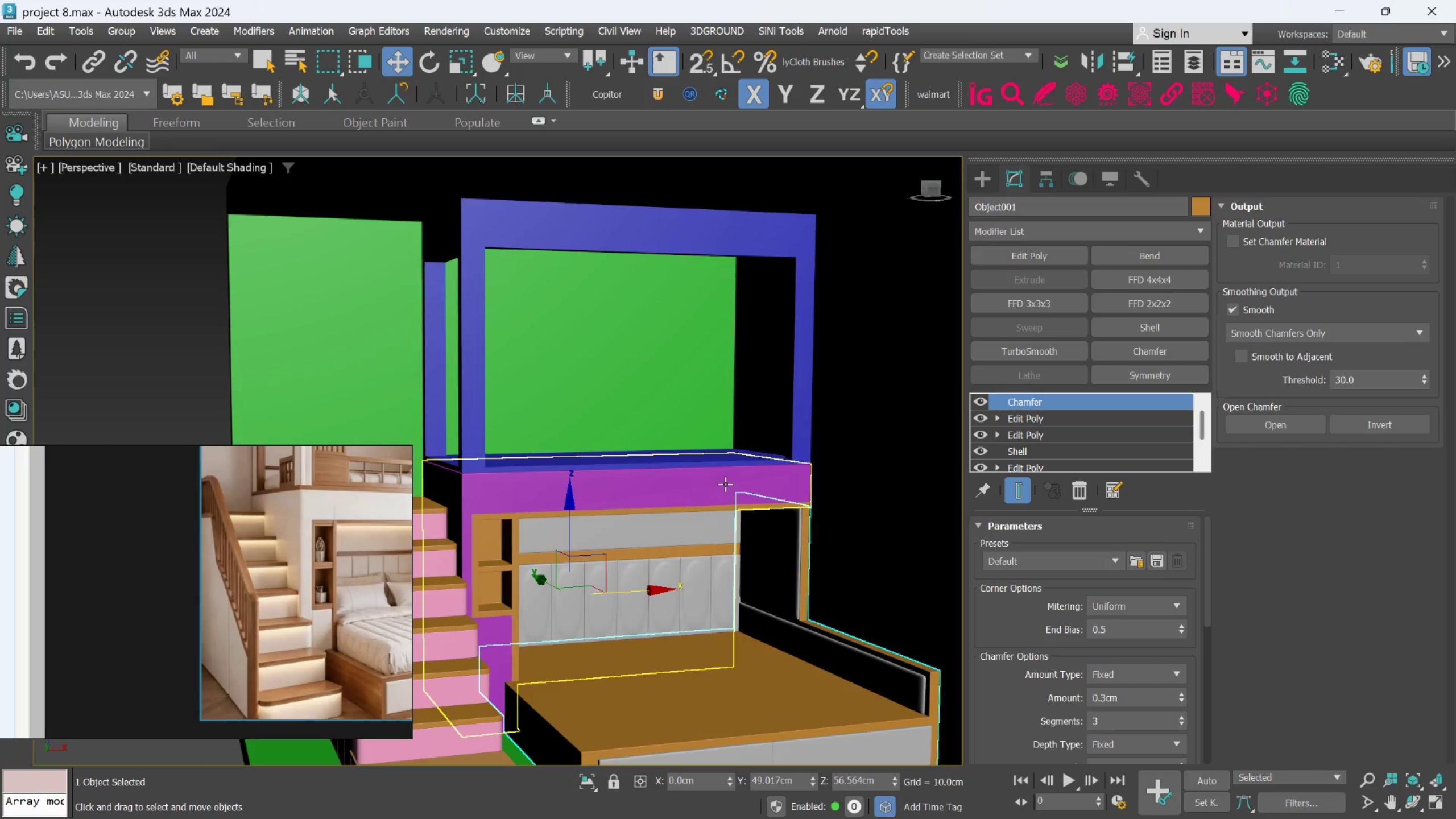 
key(Alt+AltLeft)
 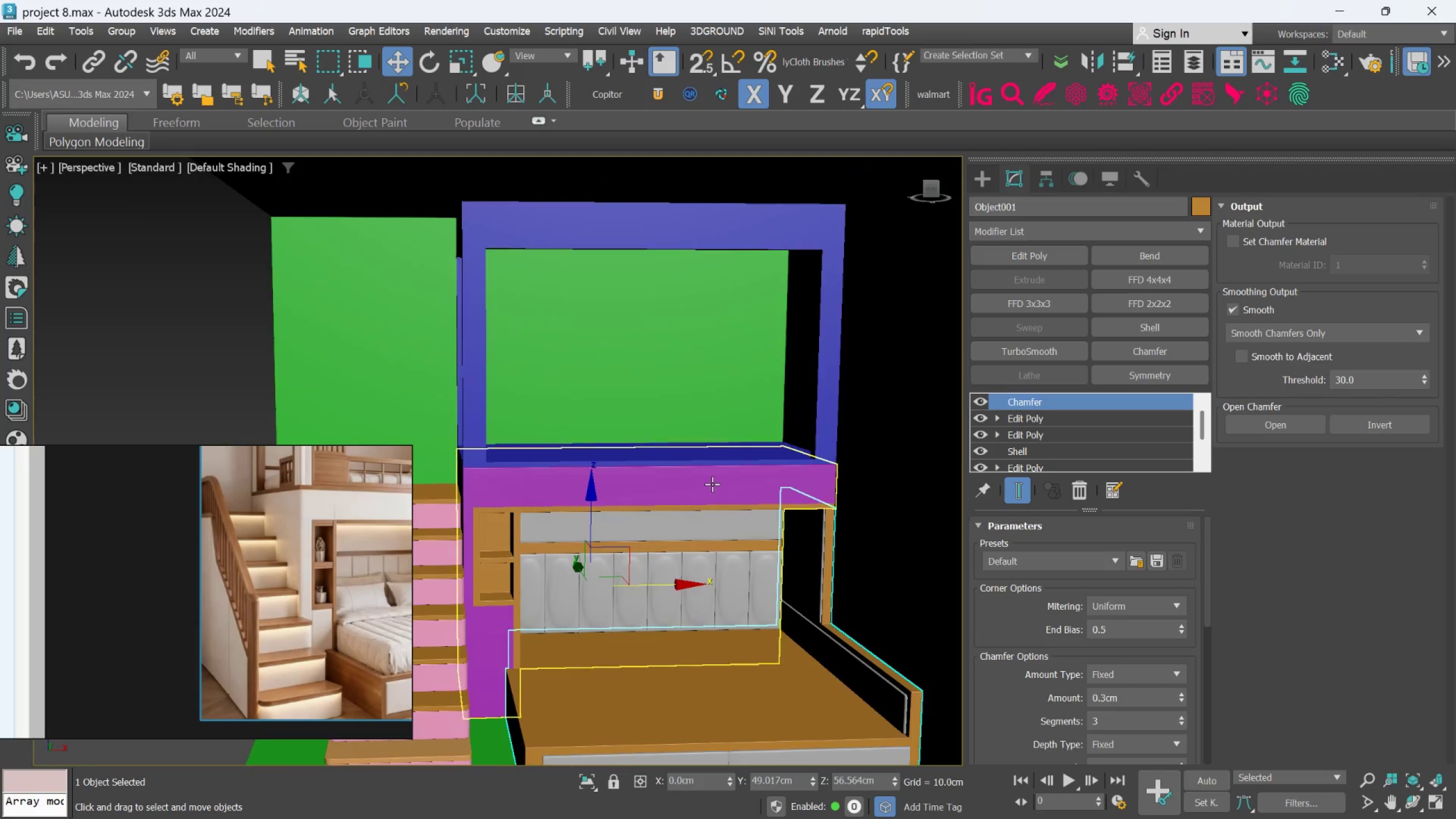 
hold_key(key=AltLeft, duration=0.37)
 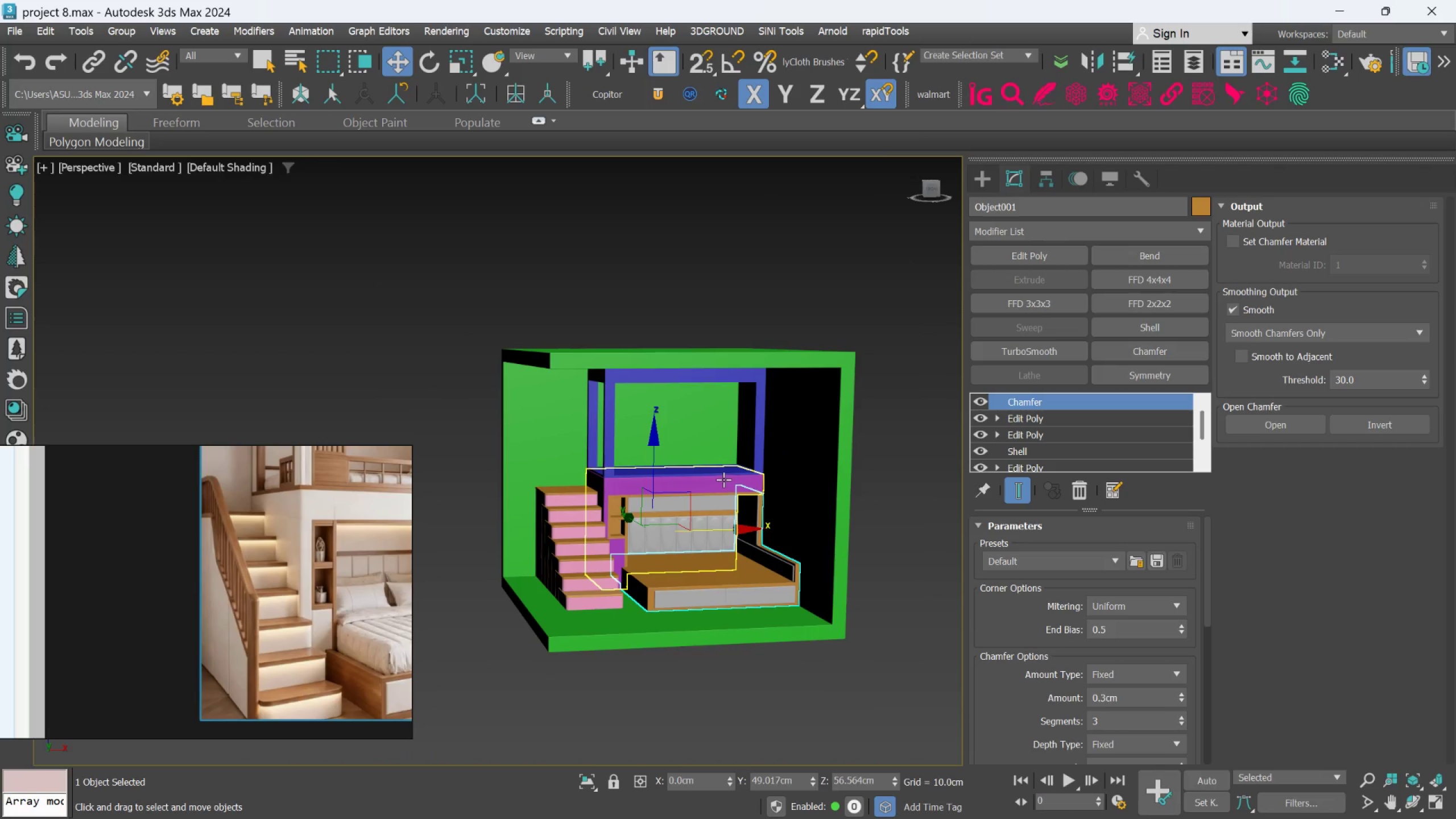 
scroll: coordinate [712, 484], scroll_direction: down, amount: 2.0
 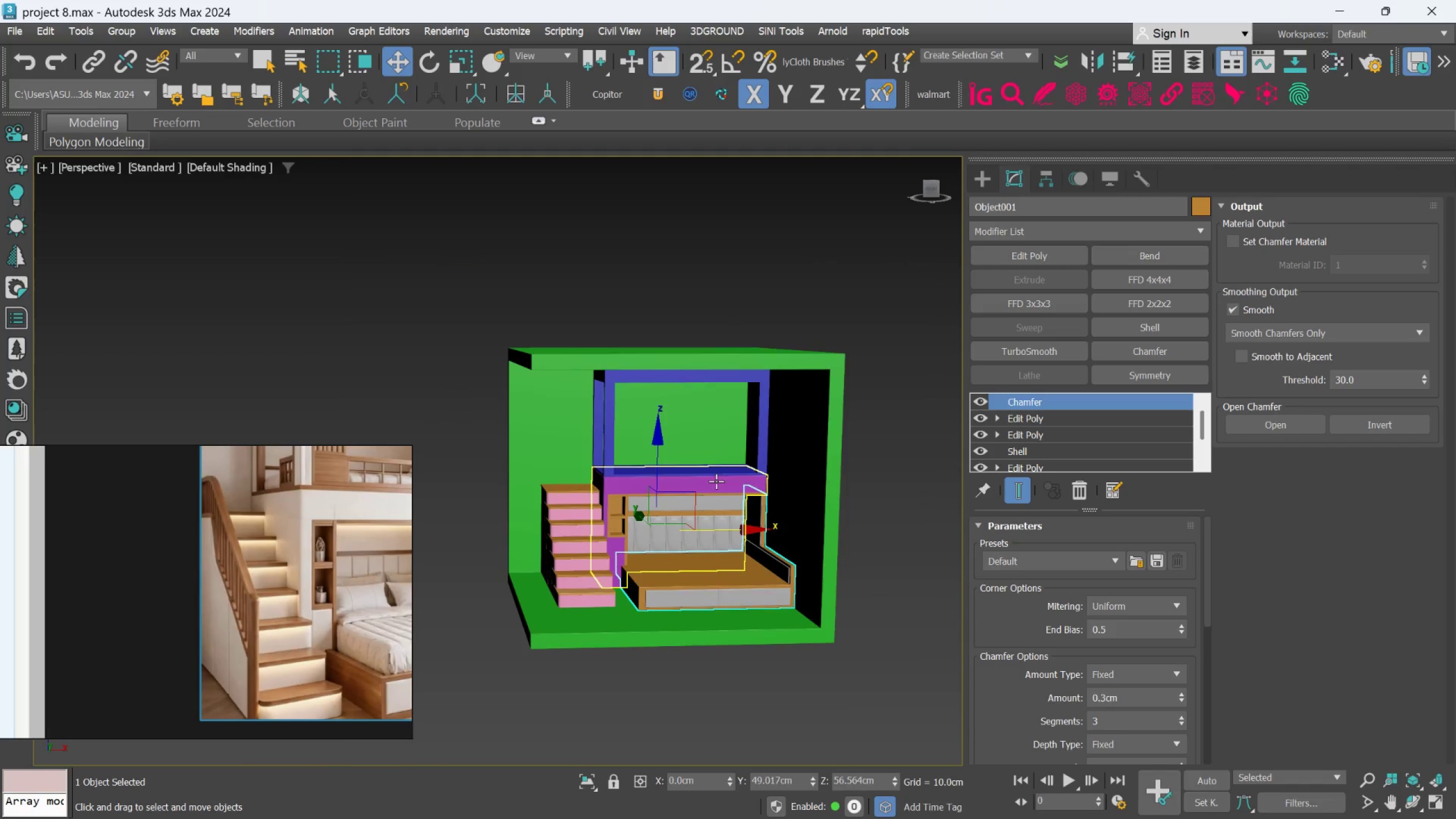 
scroll: coordinate [723, 479], scroll_direction: up, amount: 1.0
 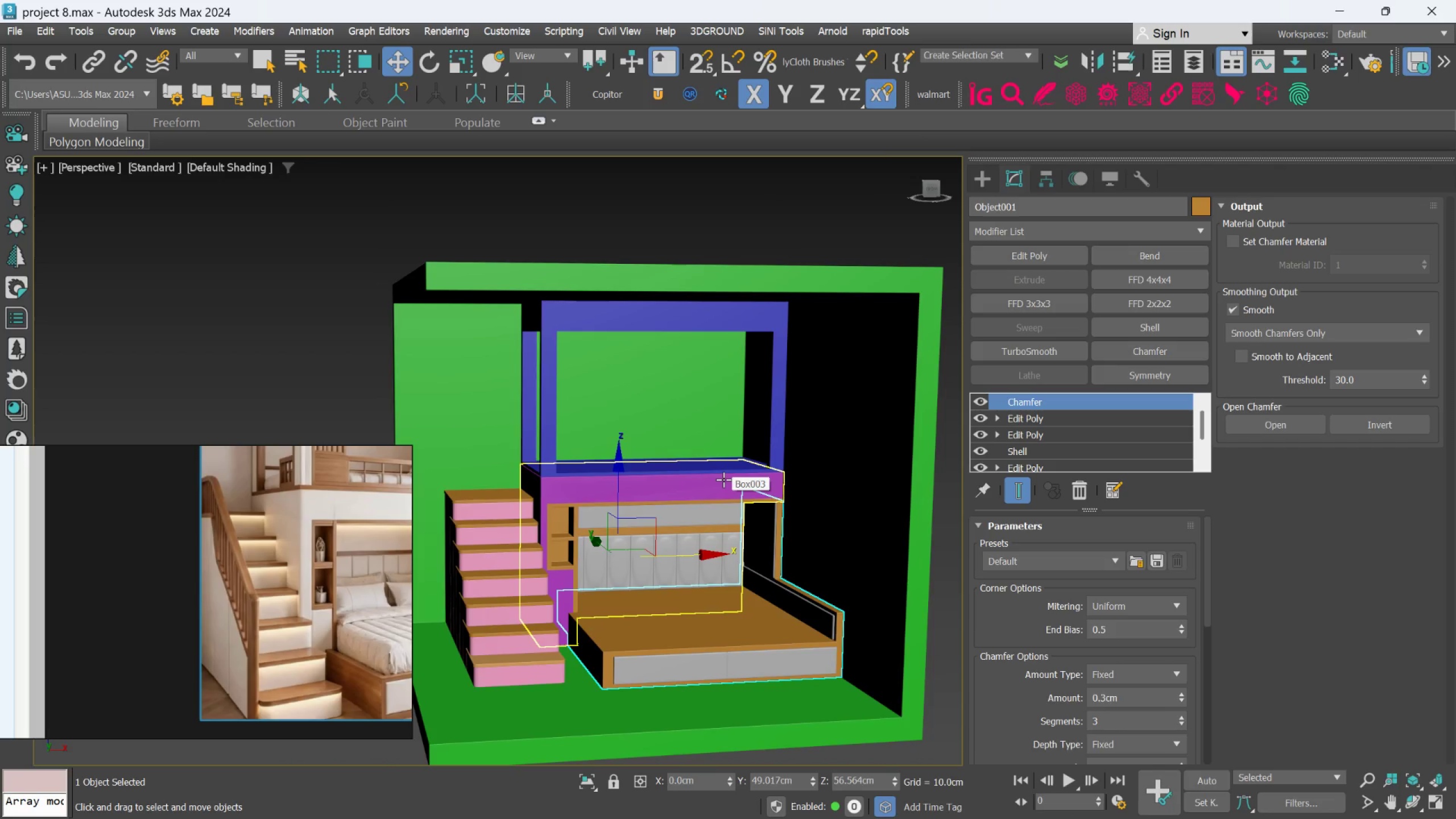 
hold_key(key=AltLeft, duration=1.07)
 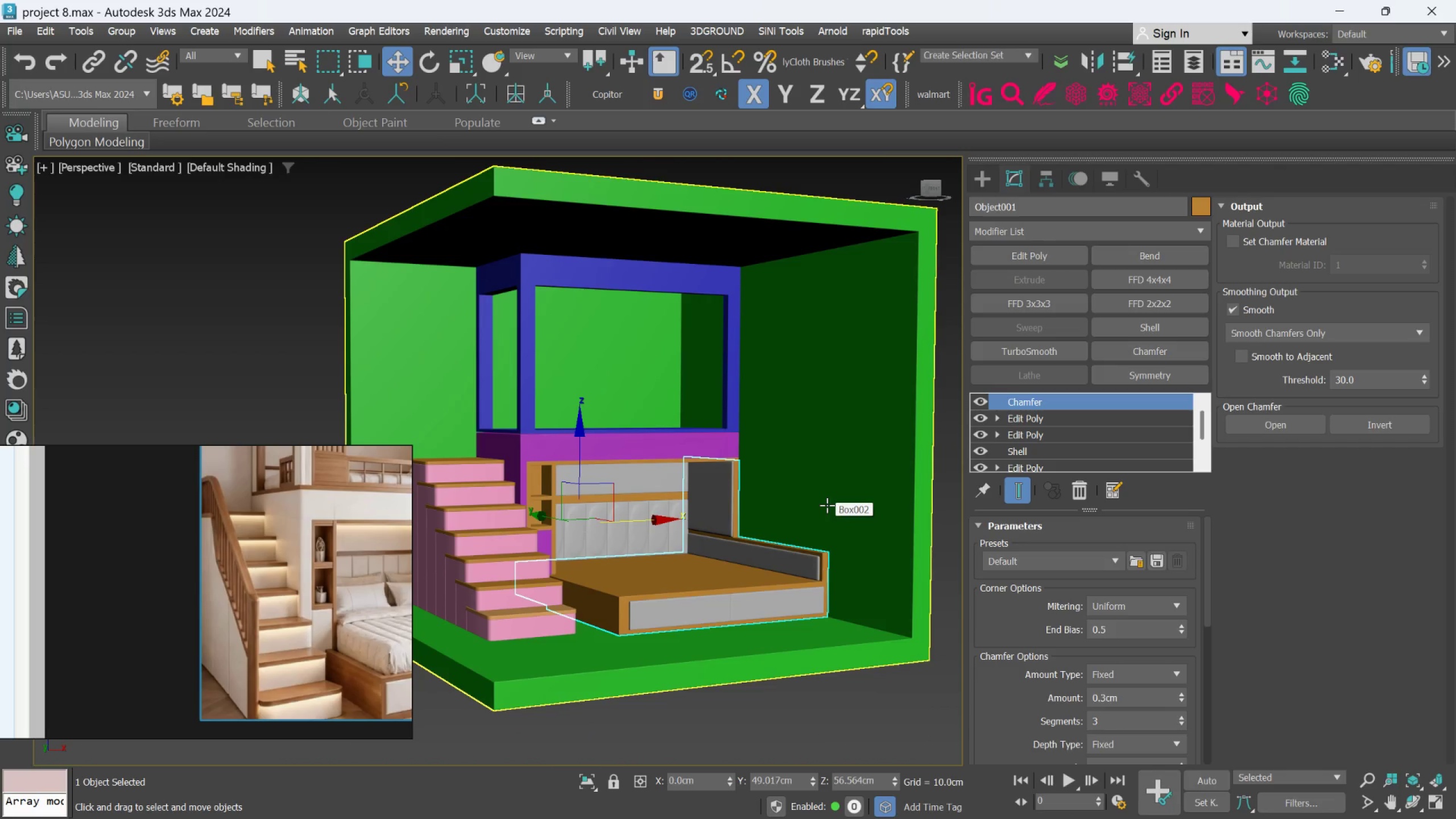 
wait(6.22)
 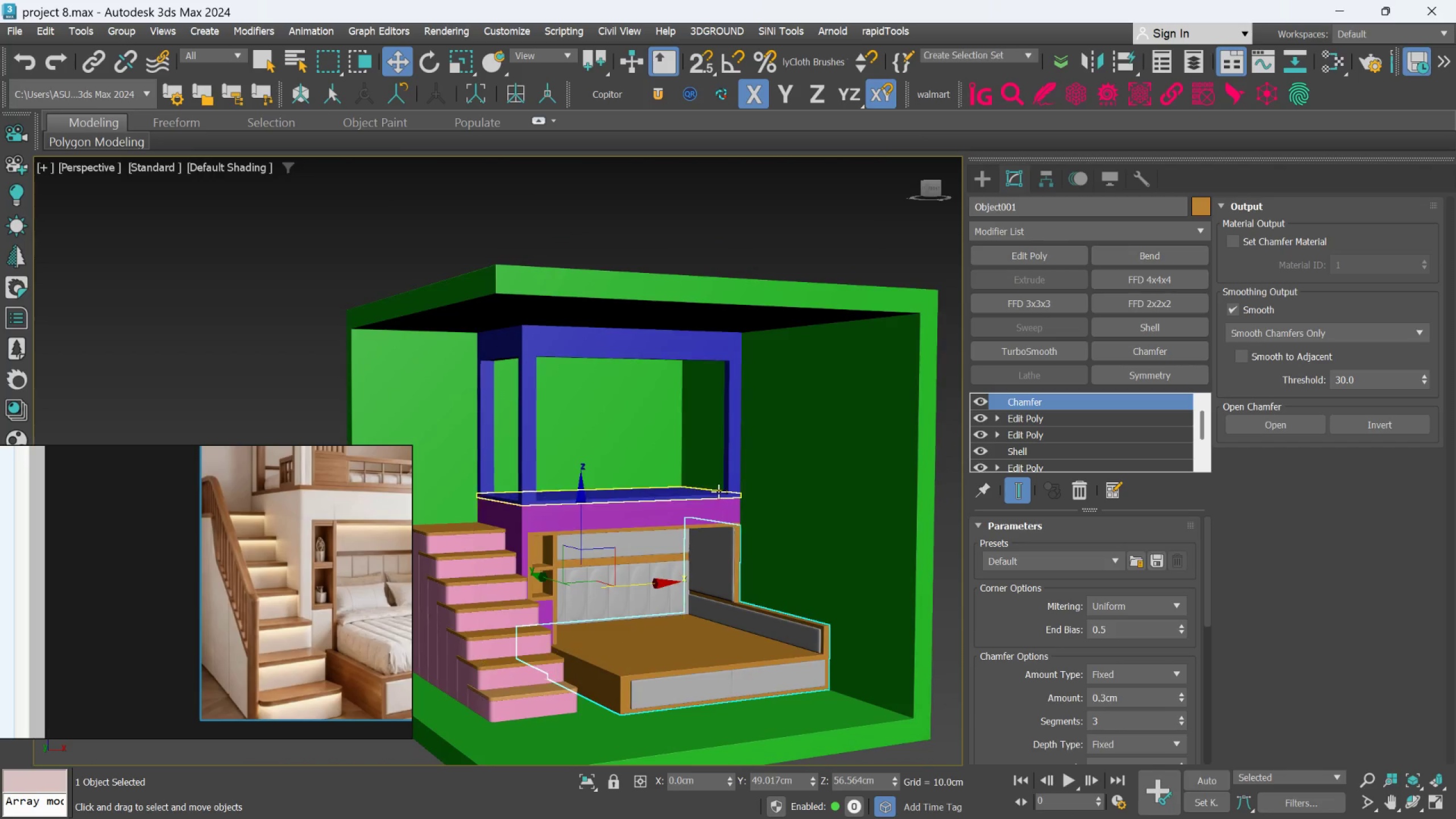 
scroll: coordinate [495, 506], scroll_direction: up, amount: 6.0
 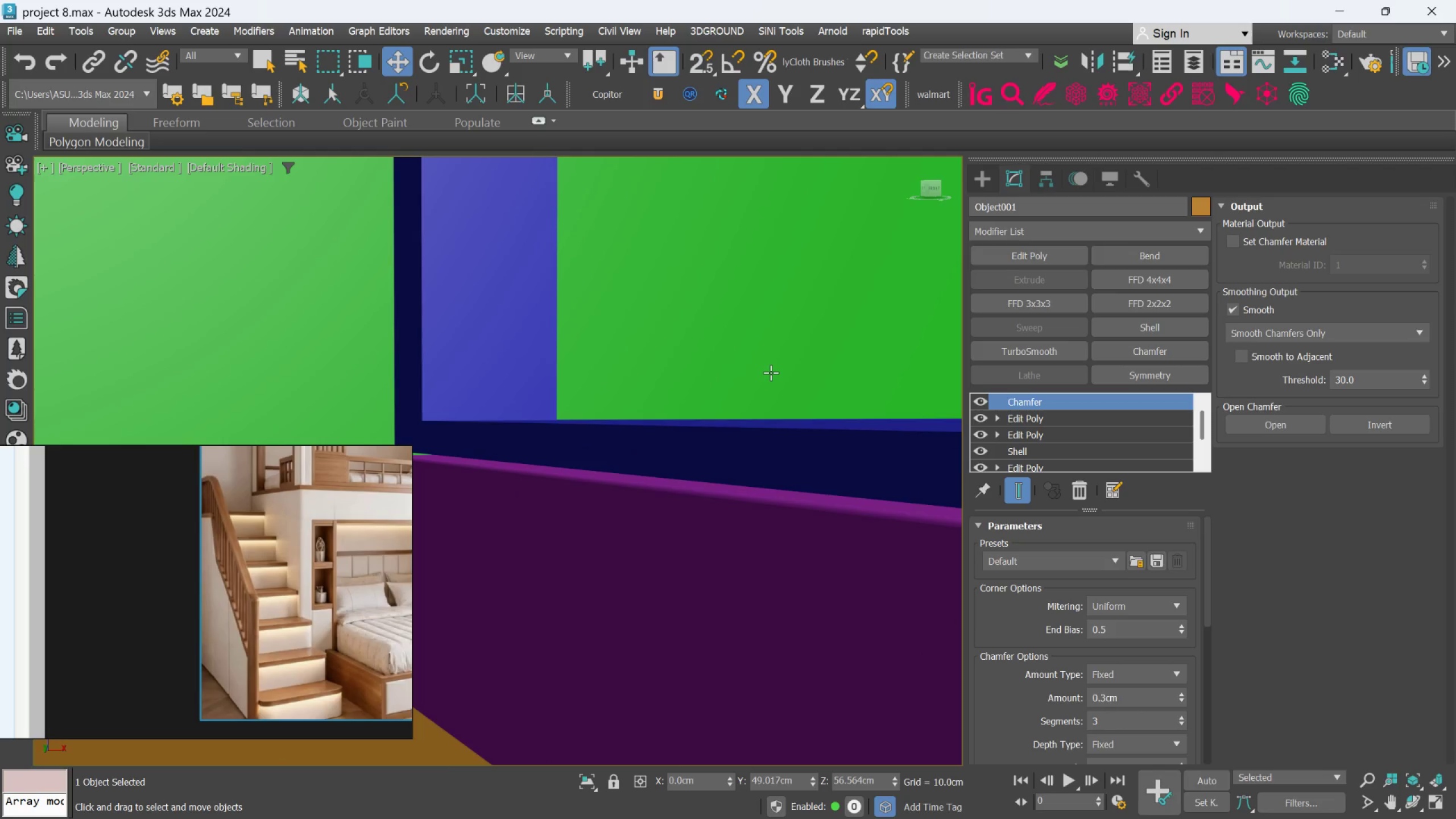 
scroll: coordinate [771, 373], scroll_direction: down, amount: 4.0
 